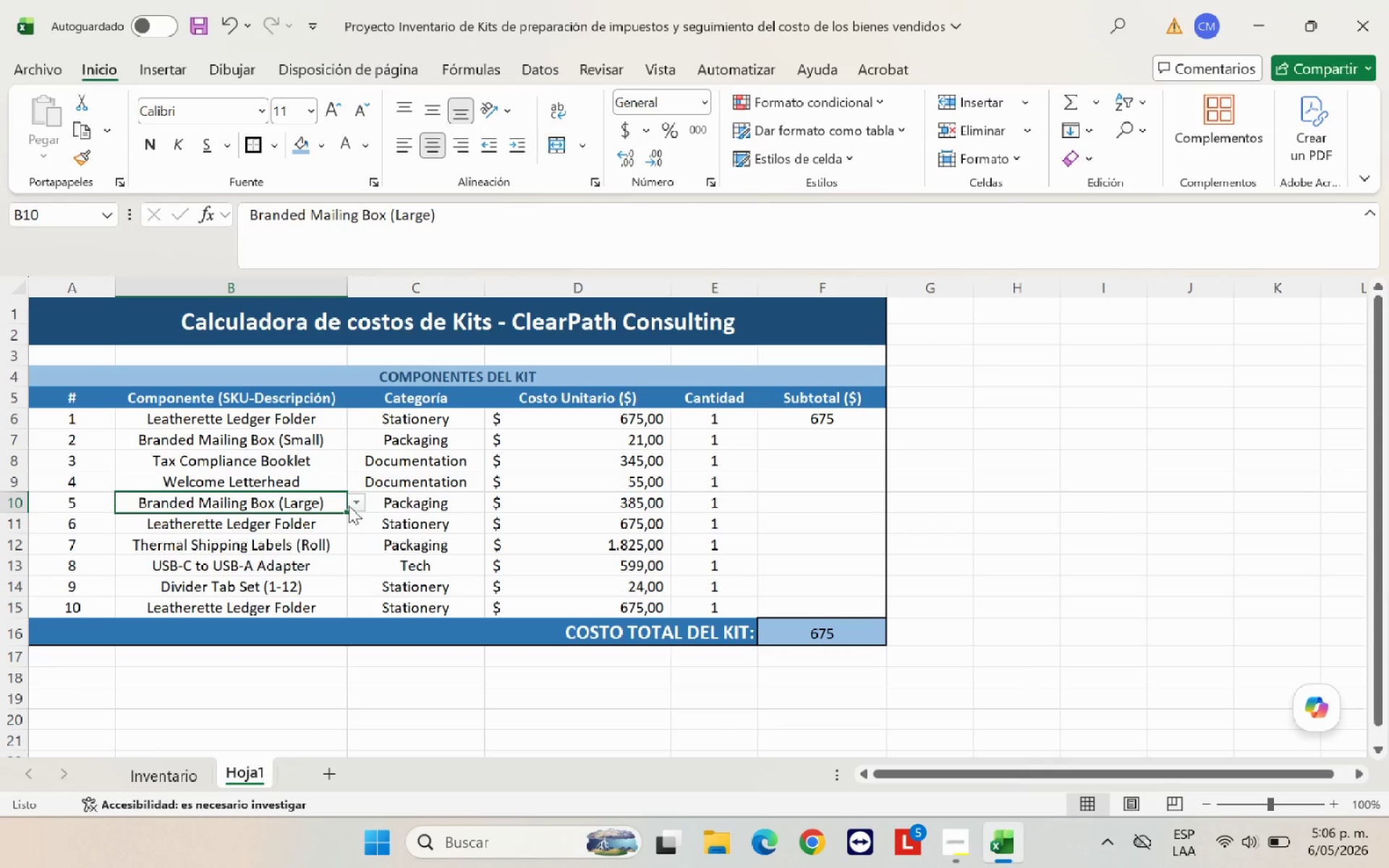 
left_click([352, 506])
 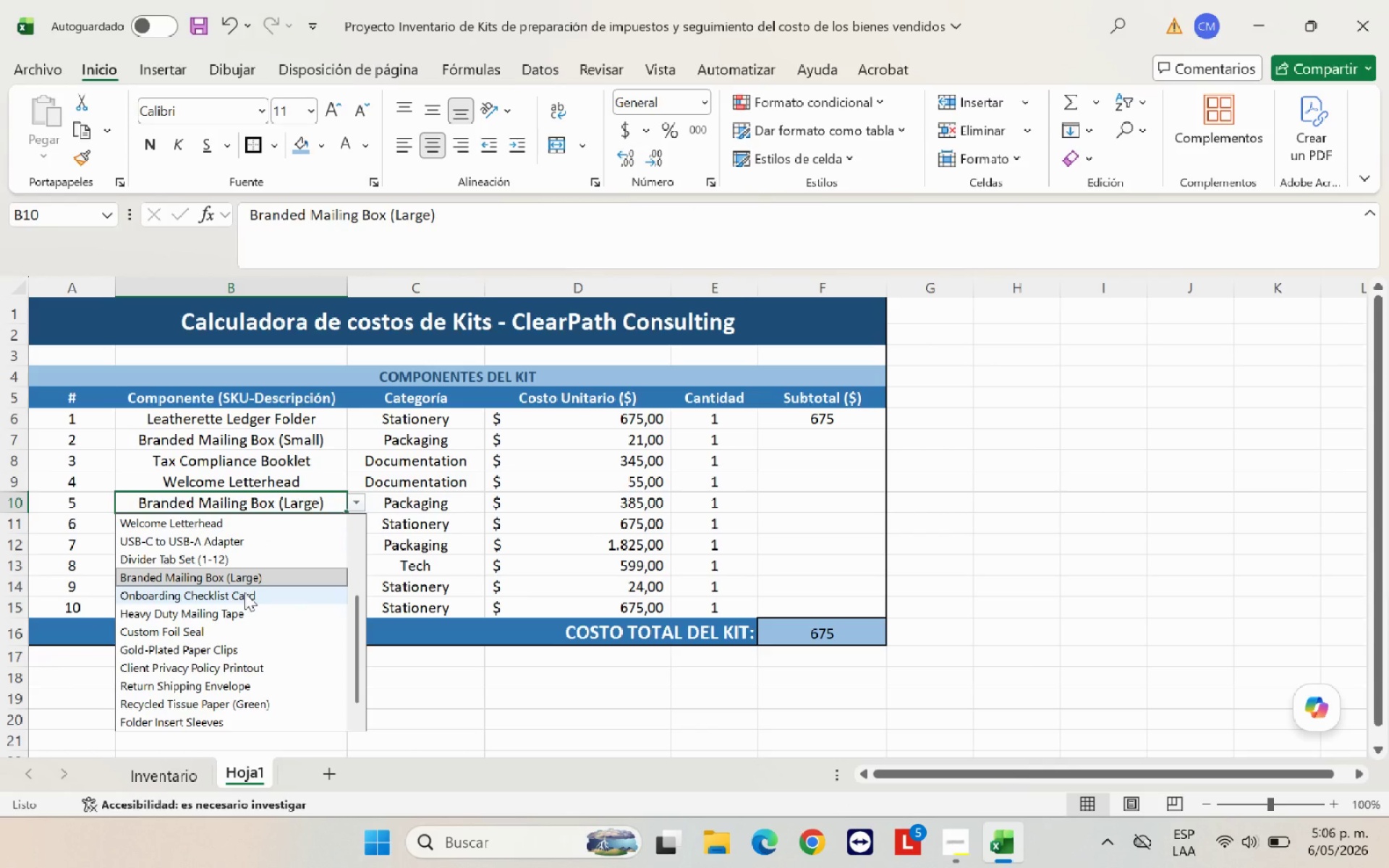 
left_click([245, 592])
 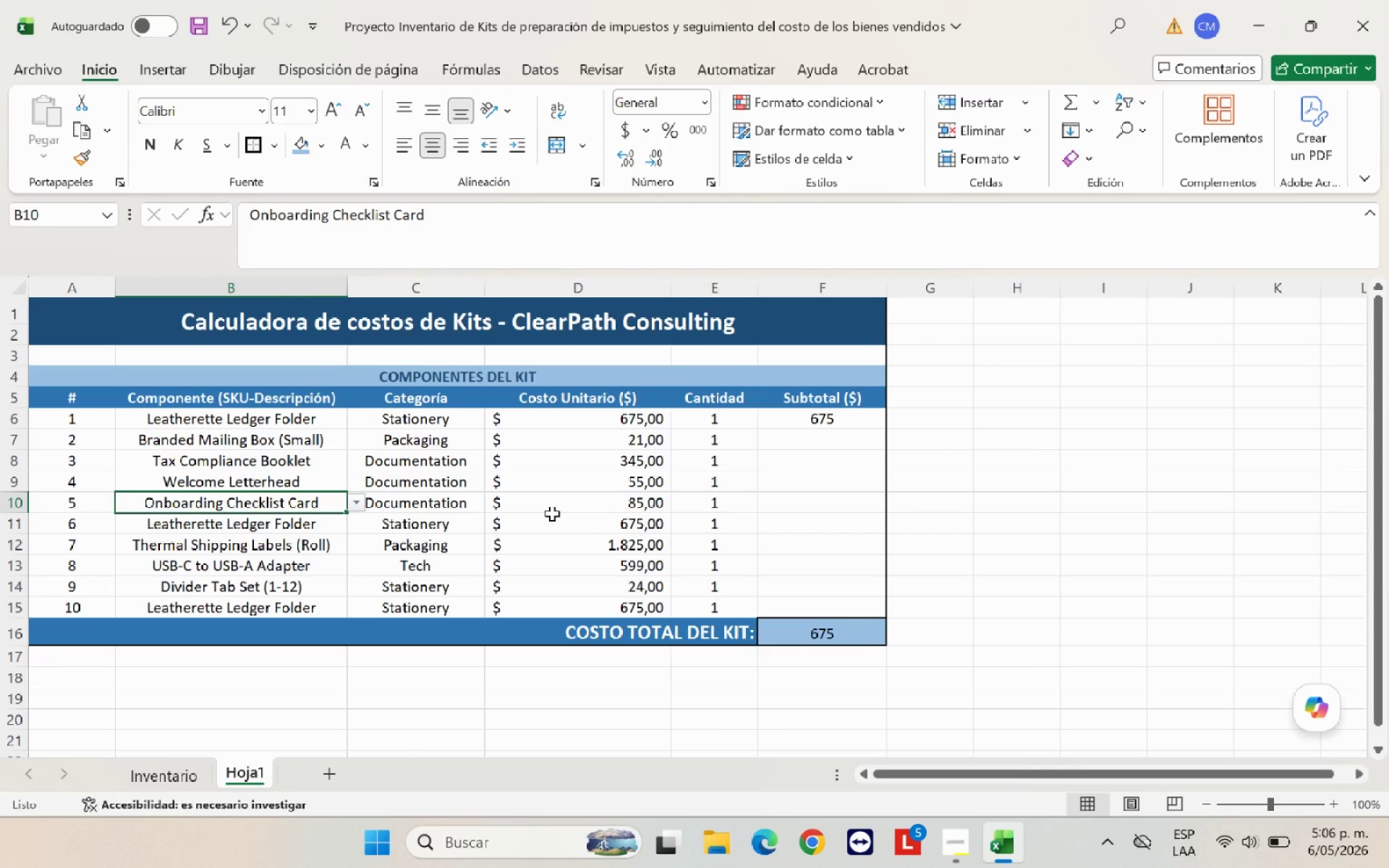 
left_click([552, 514])
 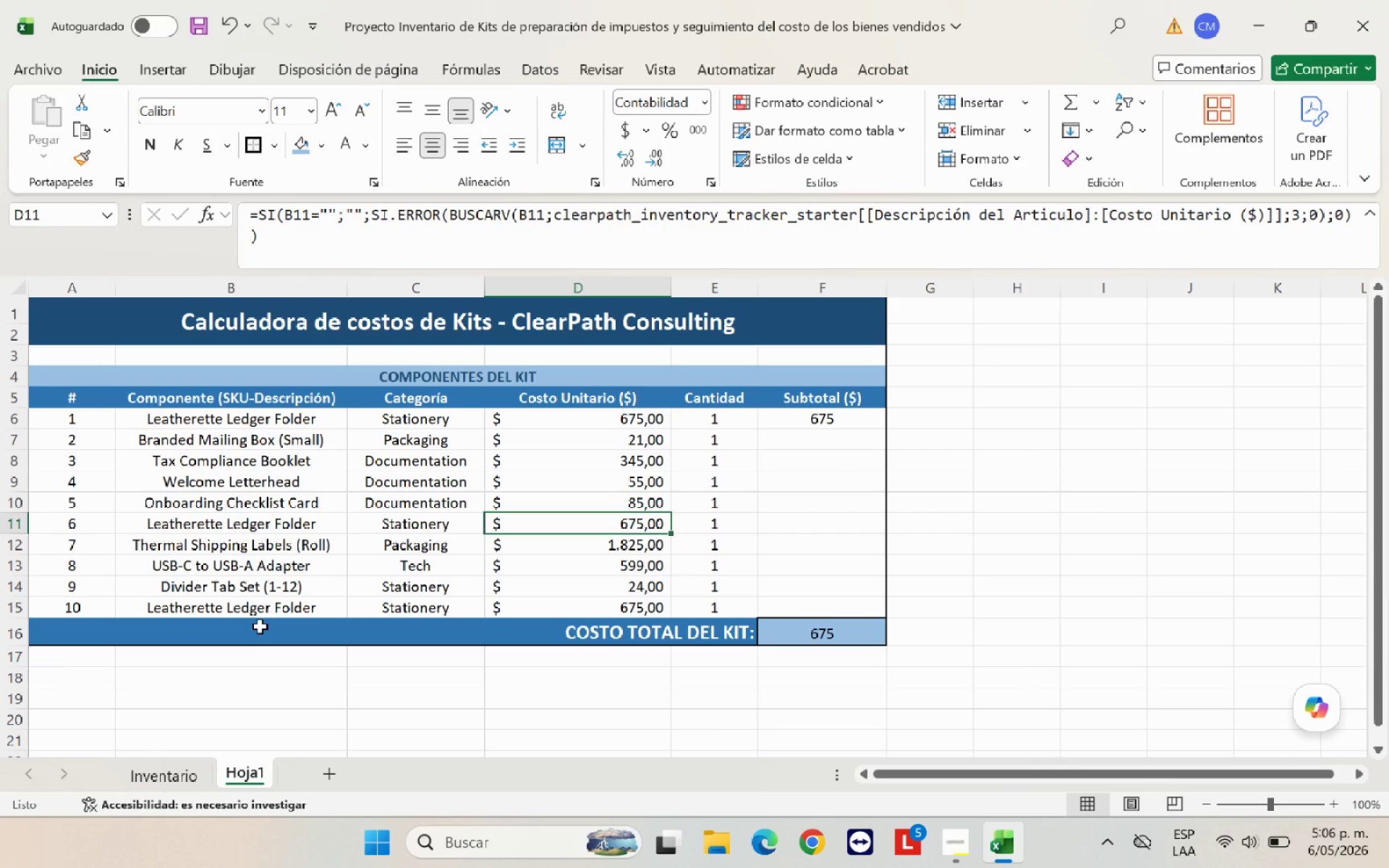 
left_click([263, 610])
 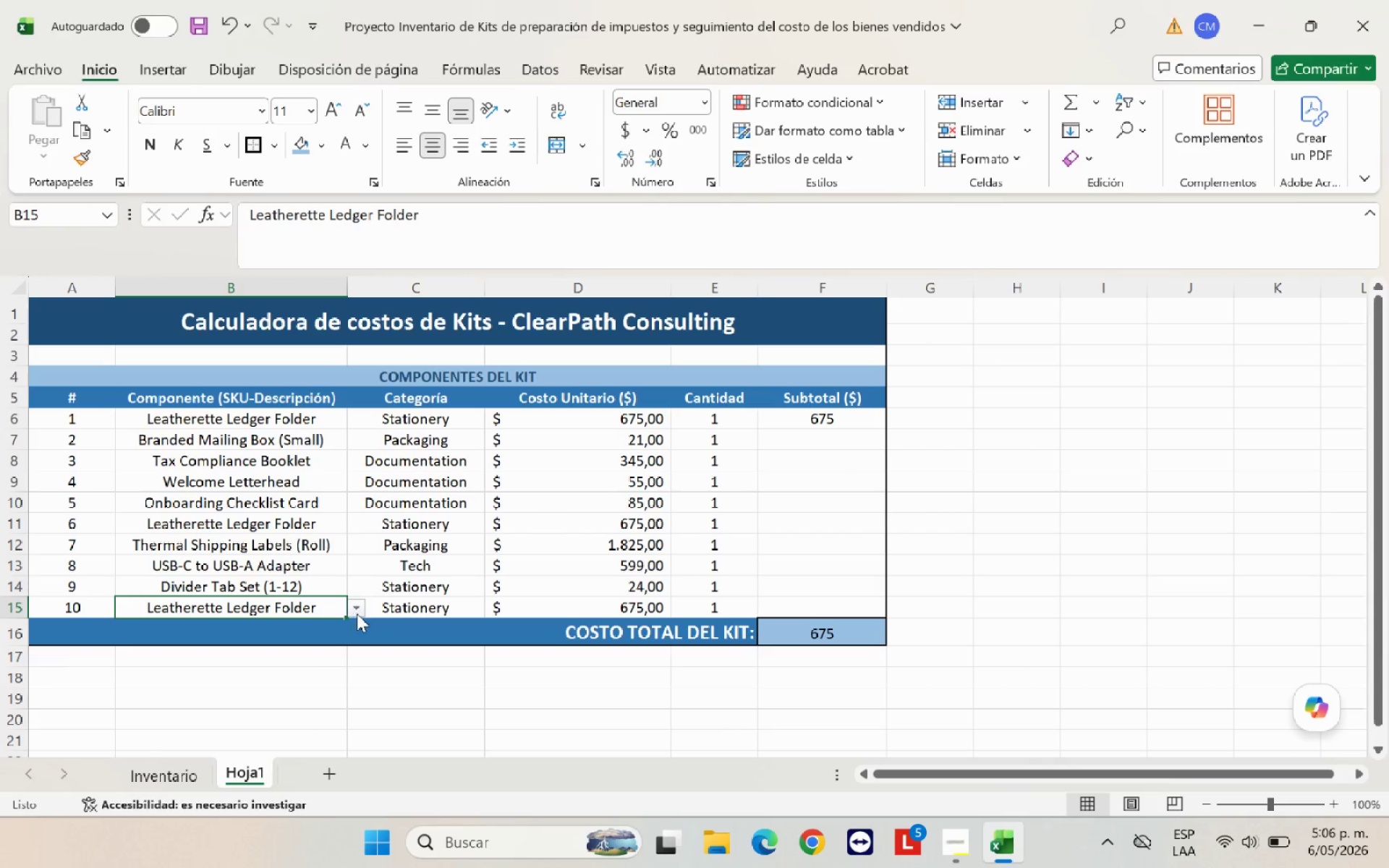 
left_click([357, 613])
 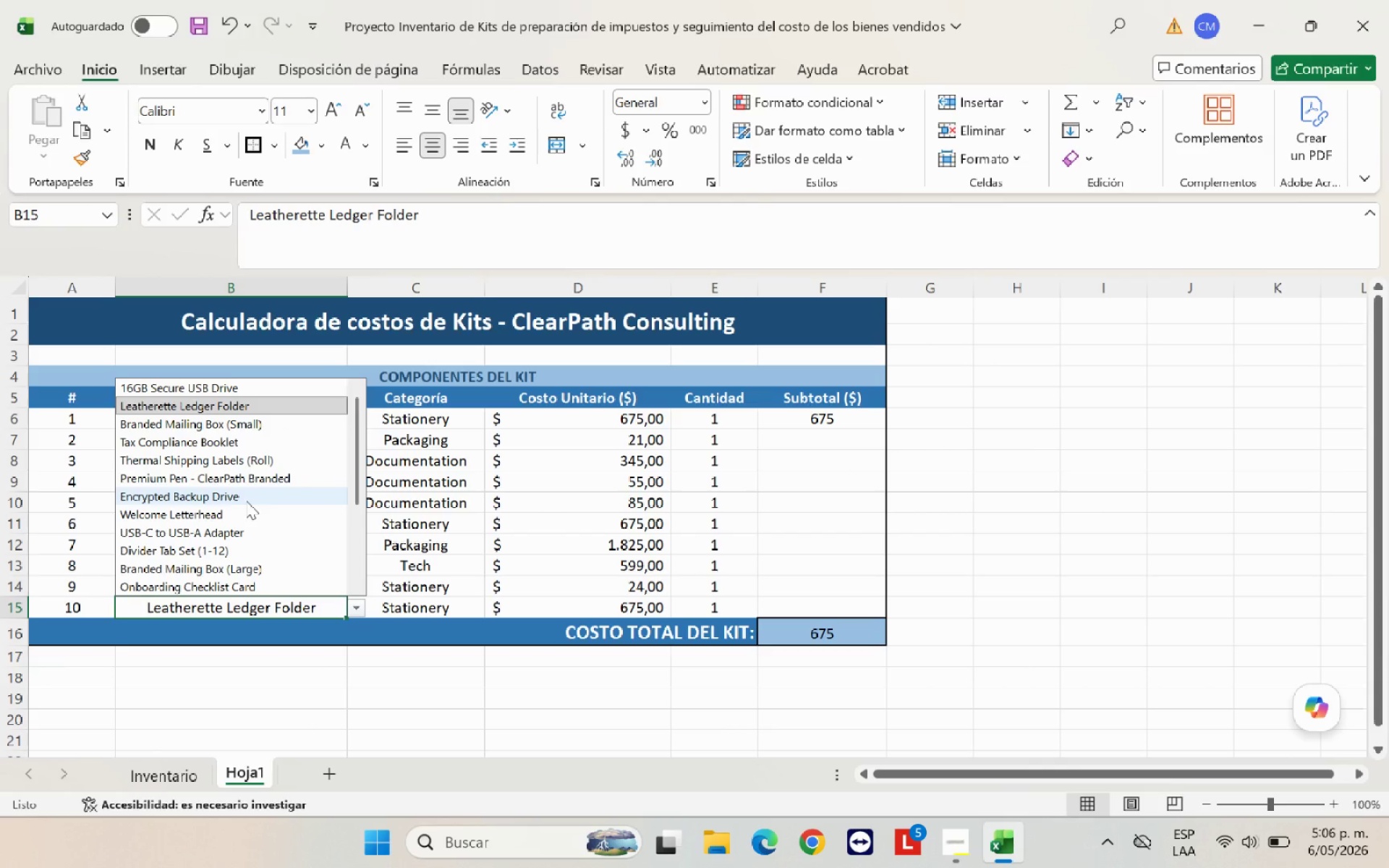 
scroll: coordinate [246, 503], scroll_direction: down, amount: 6.0
 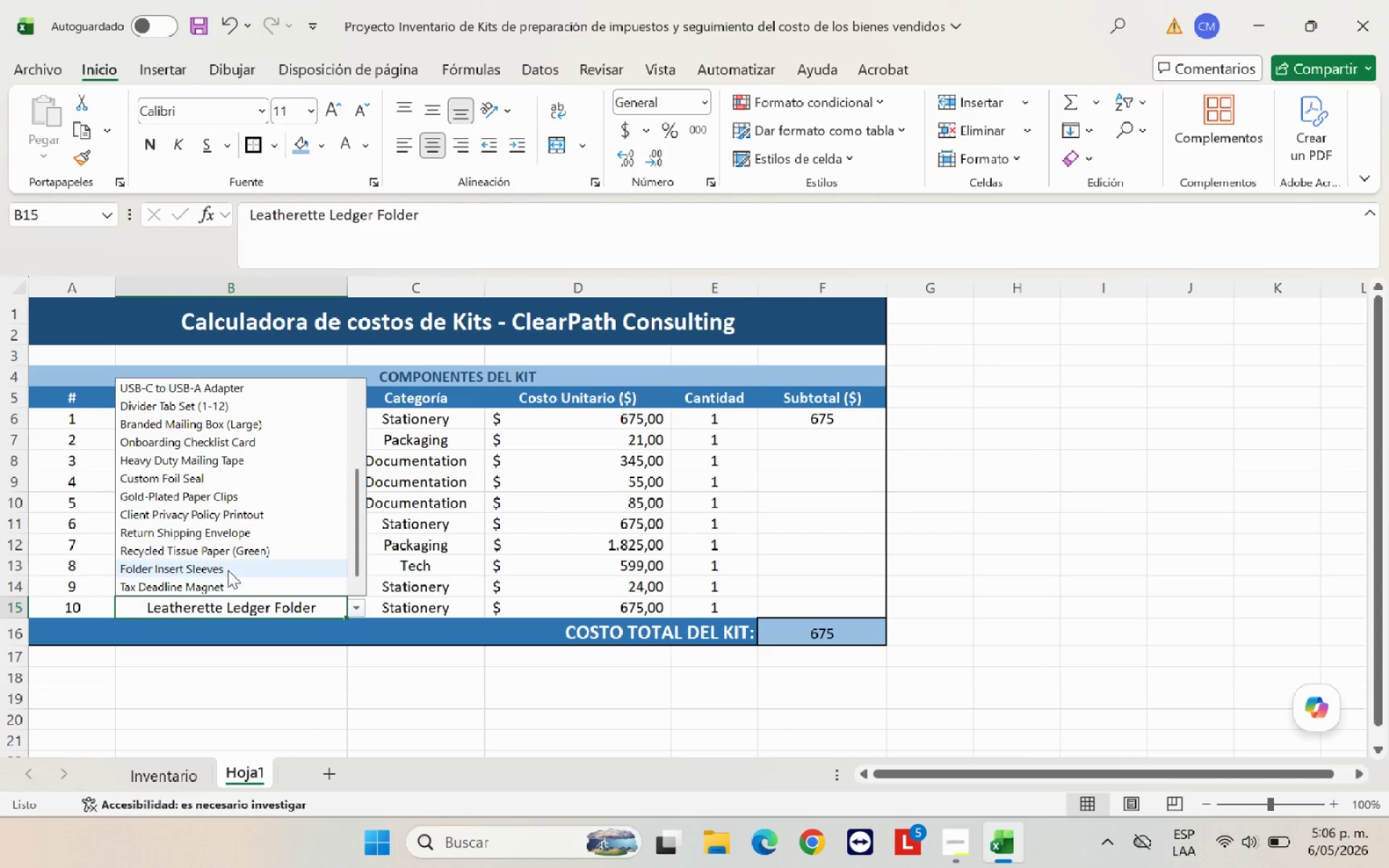 
left_click([228, 570])
 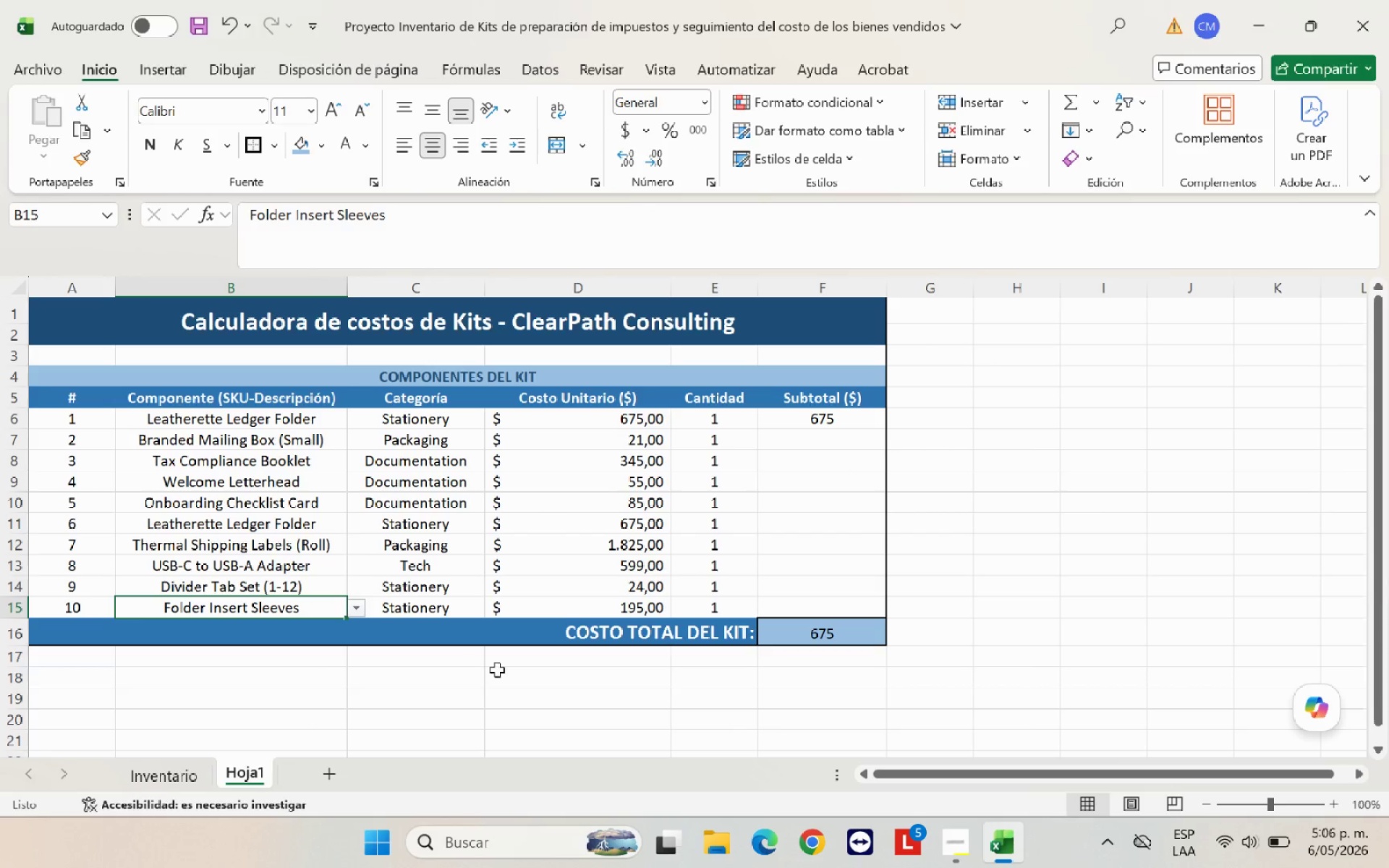 
left_click([499, 670])
 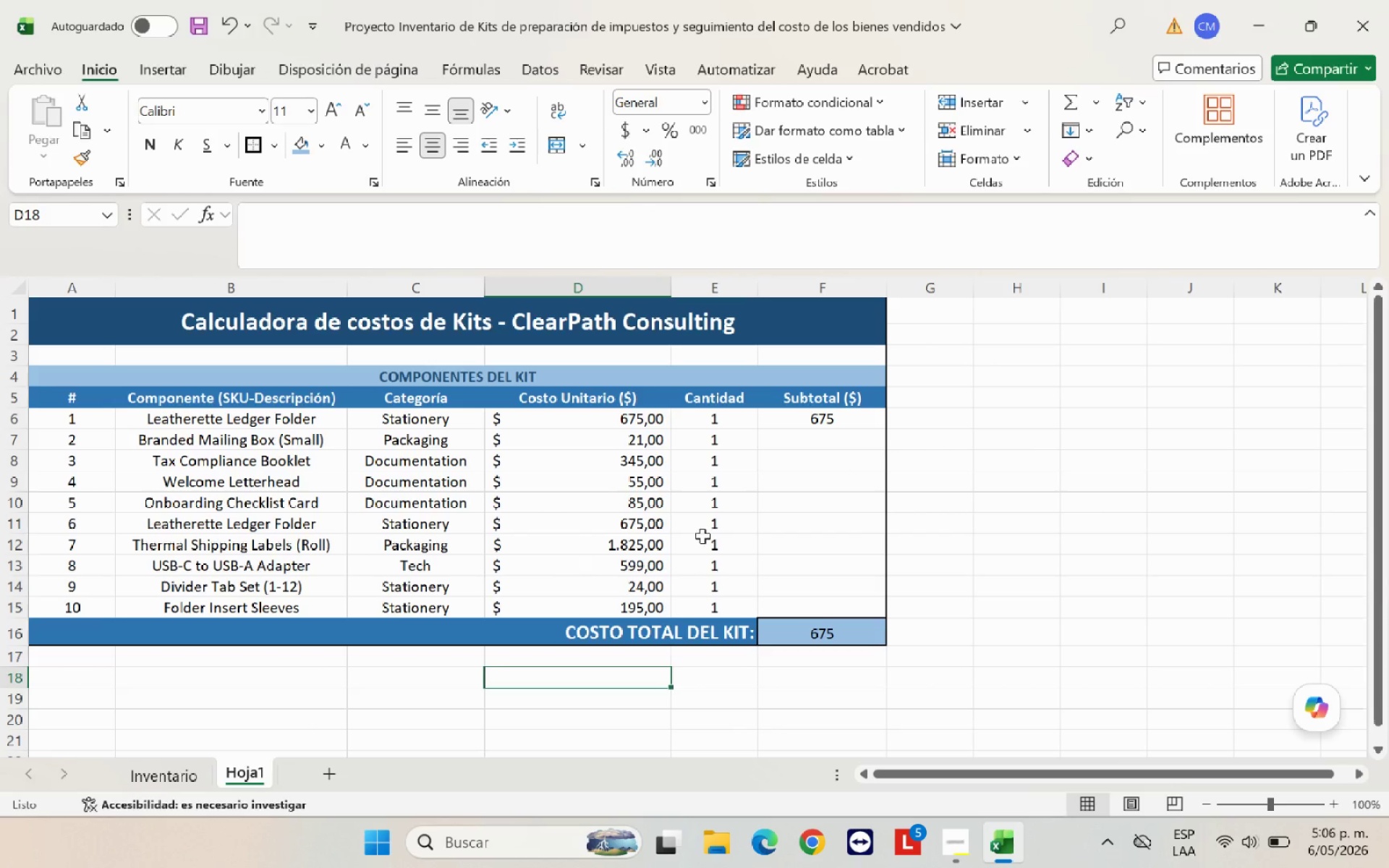 
scroll: coordinate [759, 518], scroll_direction: up, amount: 3.0
 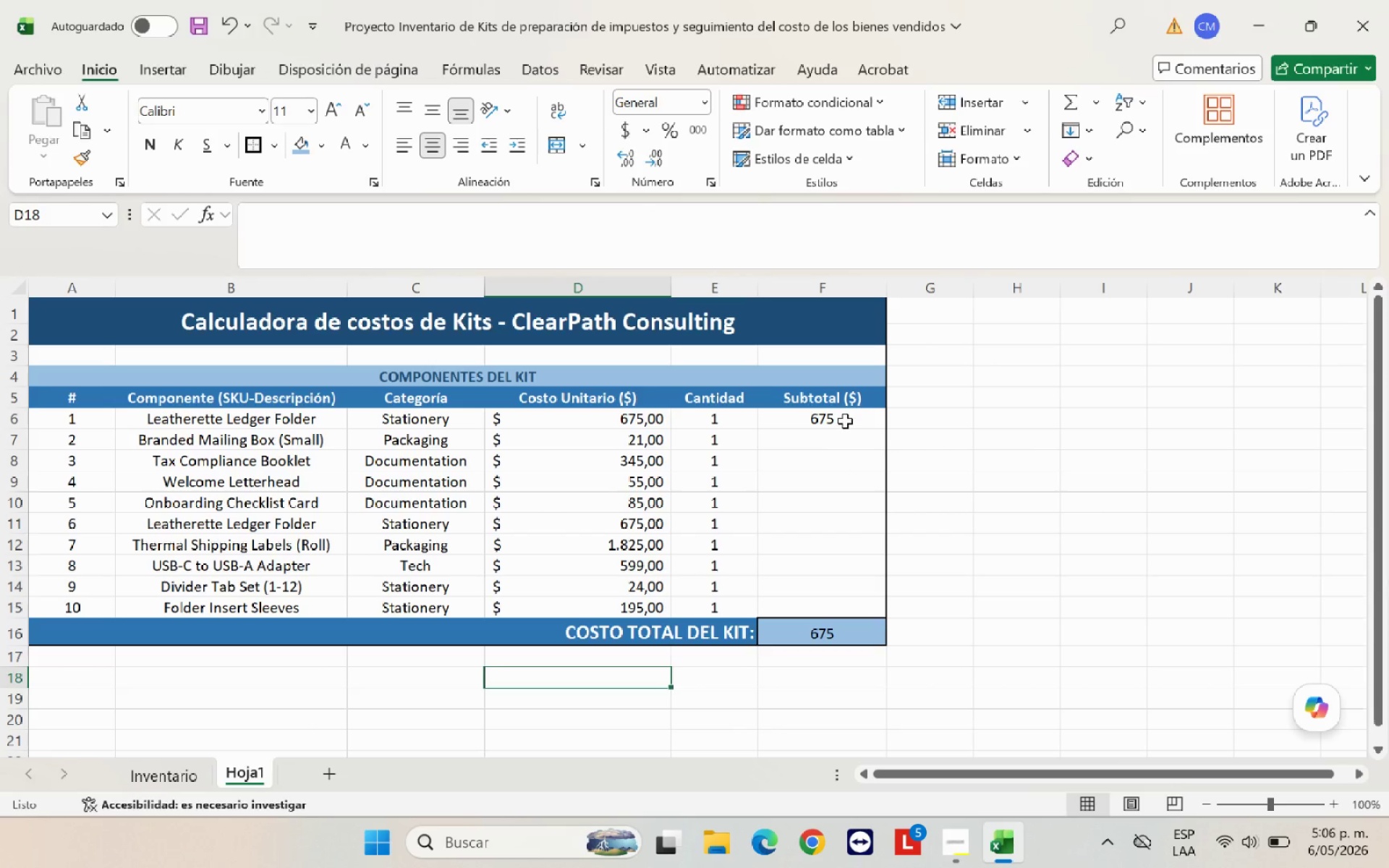 
left_click_drag(start_coordinate=[845, 420], to_coordinate=[841, 610])
 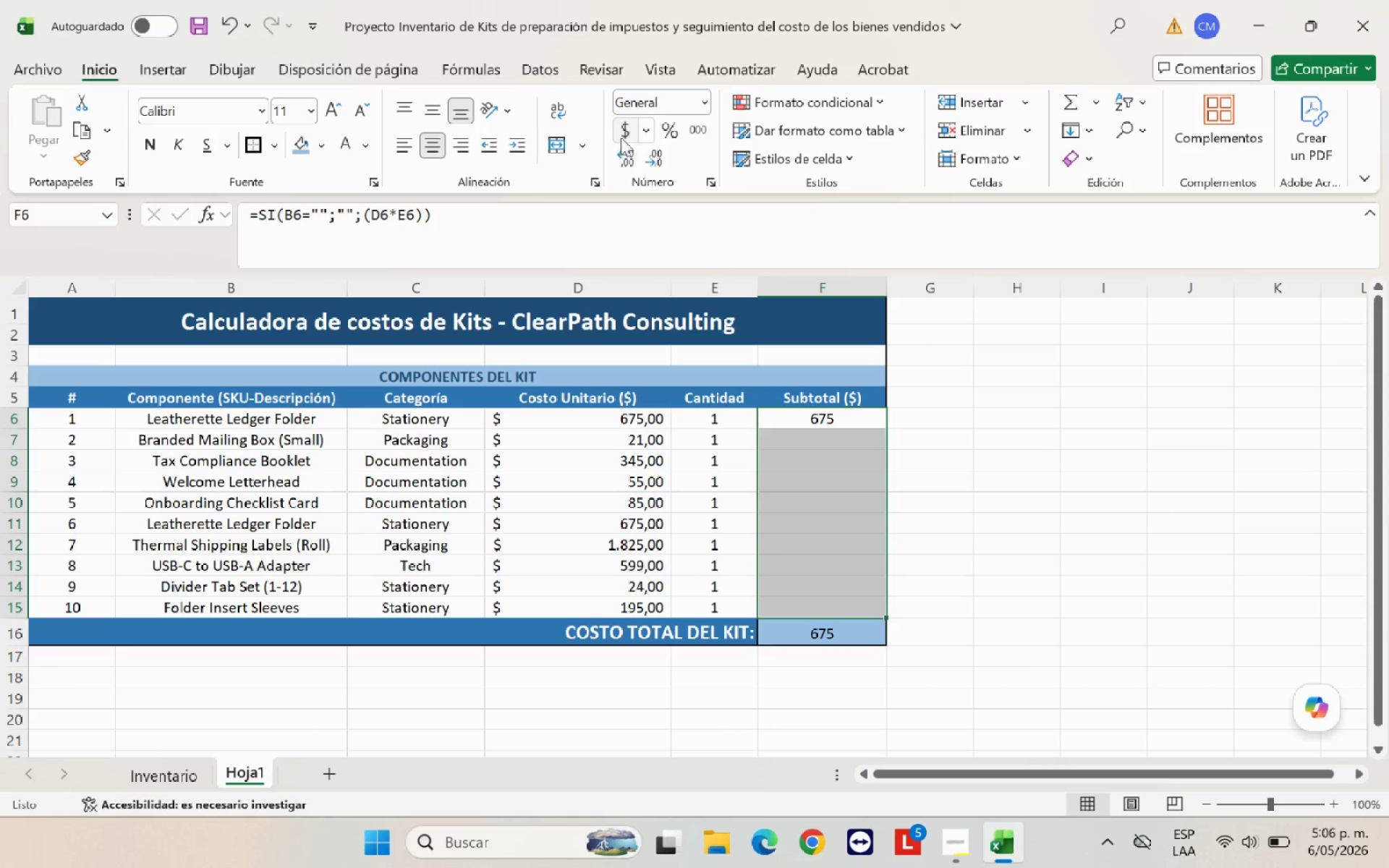 
left_click([623, 131])
 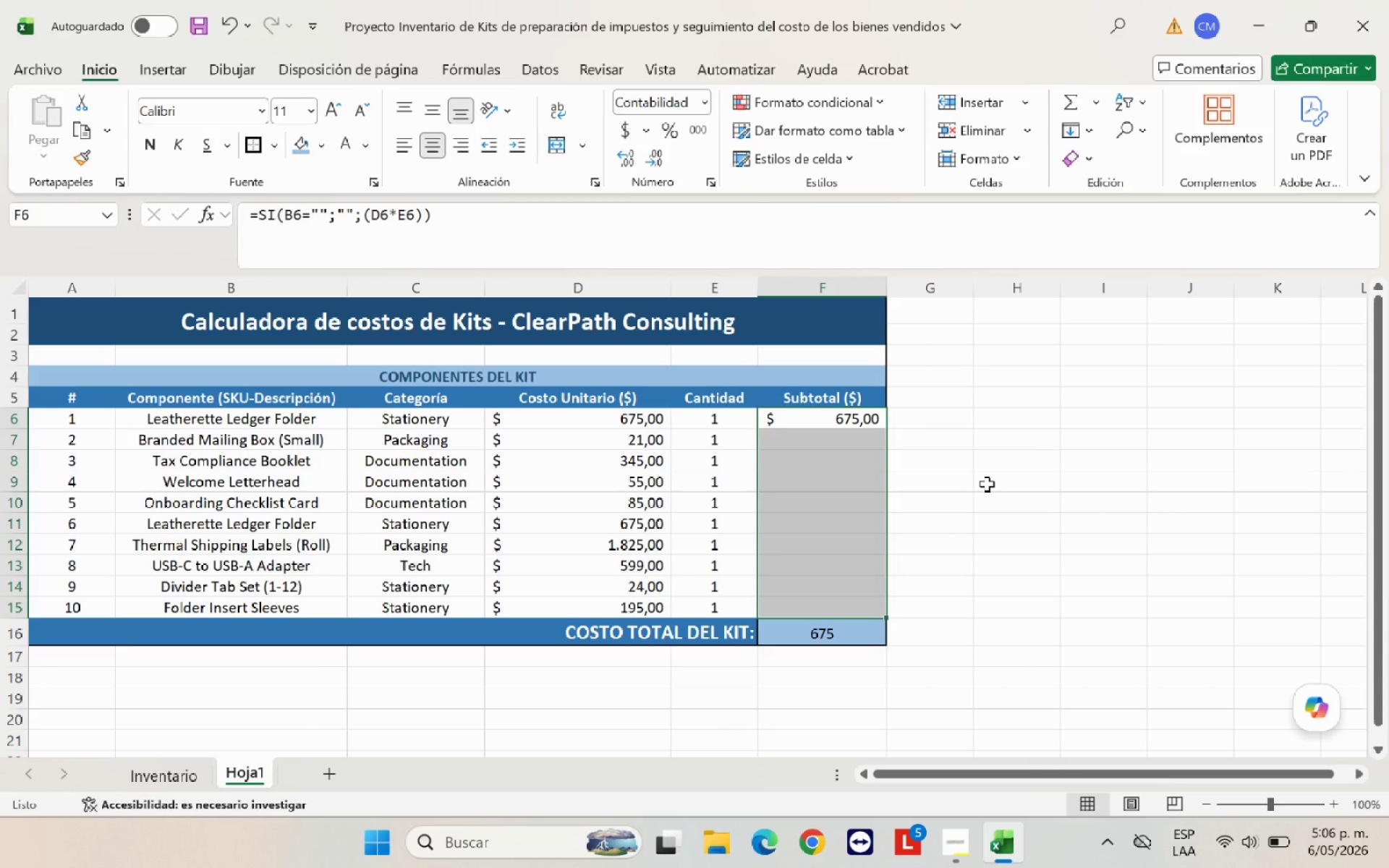 
left_click([987, 484])
 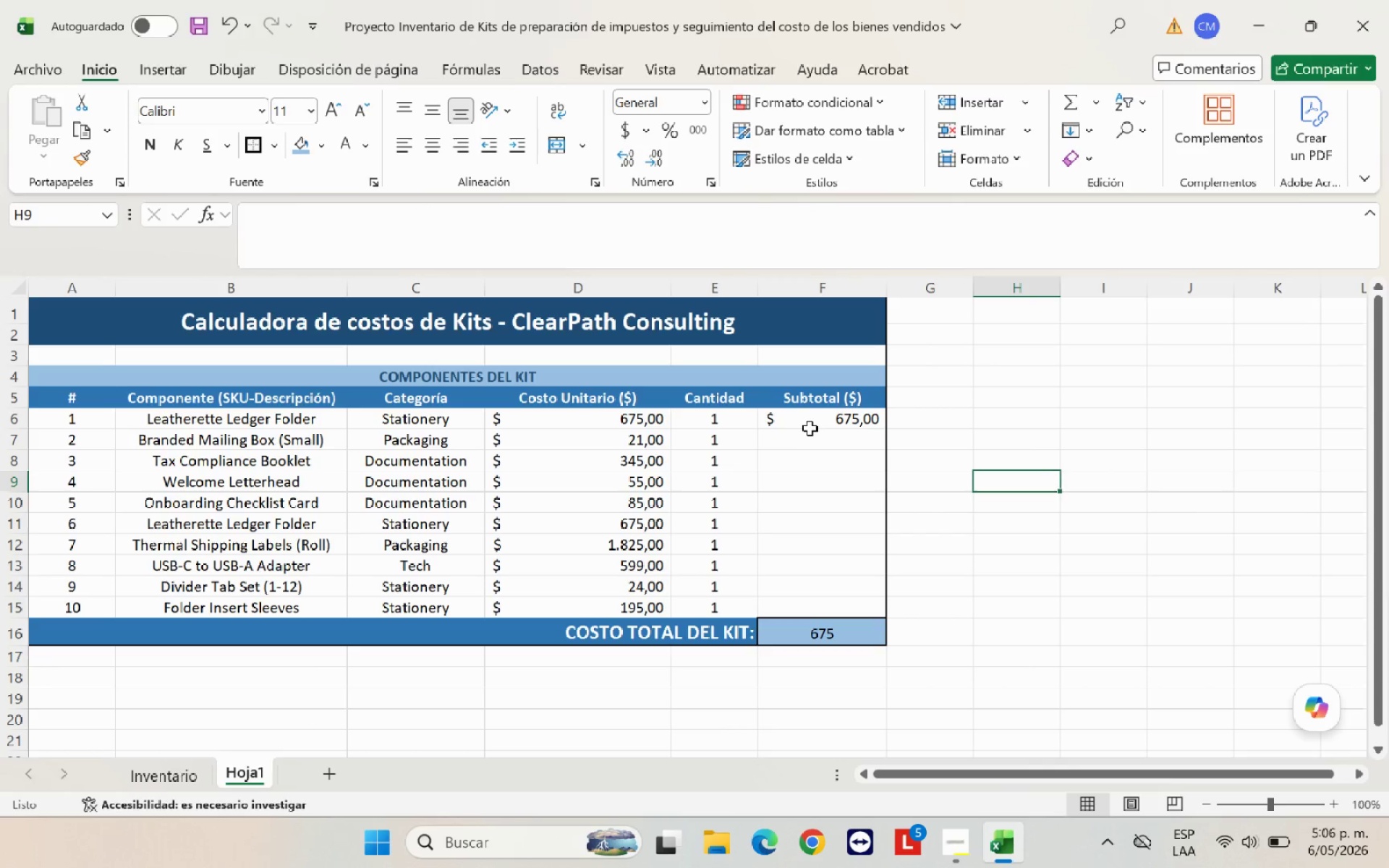 
left_click([810, 425])
 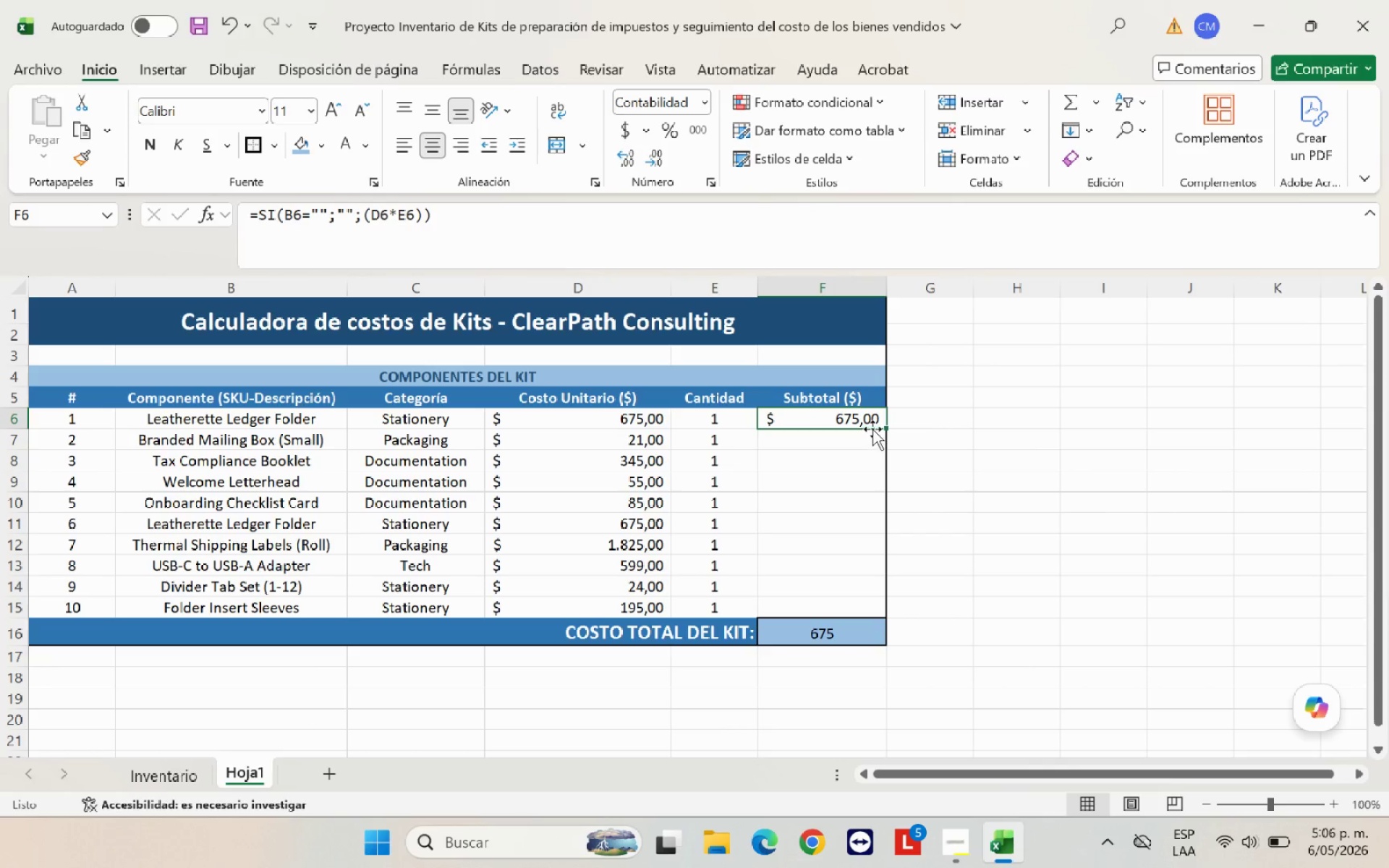 
left_click_drag(start_coordinate=[885, 425], to_coordinate=[880, 612])
 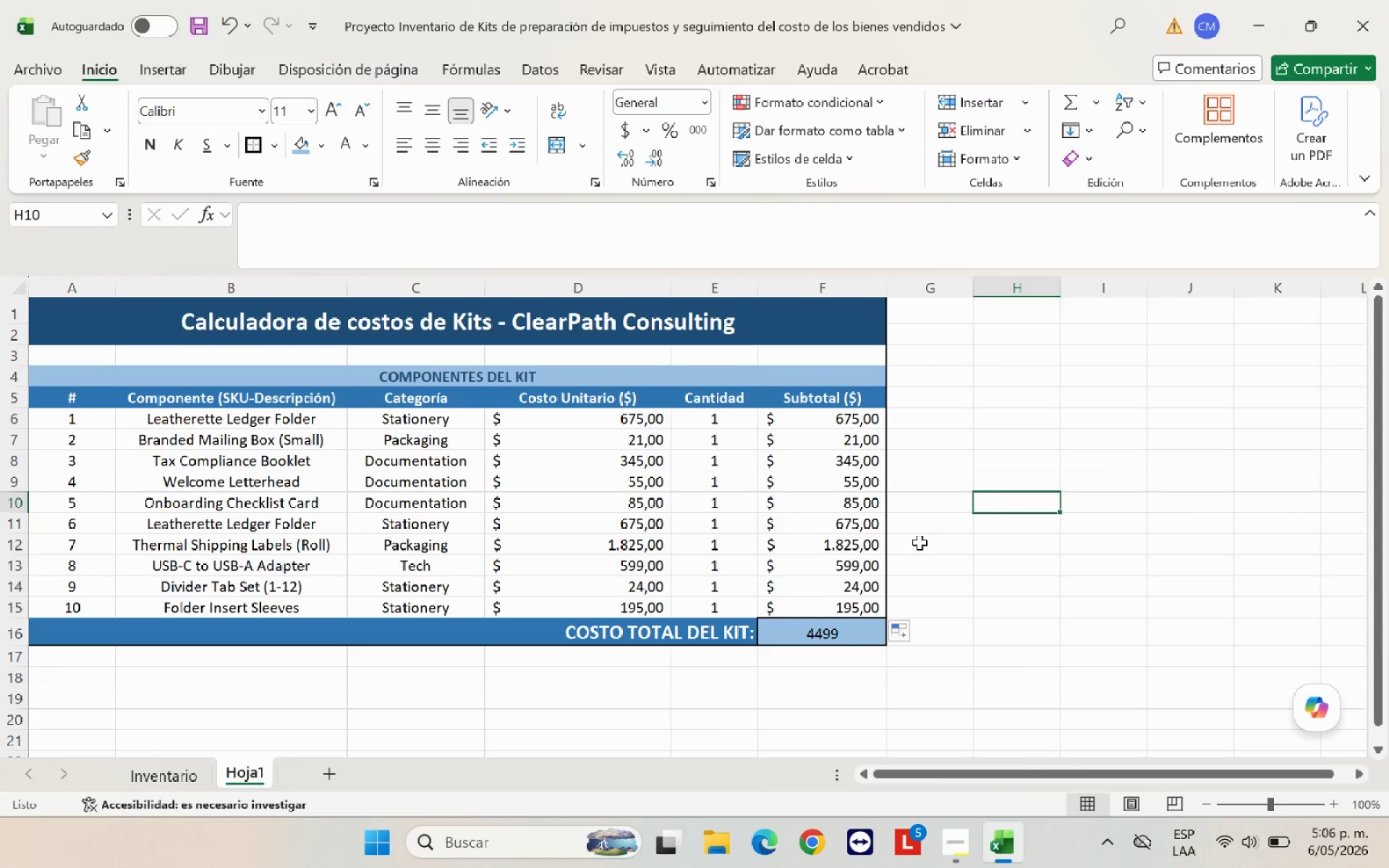 
left_click([838, 637])
 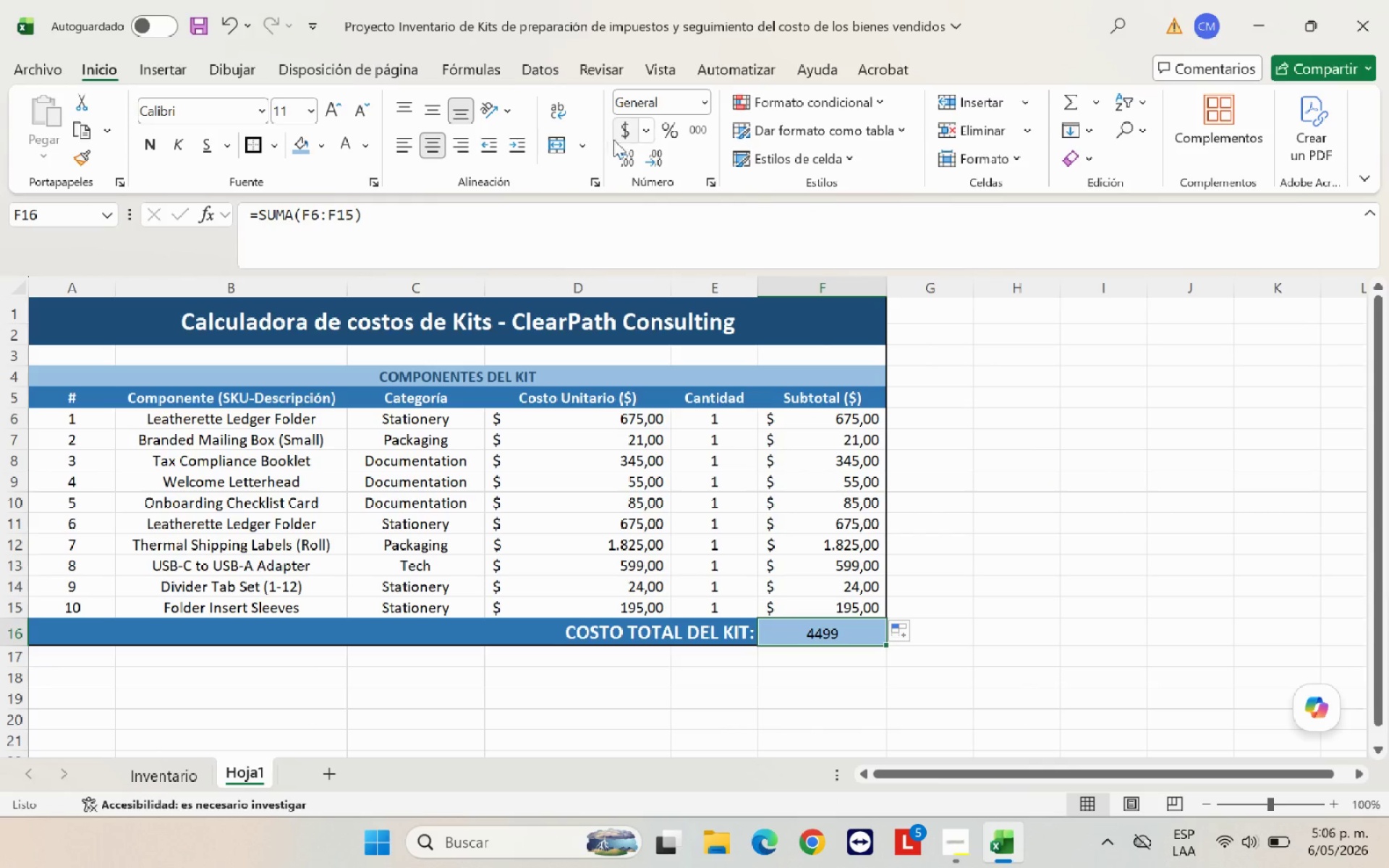 
left_click([628, 135])
 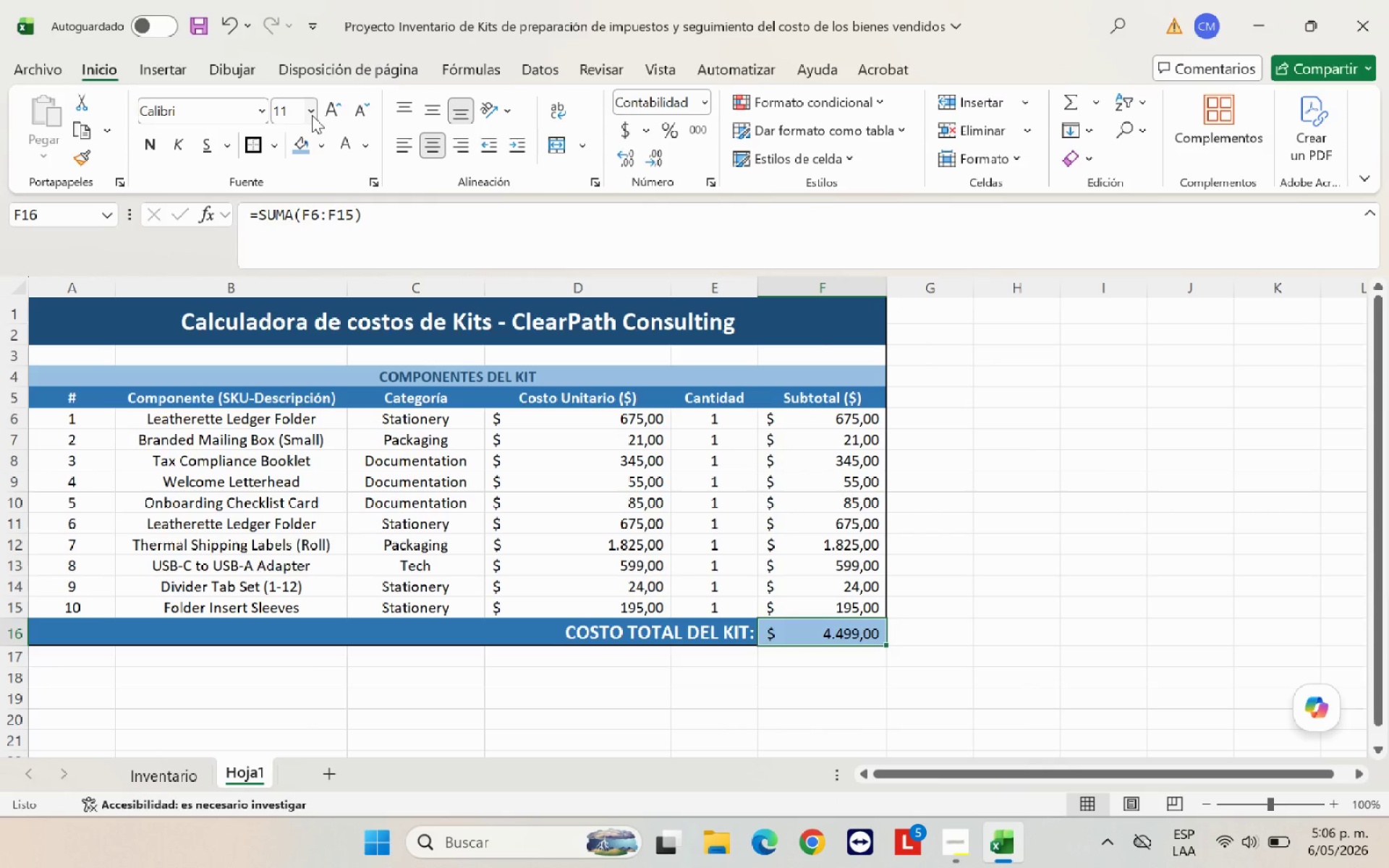 
left_click([312, 115])
 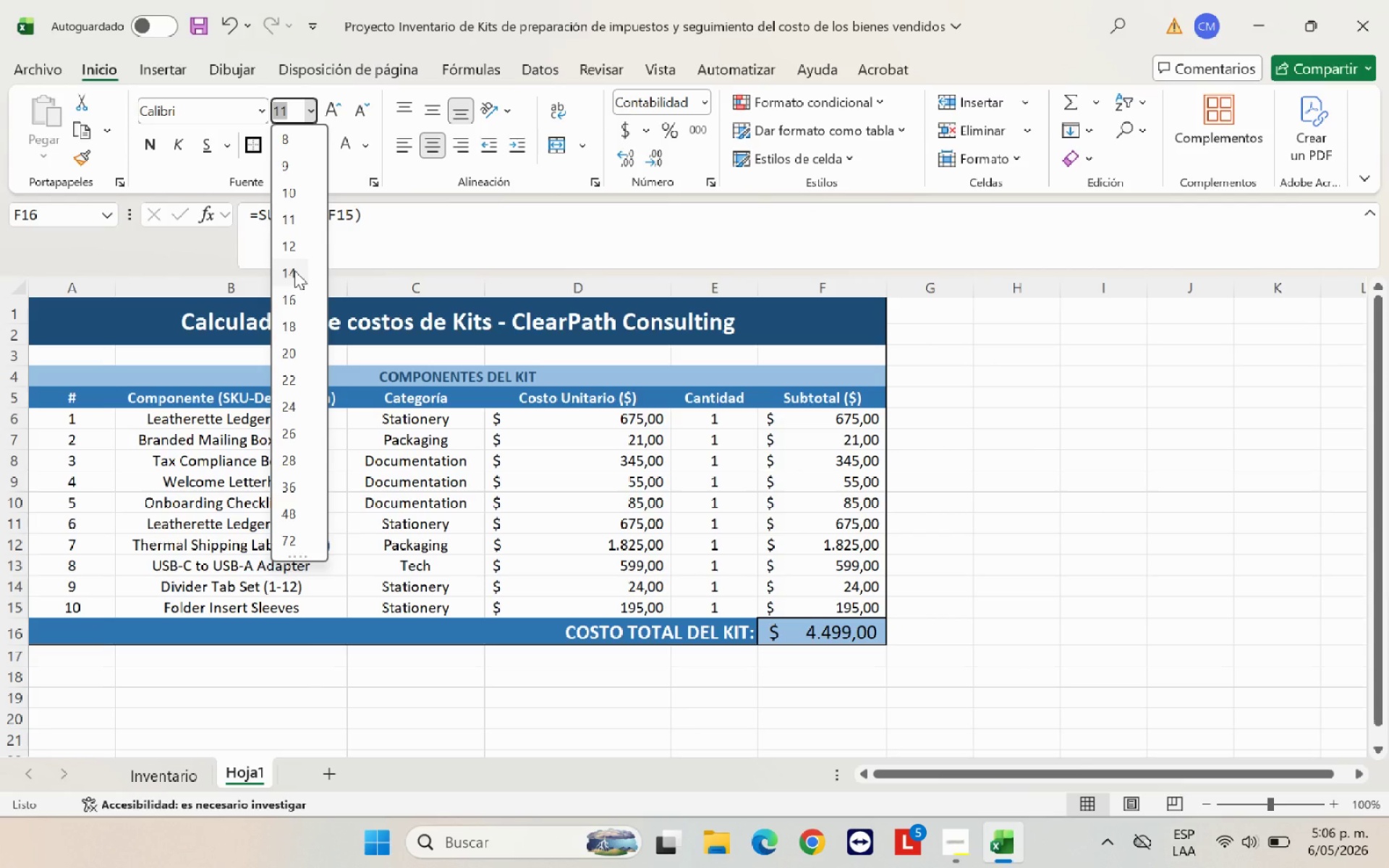 
left_click([294, 271])
 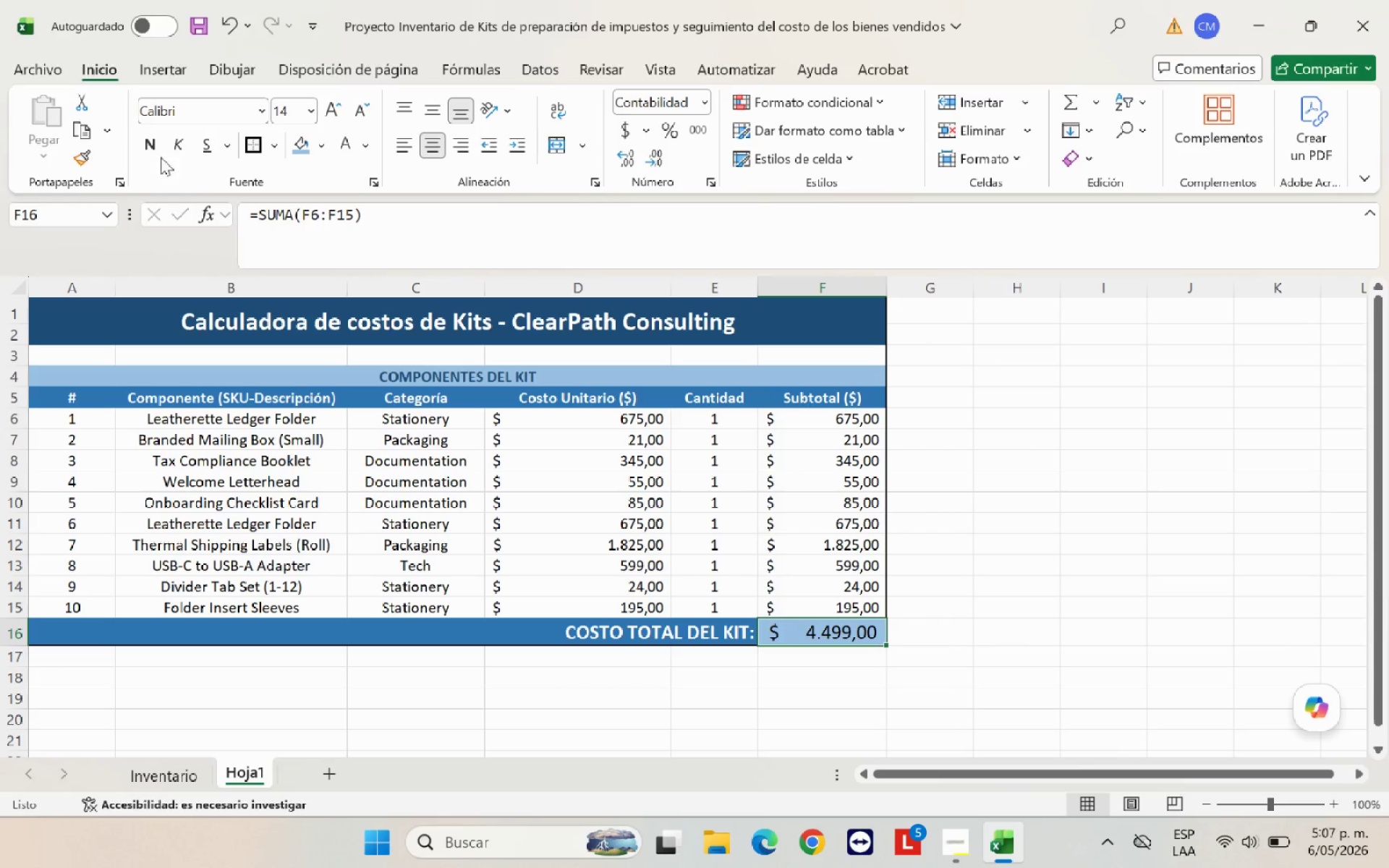 
left_click([155, 146])
 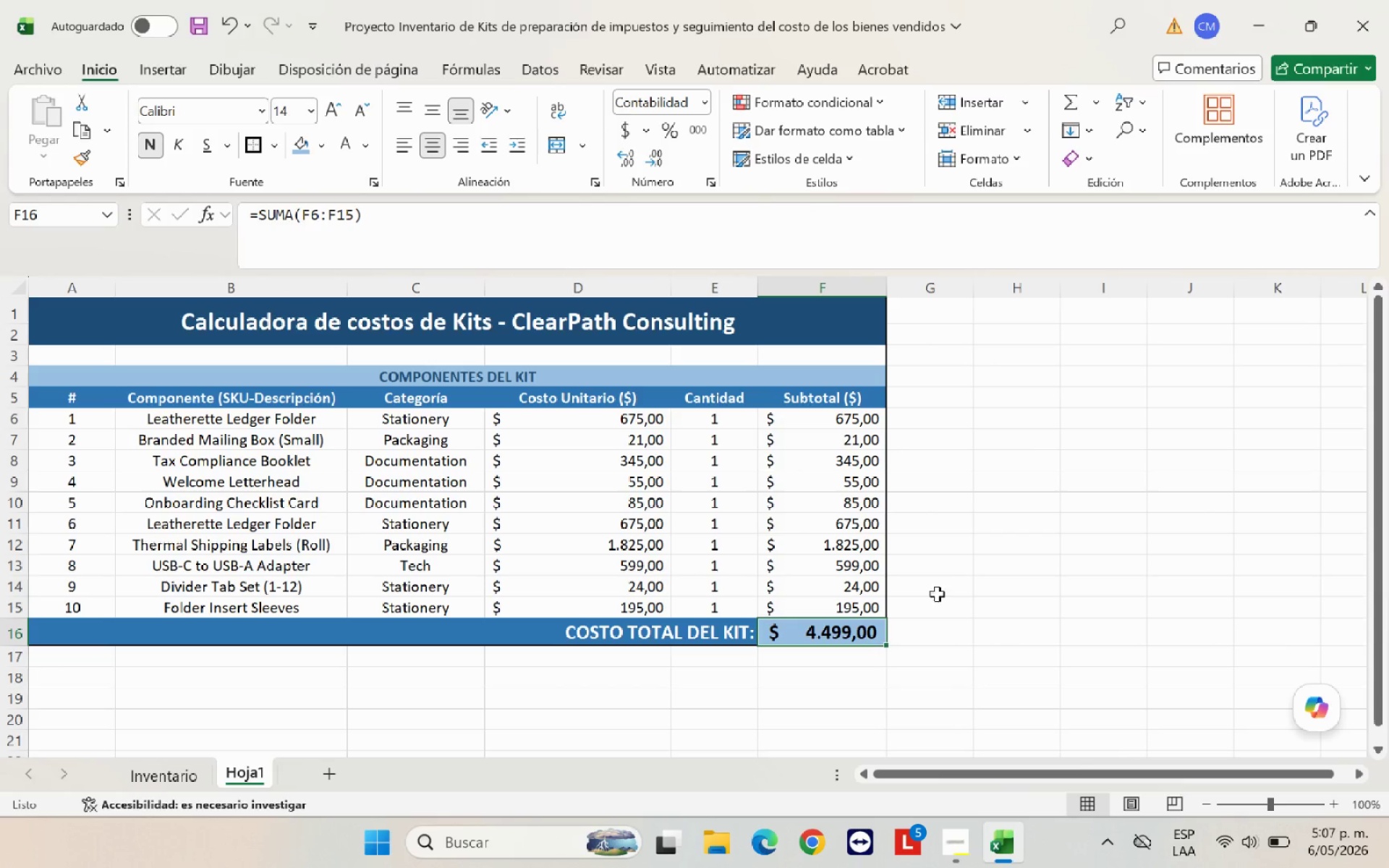 
left_click([964, 595])
 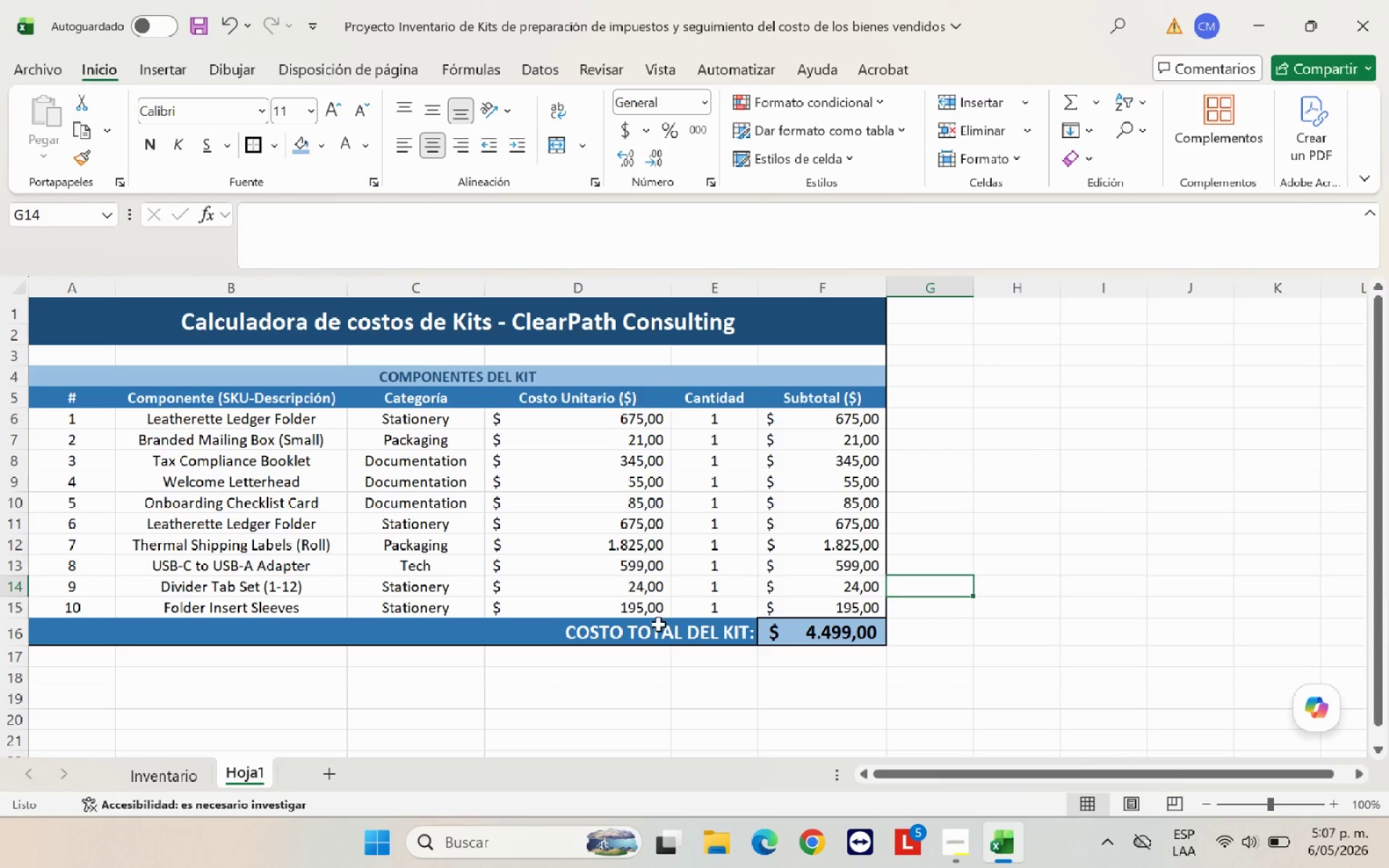 
left_click([652, 625])
 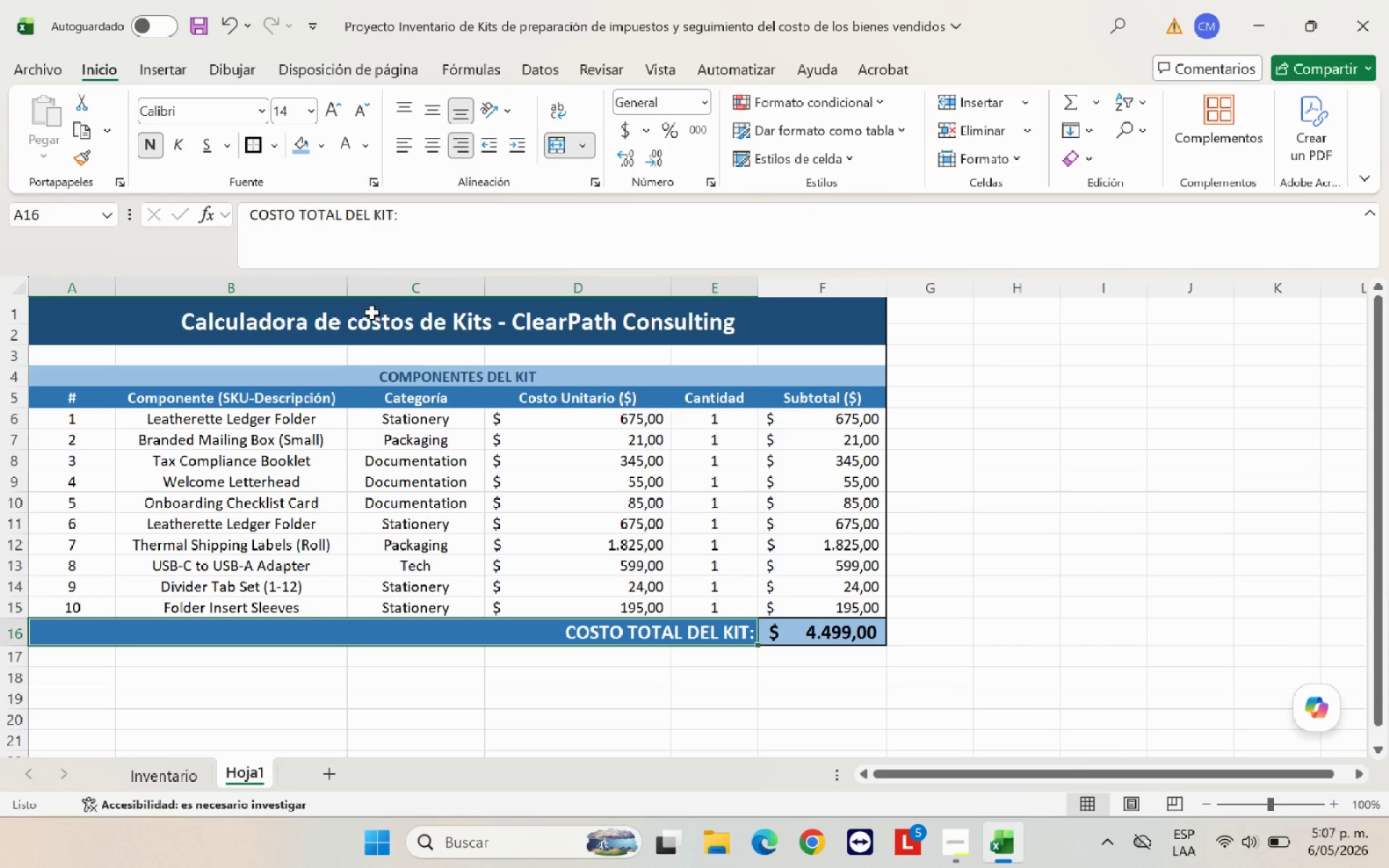 
left_click([1118, 615])
 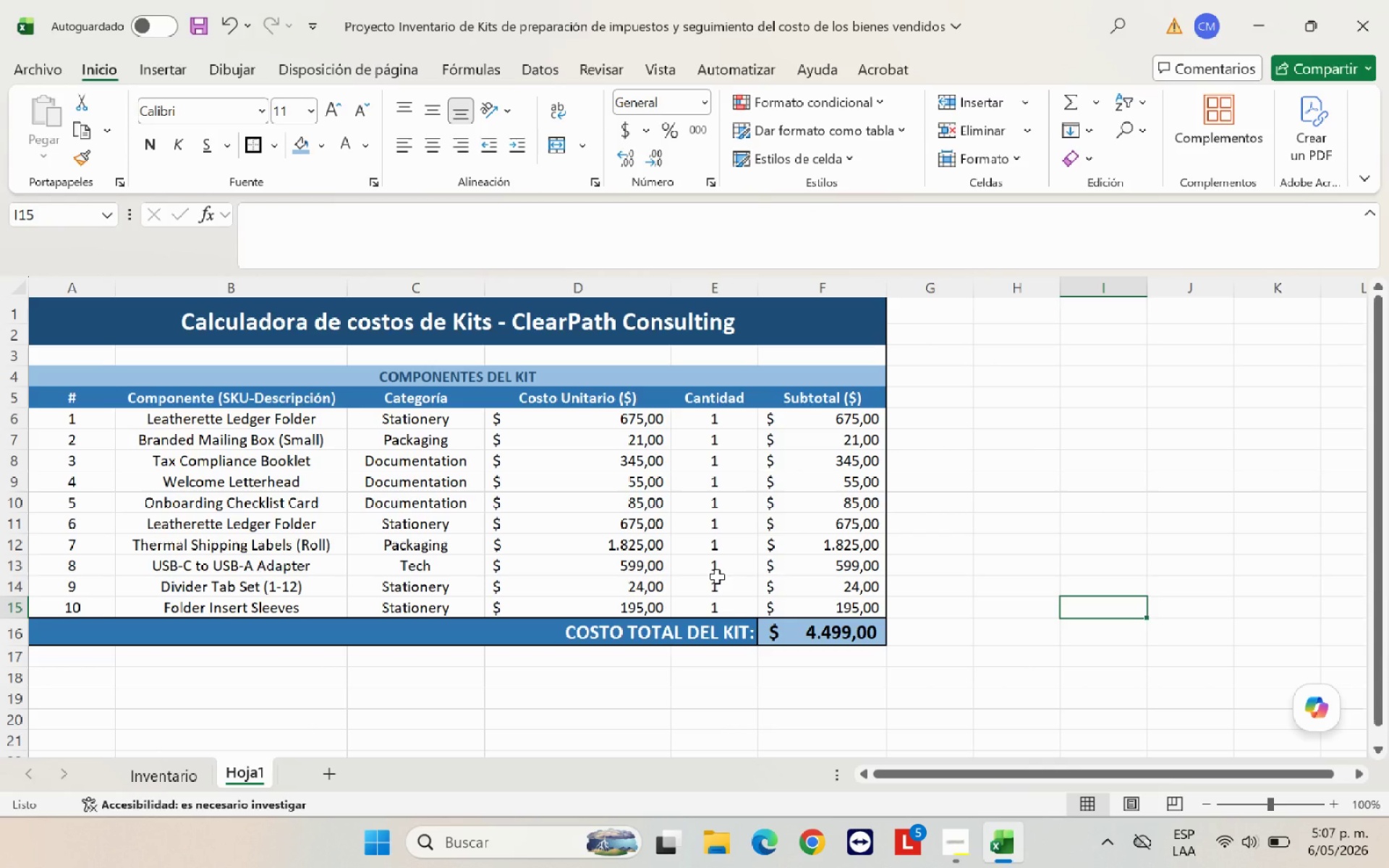 
wait(37.88)
 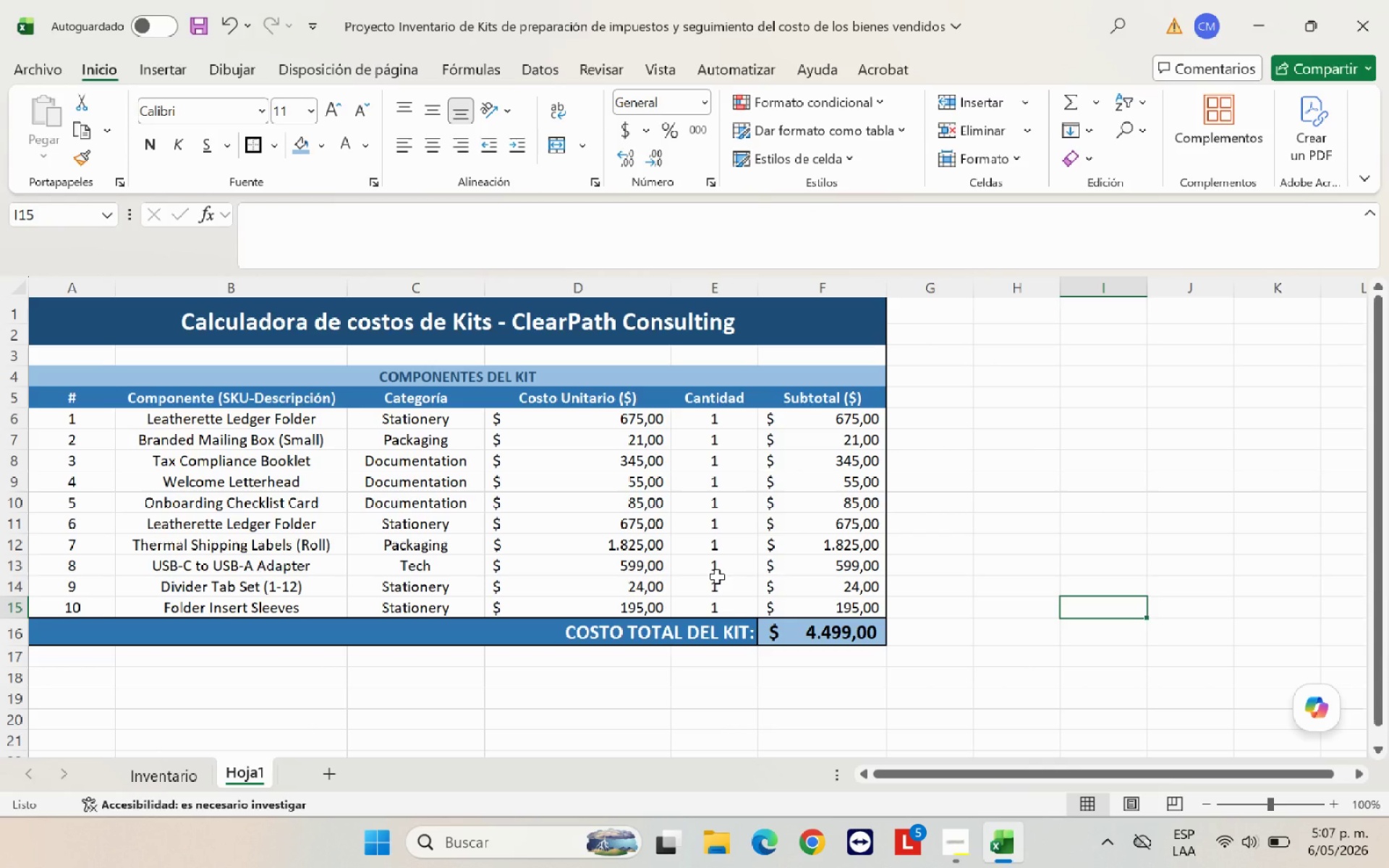 
scroll: coordinate [226, 438], scroll_direction: up, amount: 9.0
 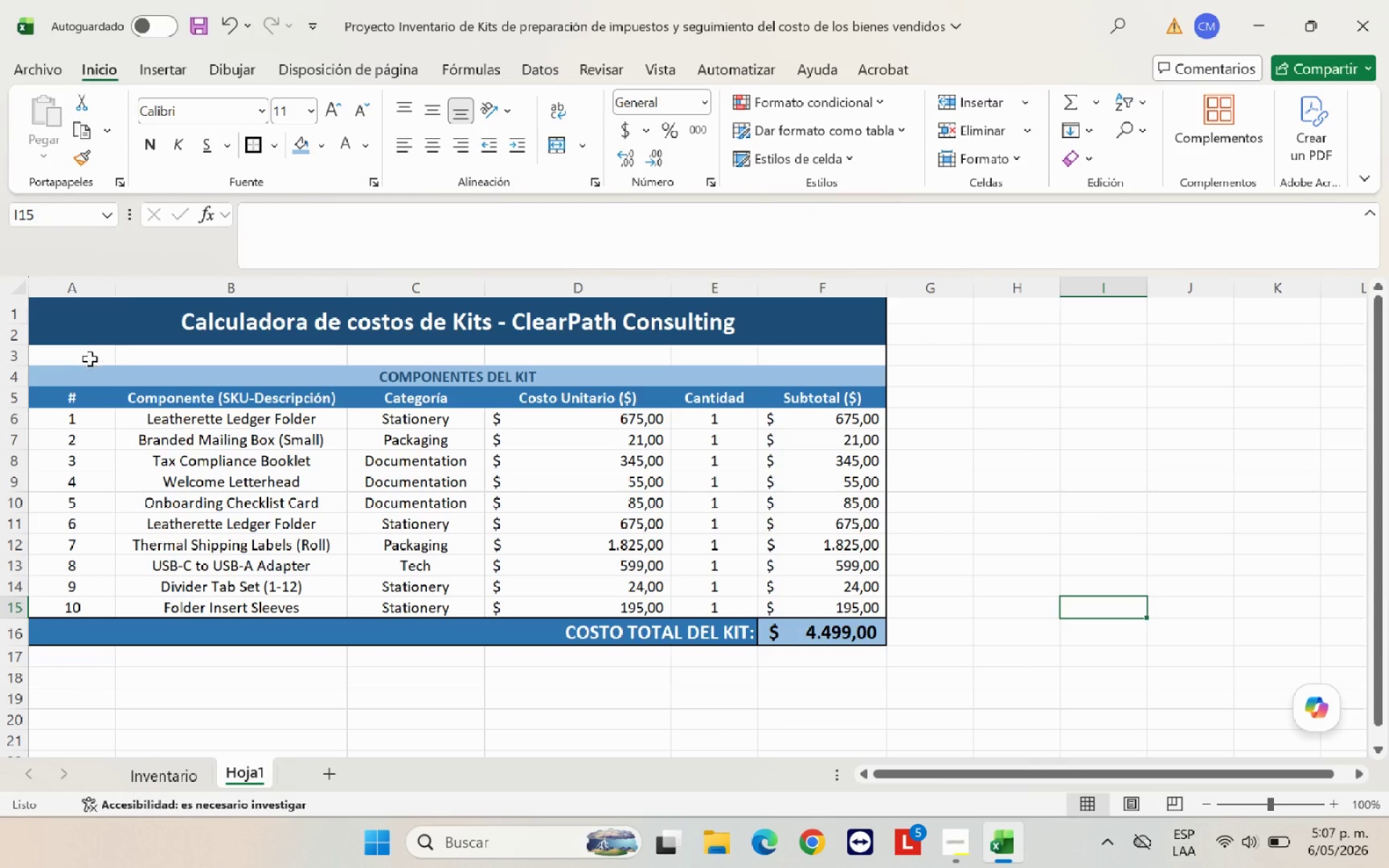 
left_click([88, 355])
 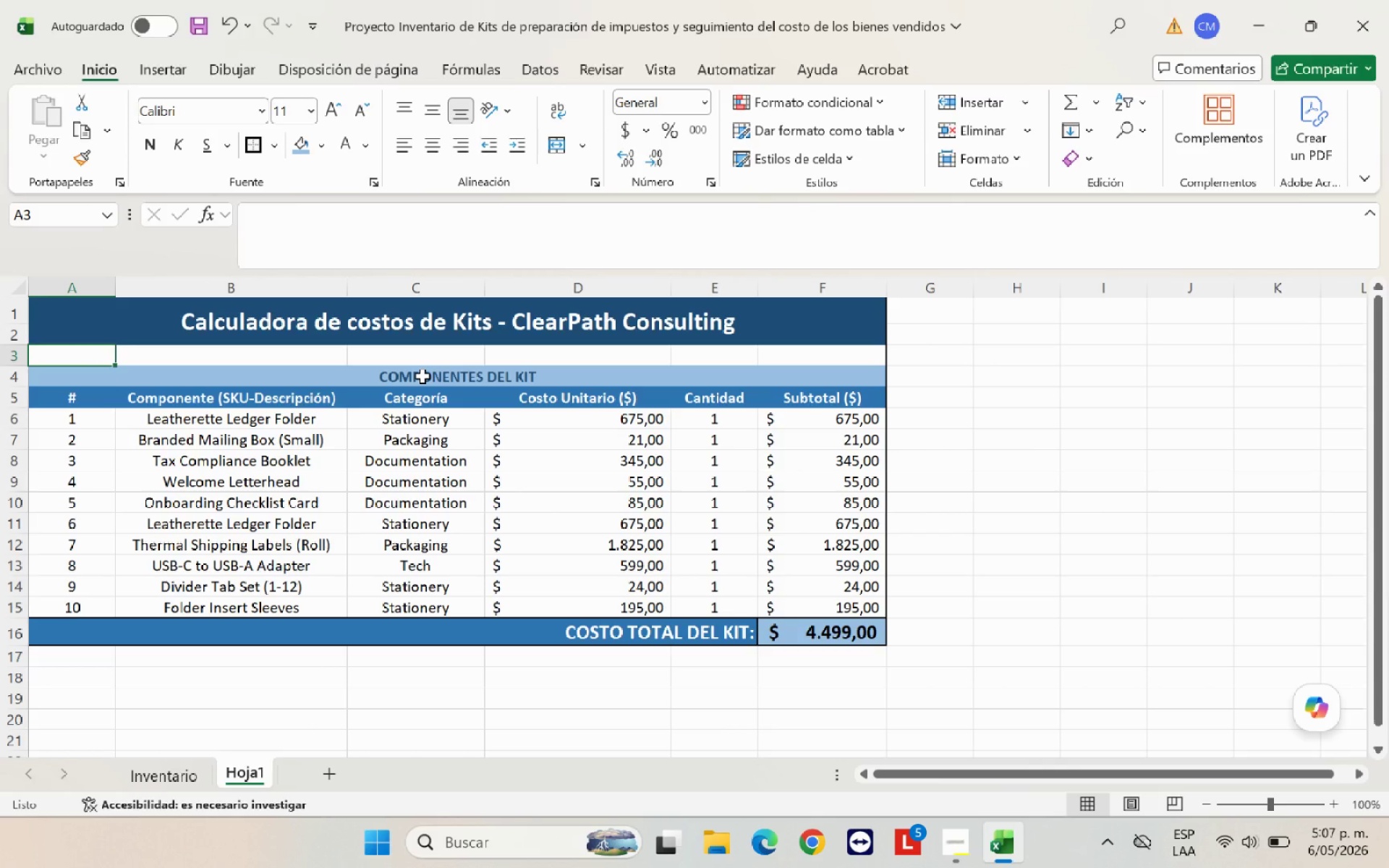 
wait(8.02)
 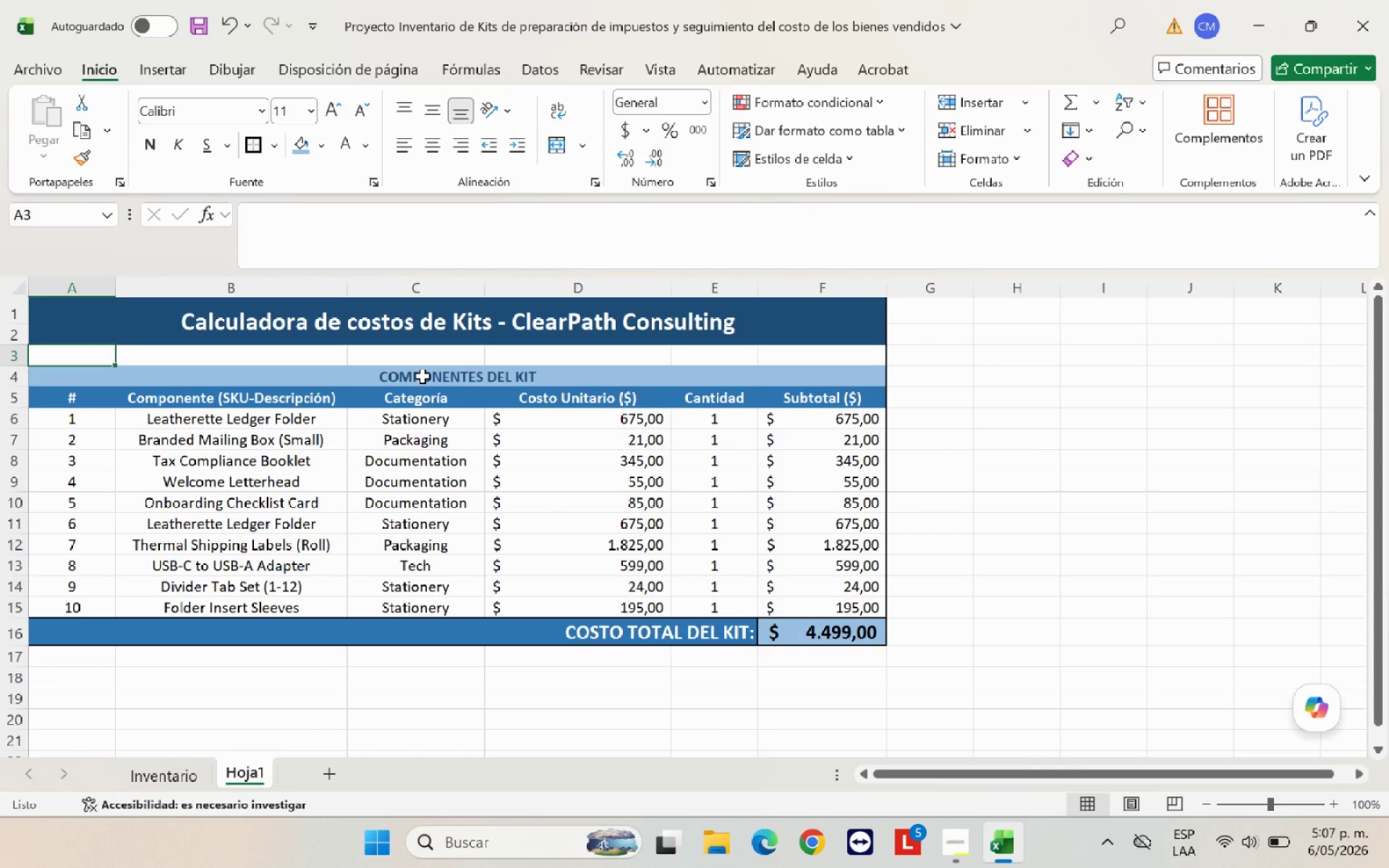 
left_click([313, 320])
 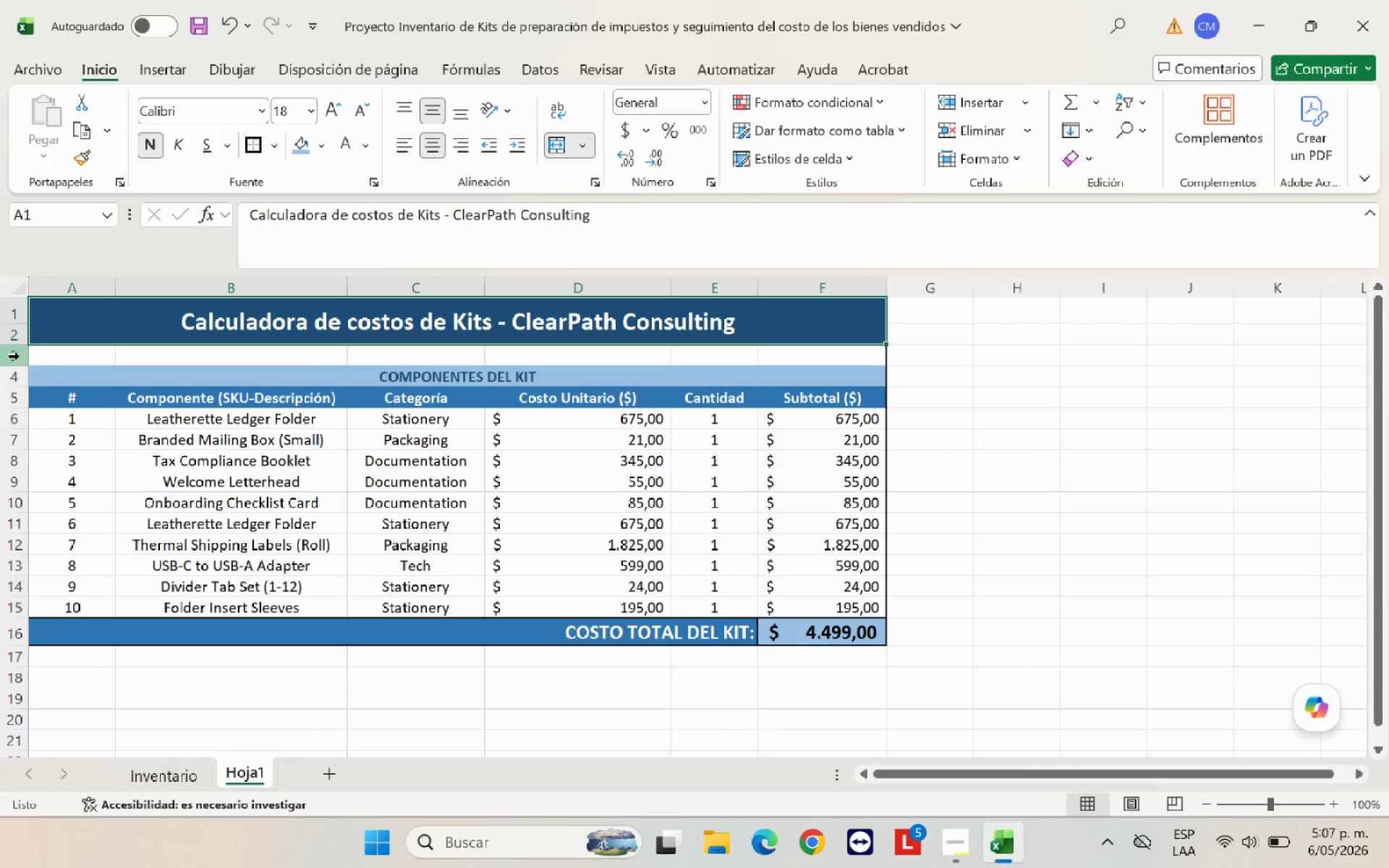 
left_click([77, 358])
 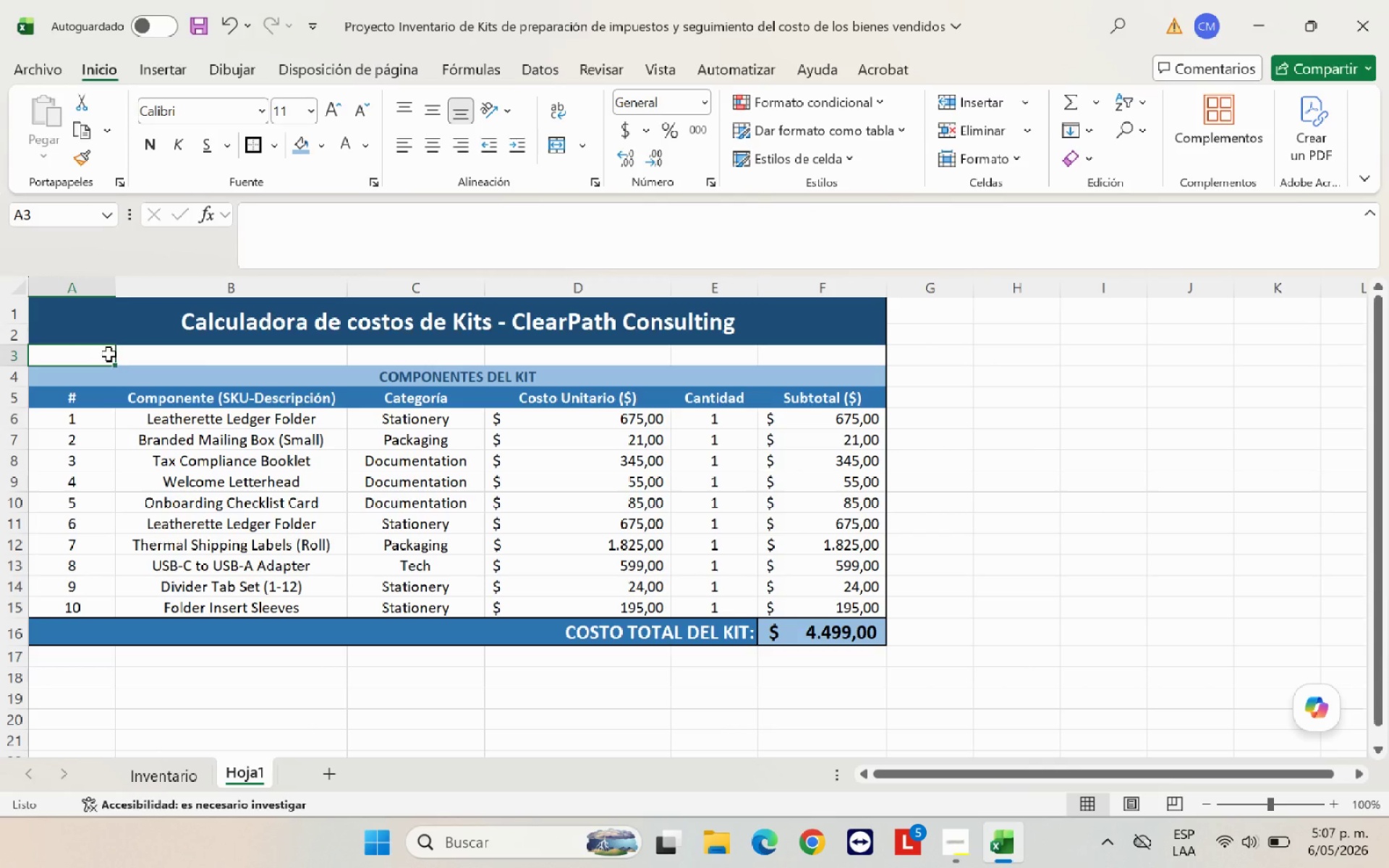 
type(Sellecione )
key(Backspace)
key(Backspace)
key(Backspace)
key(Backspace)
key(Backspace)
key(Backspace)
key(Backspace)
key(Backspace)
type(eccione un *Componnente)
key(Backspace)
key(Backspace)
key(Backspace)
key(Backspace)
key(Backspace)
type(ente( en cada fila usando me;u)
key(Backspace)
type(nu;)
key(Backspace)
type(u; desplegable)
 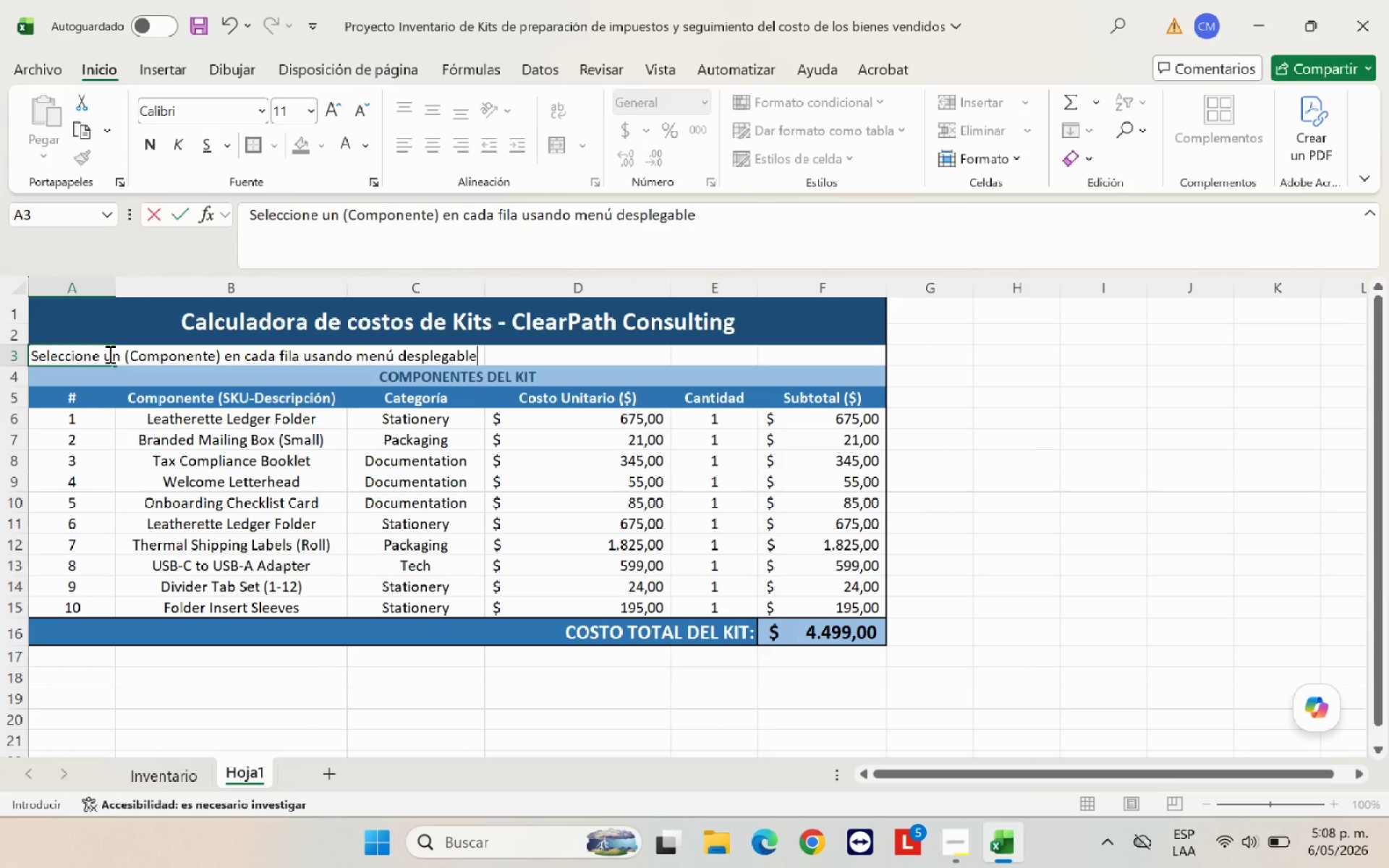 
key(Period)
 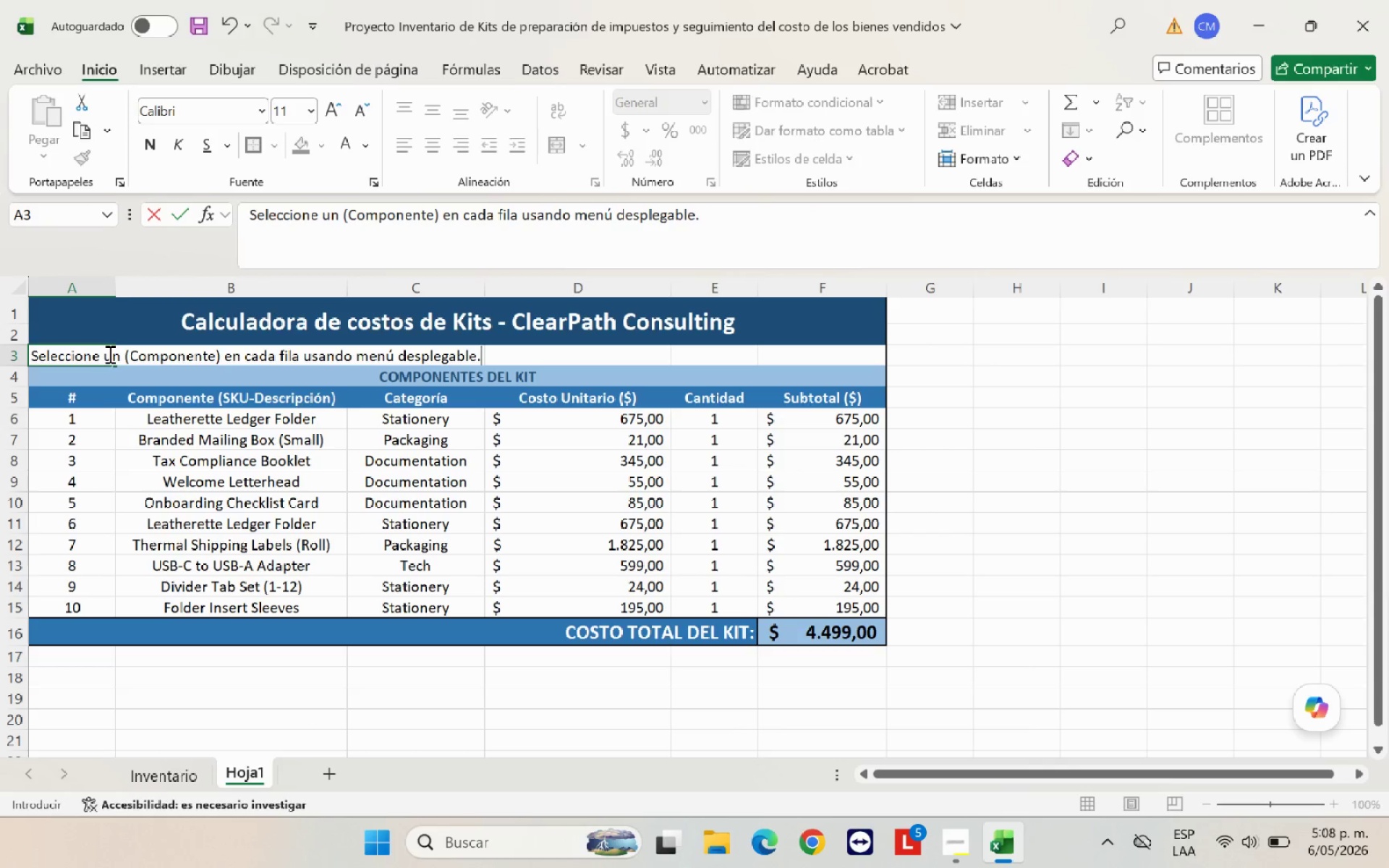 
key(Space)
 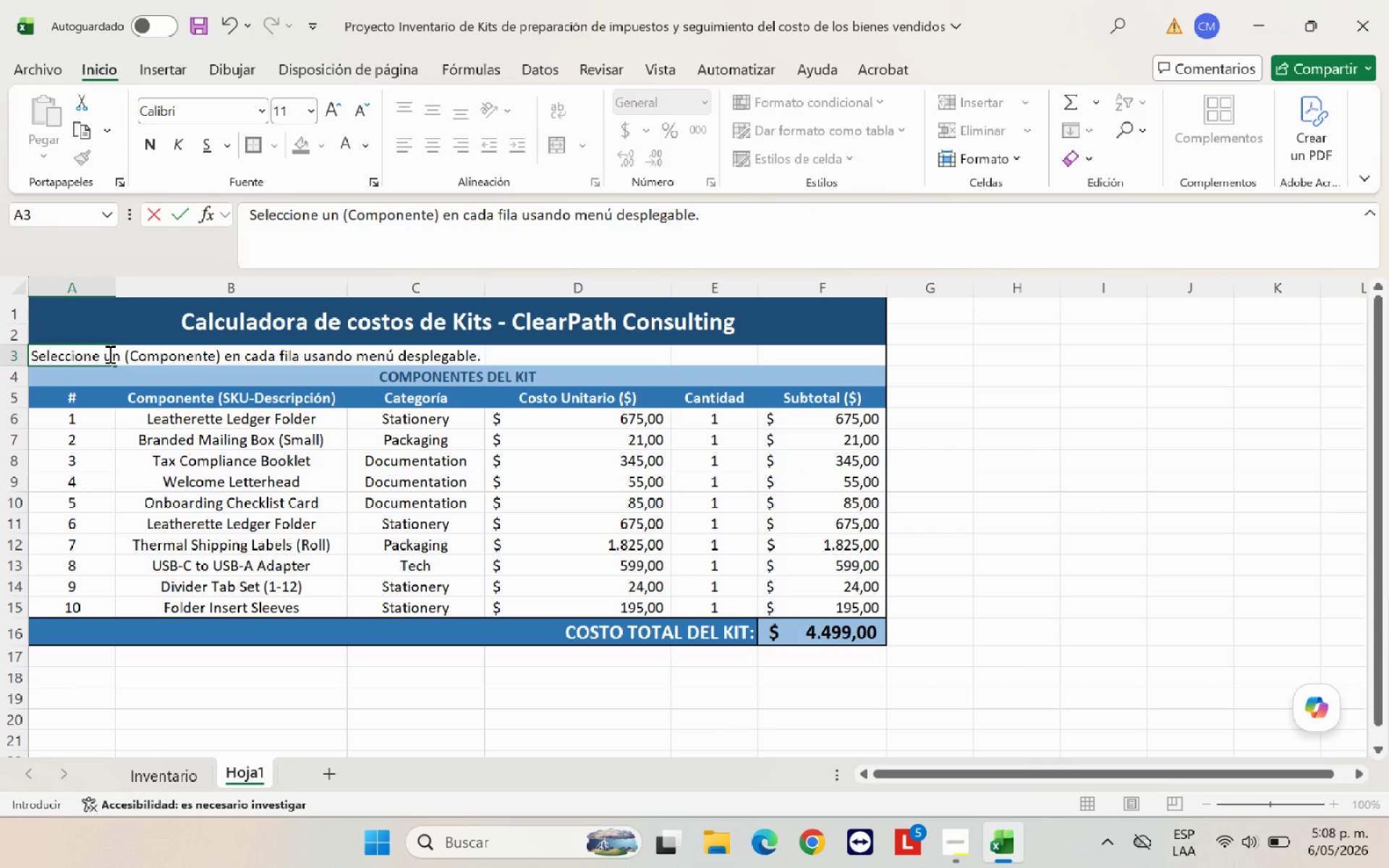 
type(Ajusta )
key(Backspace)
key(Backspace)
key(Backspace)
key(Backspace)
key(Backspace)
key(Backspace)
key(Backspace)
key(Backspace)
key(Backspace)
type( |)
key(Backspace)
type(\ Ajusta la *Cantidad( \)
key(Backspace)
key(Backspace)
type(\)
 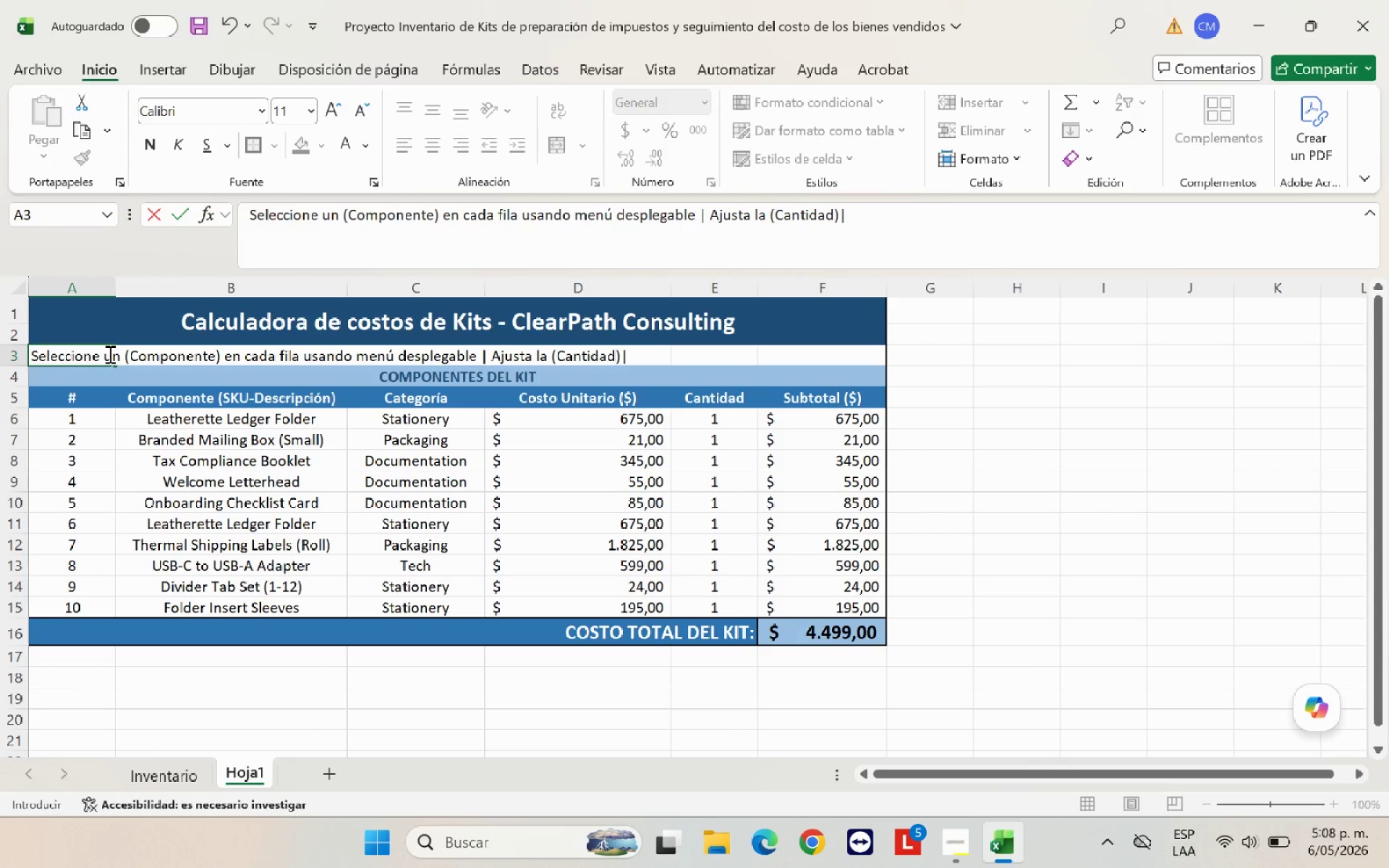 
type( El costo se calcula auot)
key(Backspace)
key(Backspace)
type(toma;ticamente)
 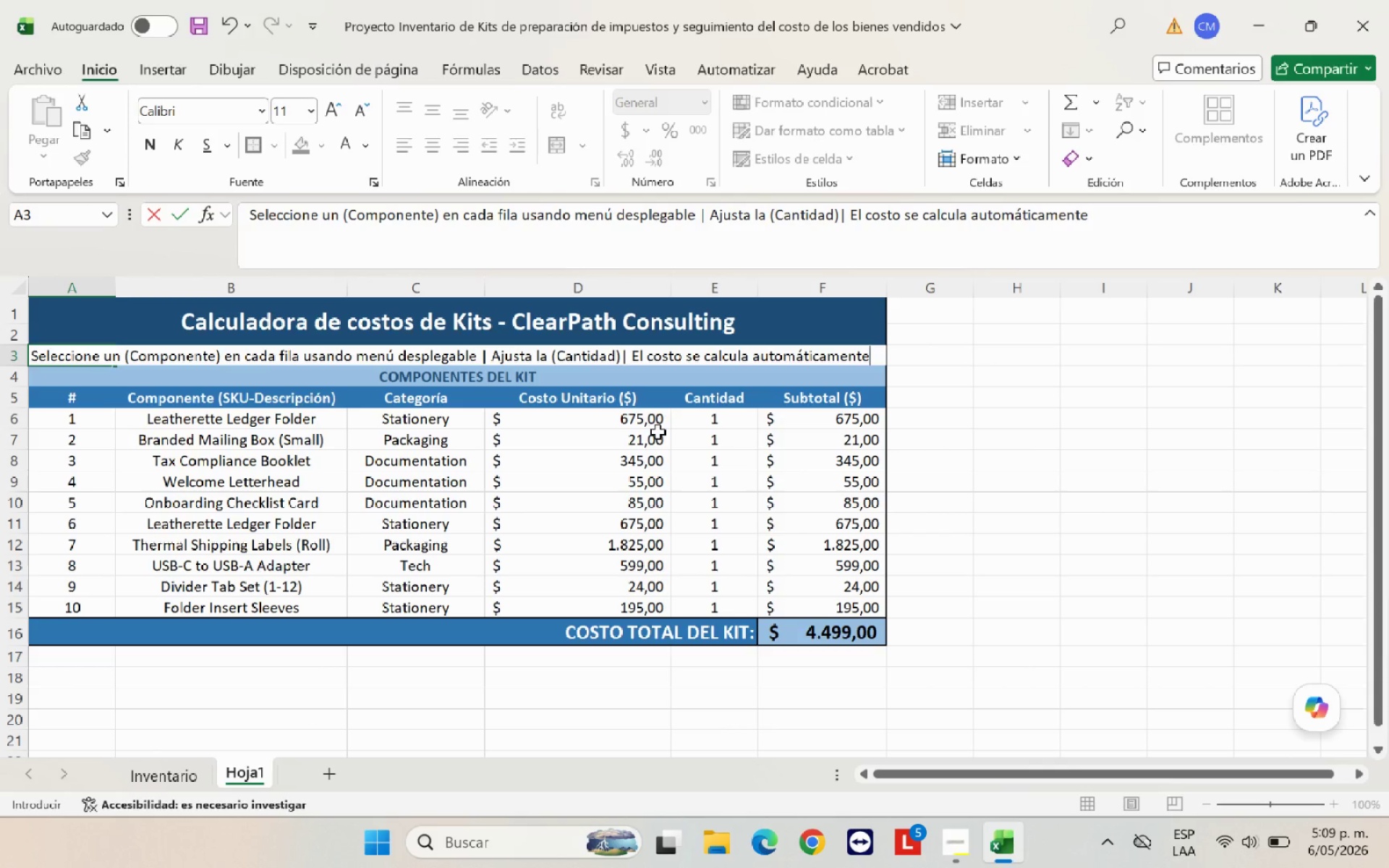 
left_click([1115, 473])
 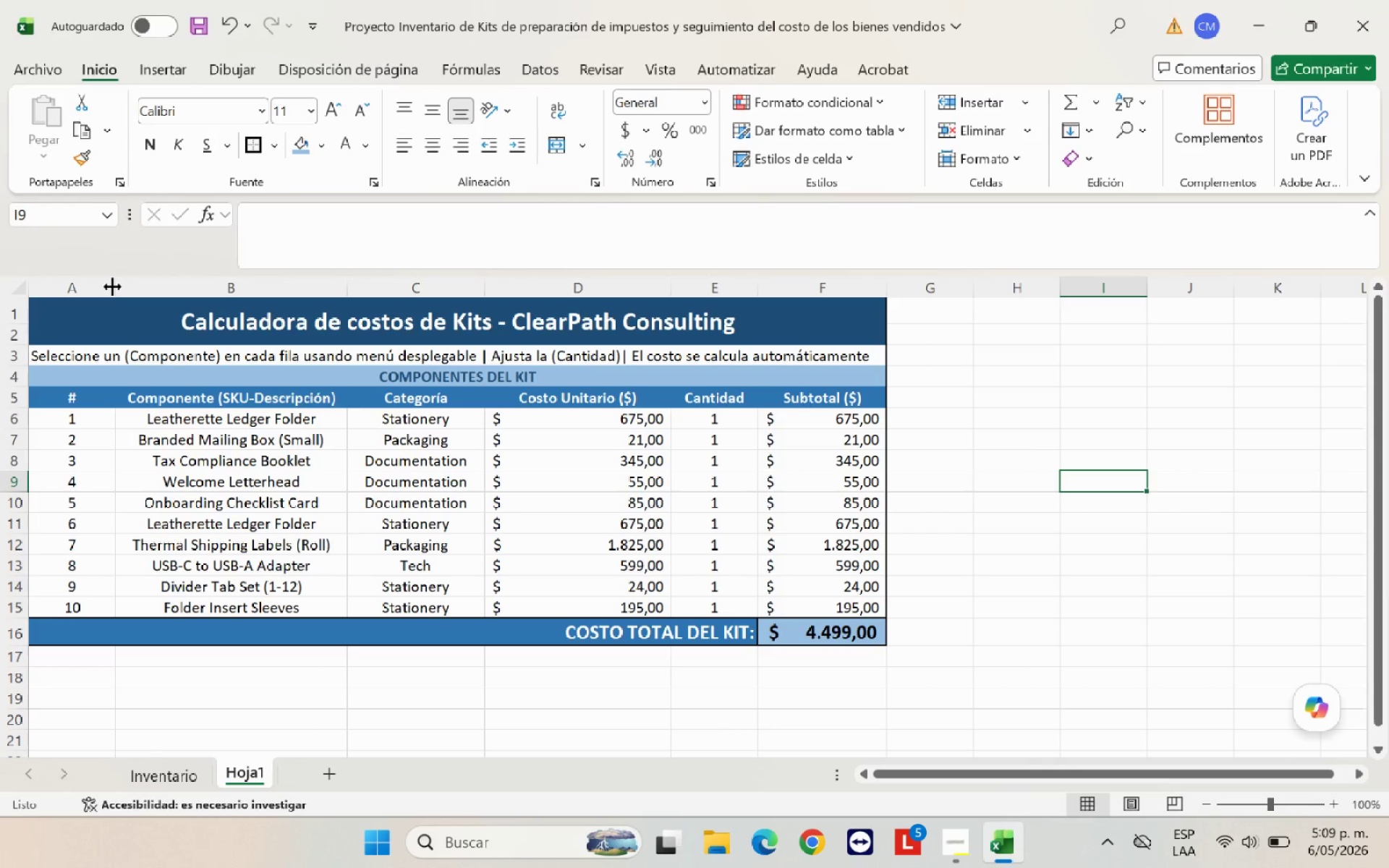 
wait(5.08)
 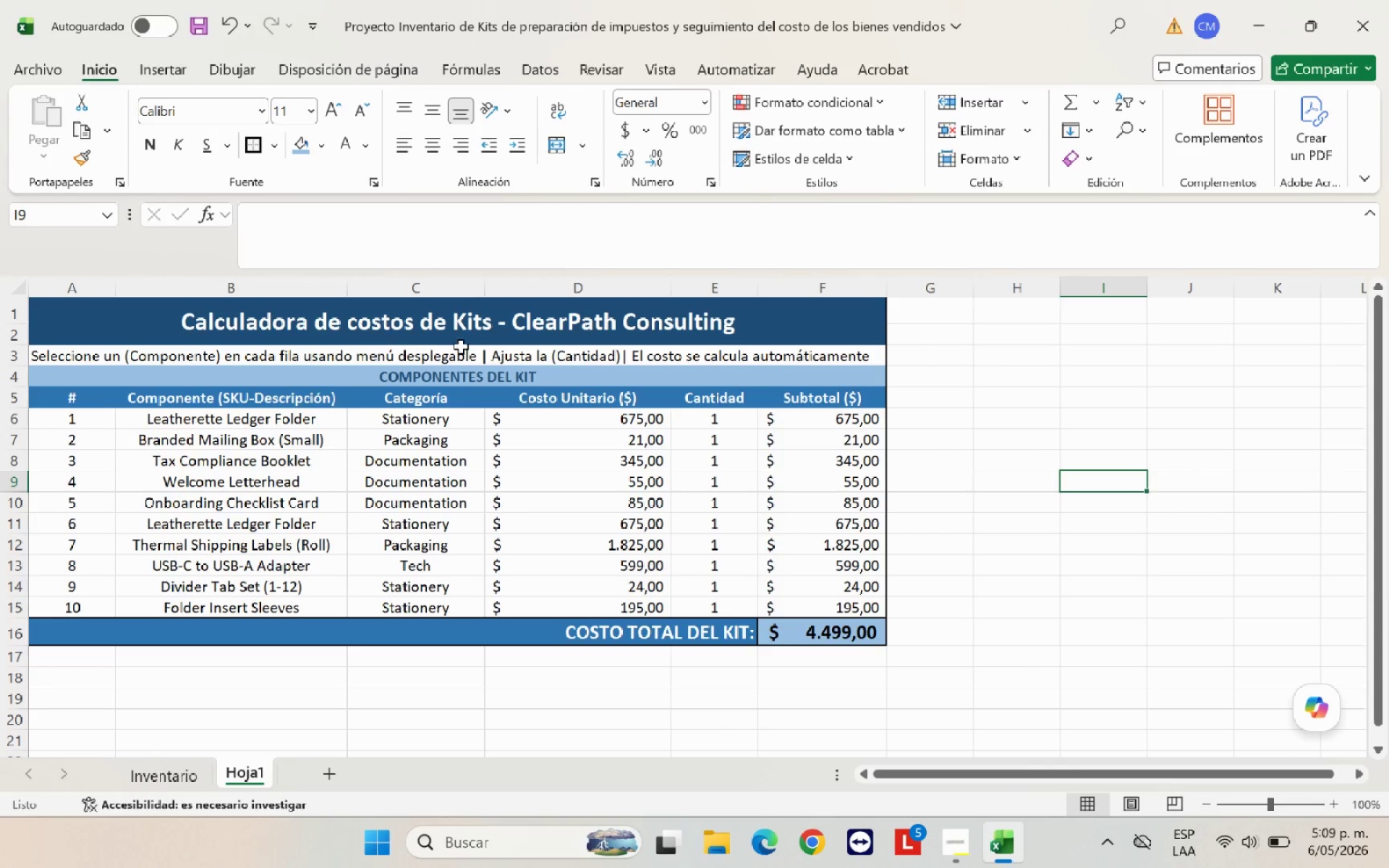 
left_click_drag(start_coordinate=[93, 354], to_coordinate=[818, 359])
 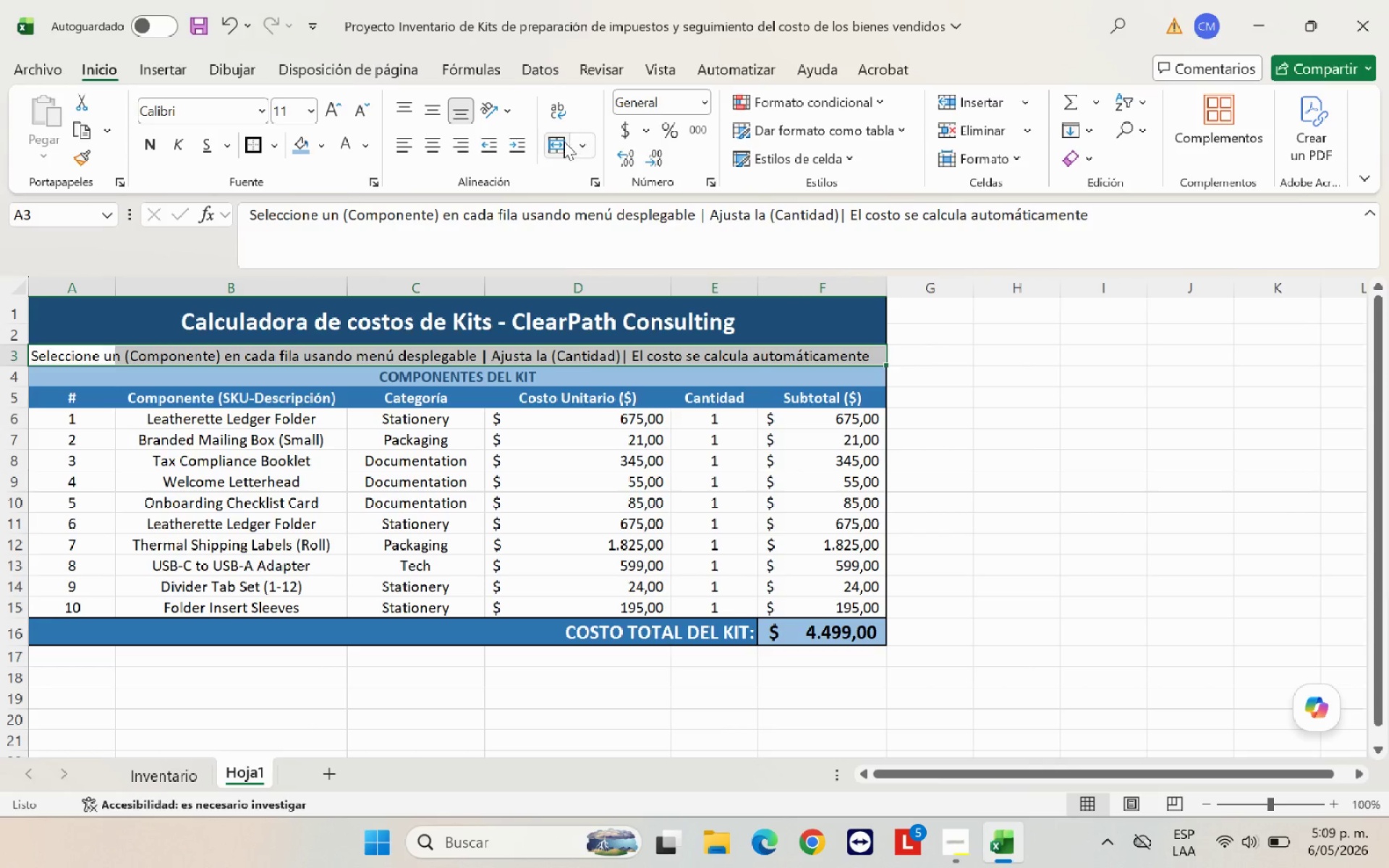 
left_click([563, 140])
 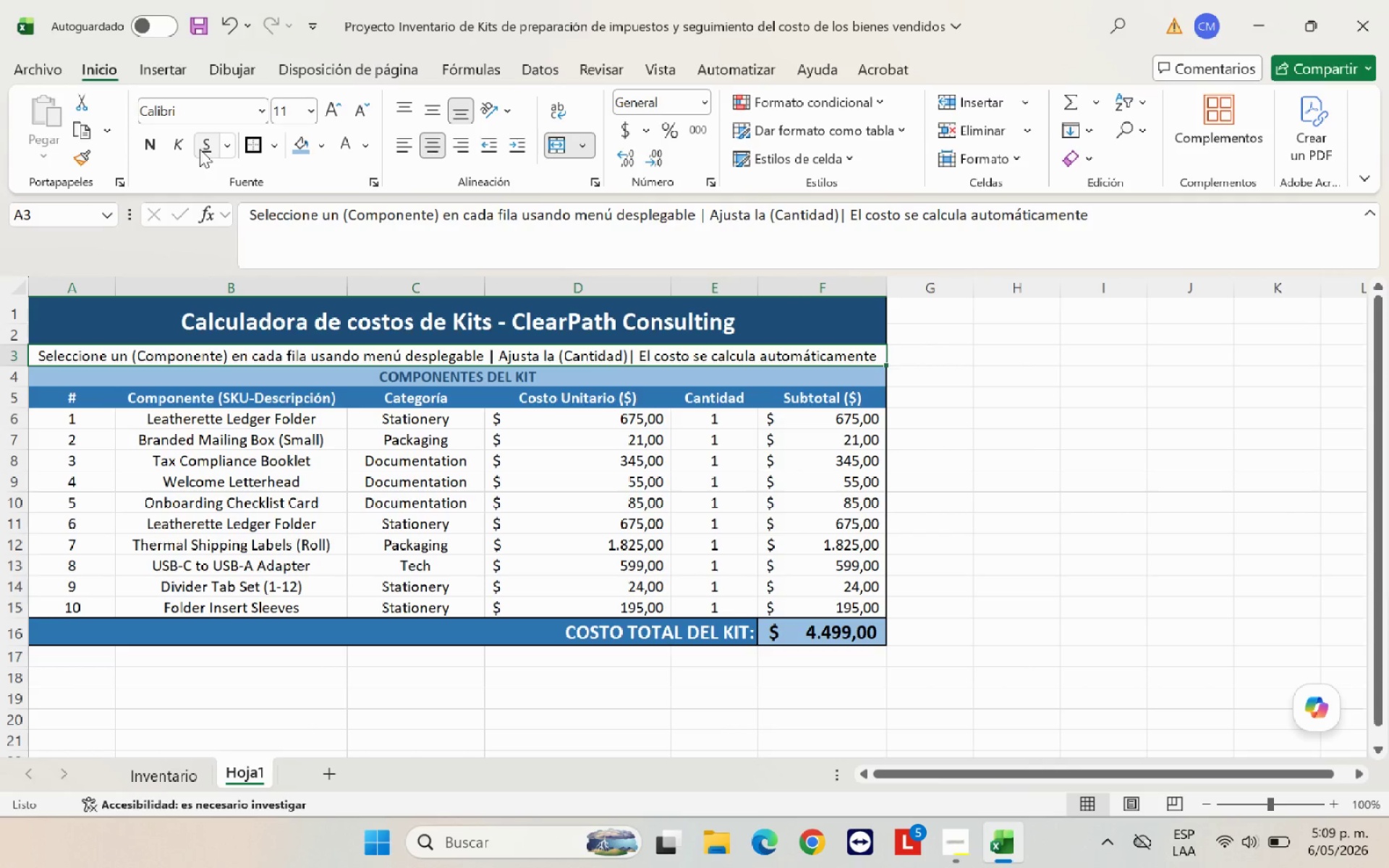 
left_click([184, 145])
 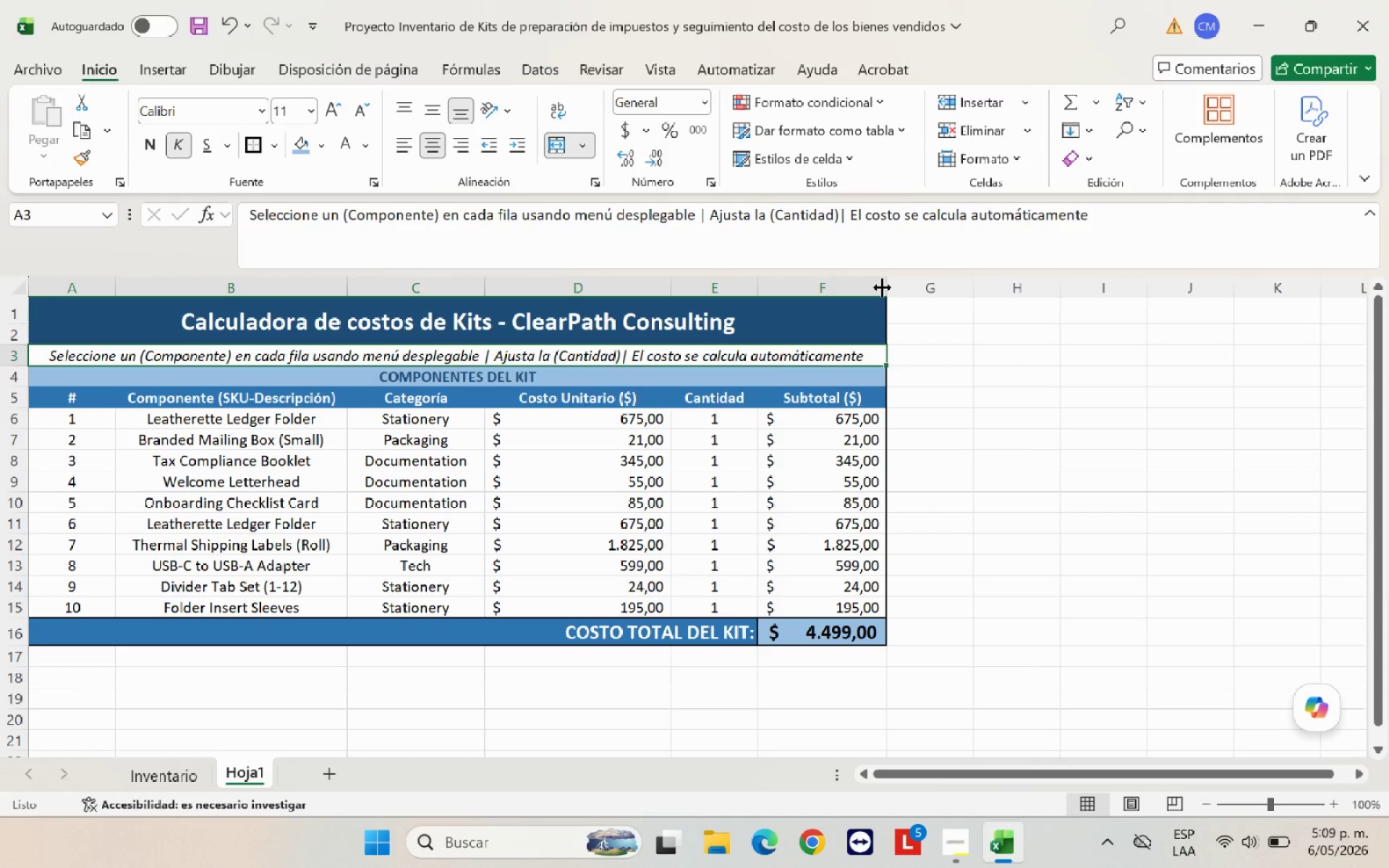 
left_click_drag(start_coordinate=[886, 287], to_coordinate=[988, 295])
 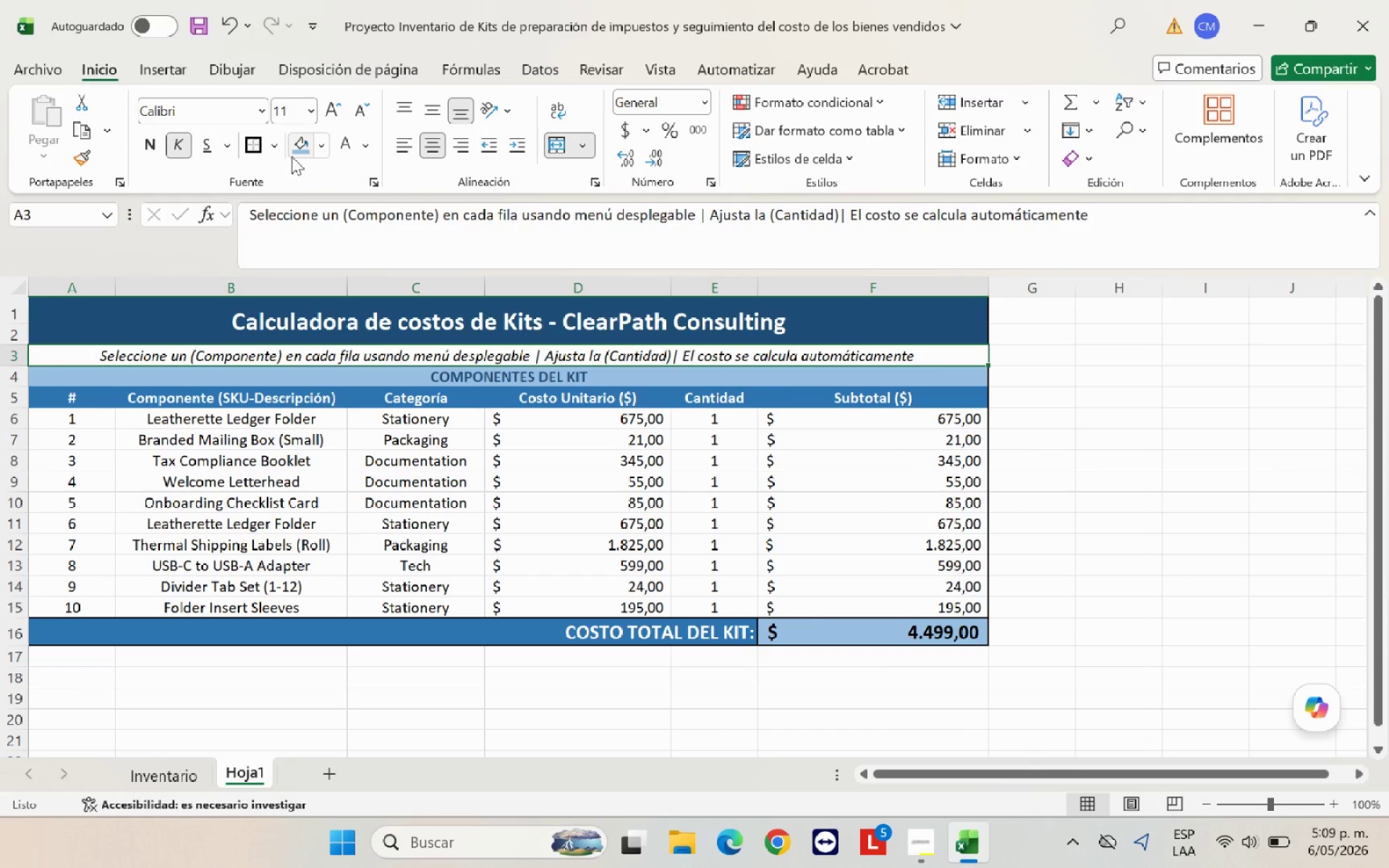 
left_click([320, 145])
 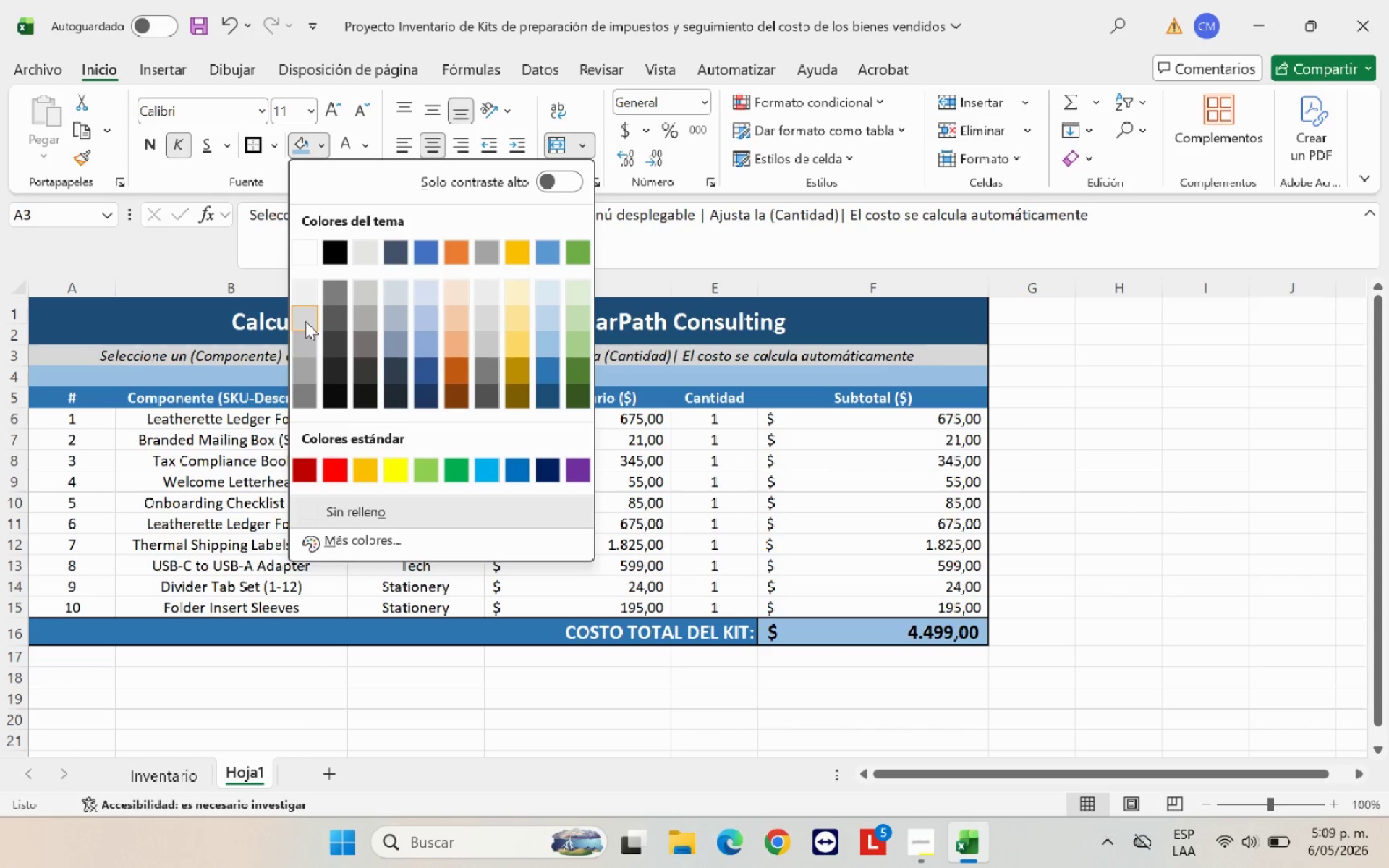 
left_click([305, 321])
 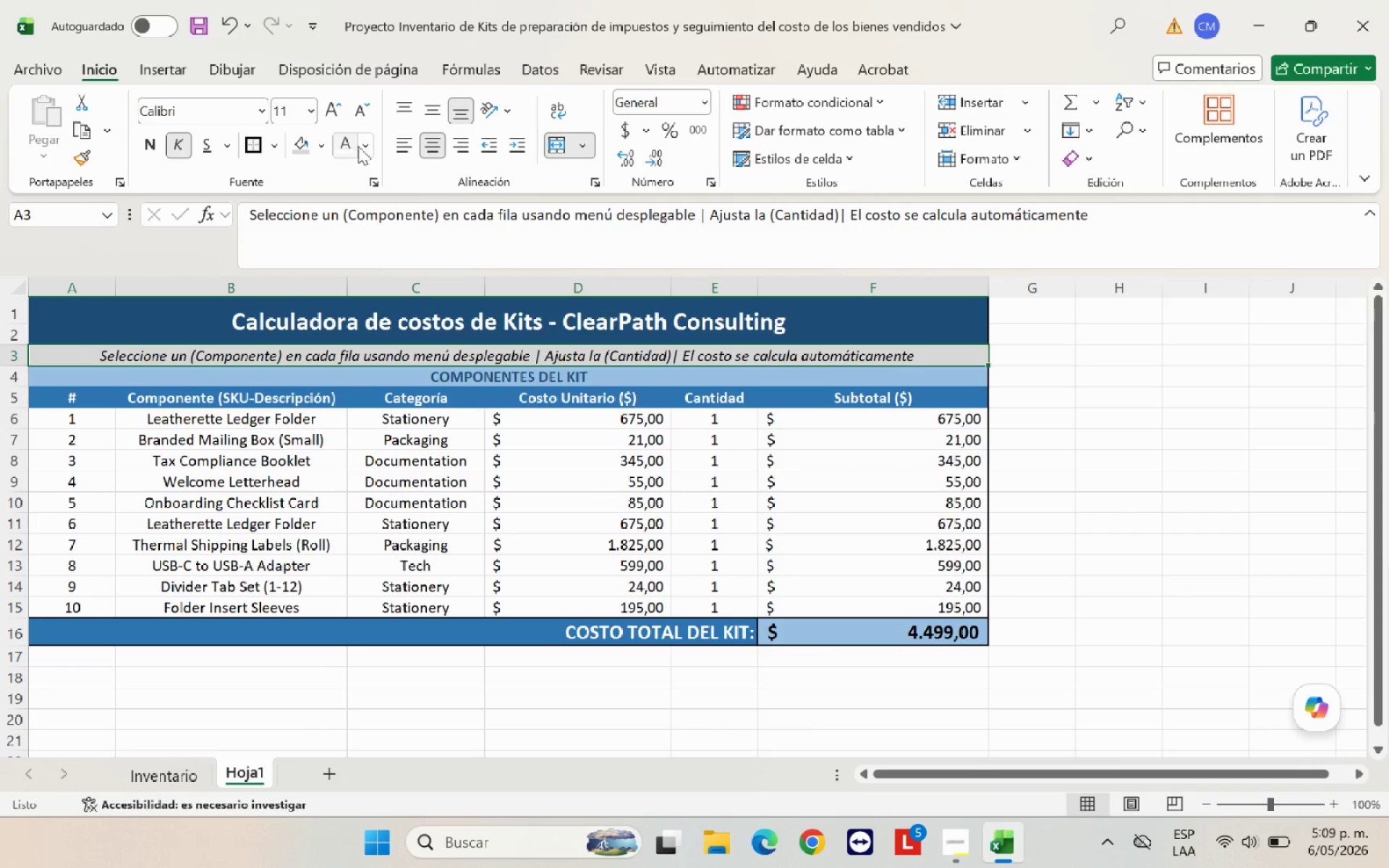 
left_click([364, 146])
 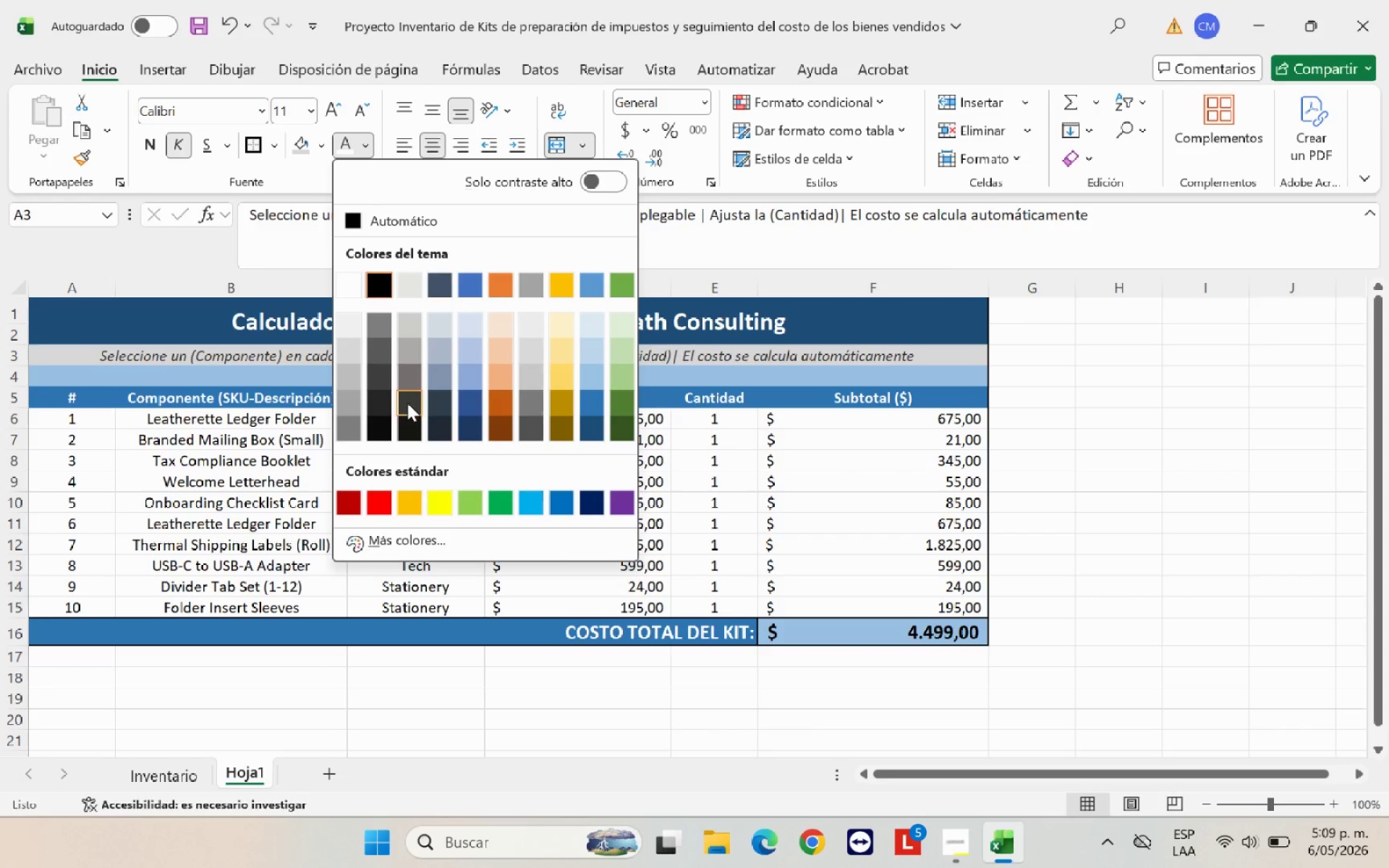 
left_click([407, 403])
 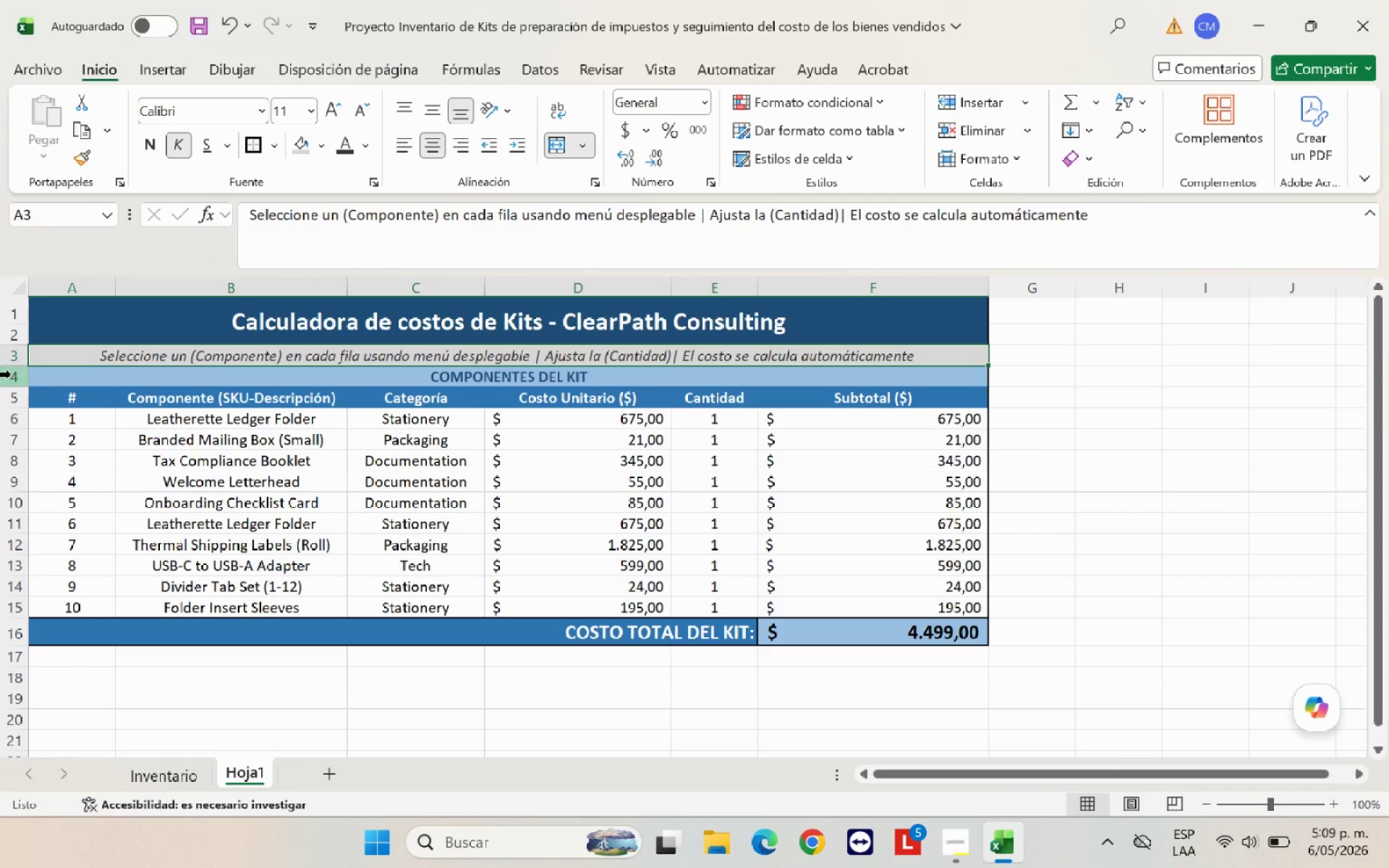 
left_click_drag(start_coordinate=[17, 363], to_coordinate=[18, 379])
 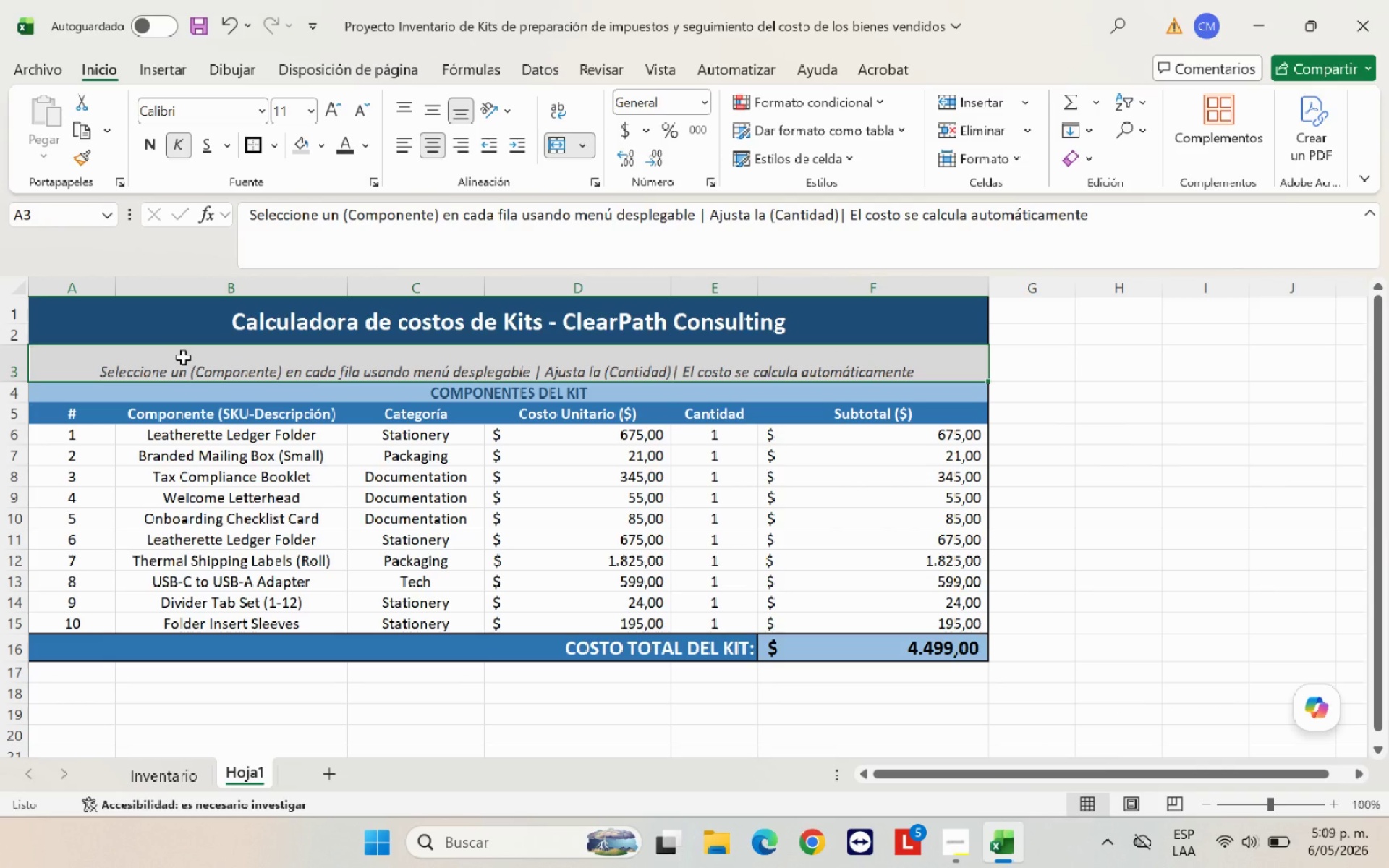 
left_click([183, 357])
 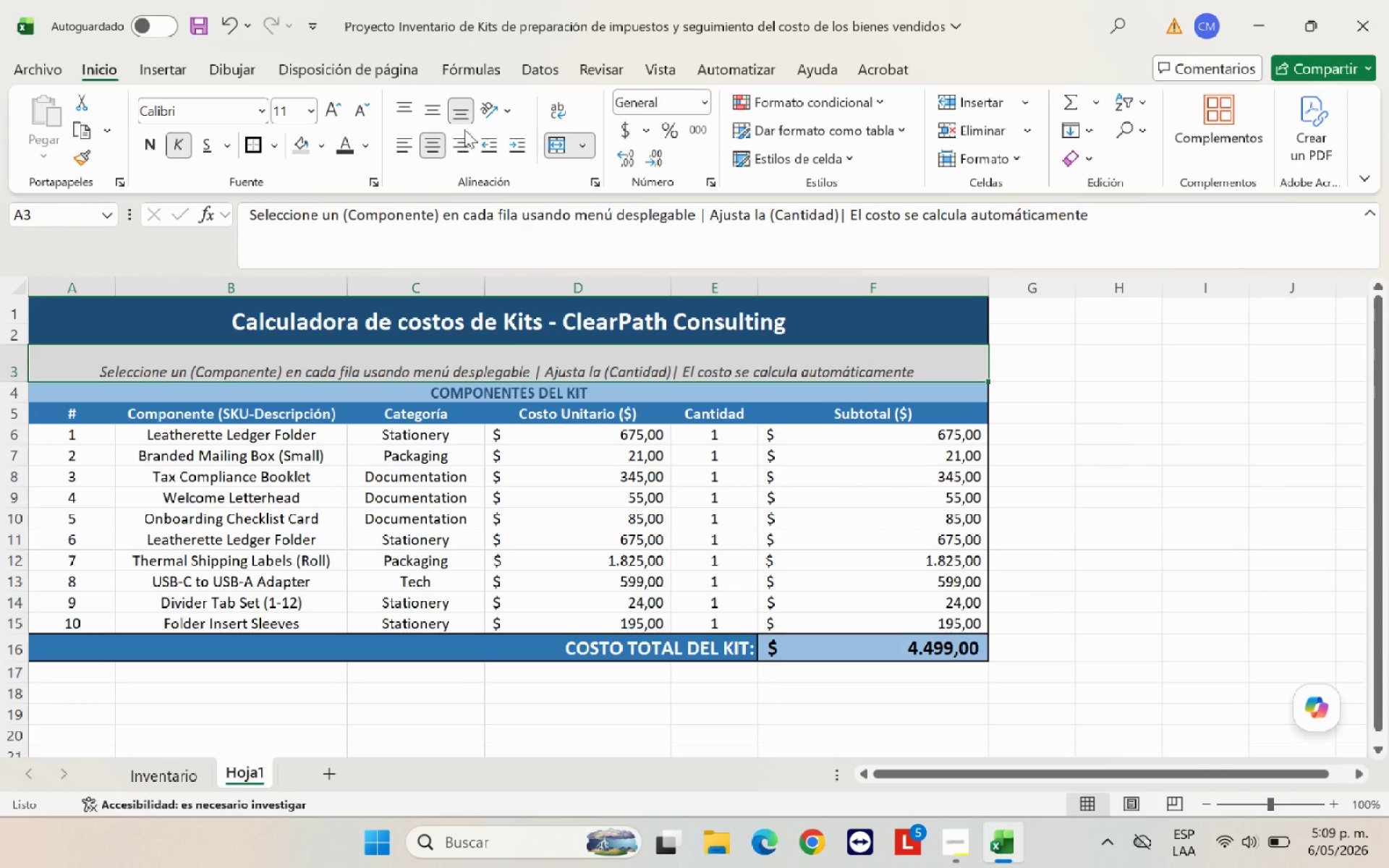 
left_click([440, 116])
 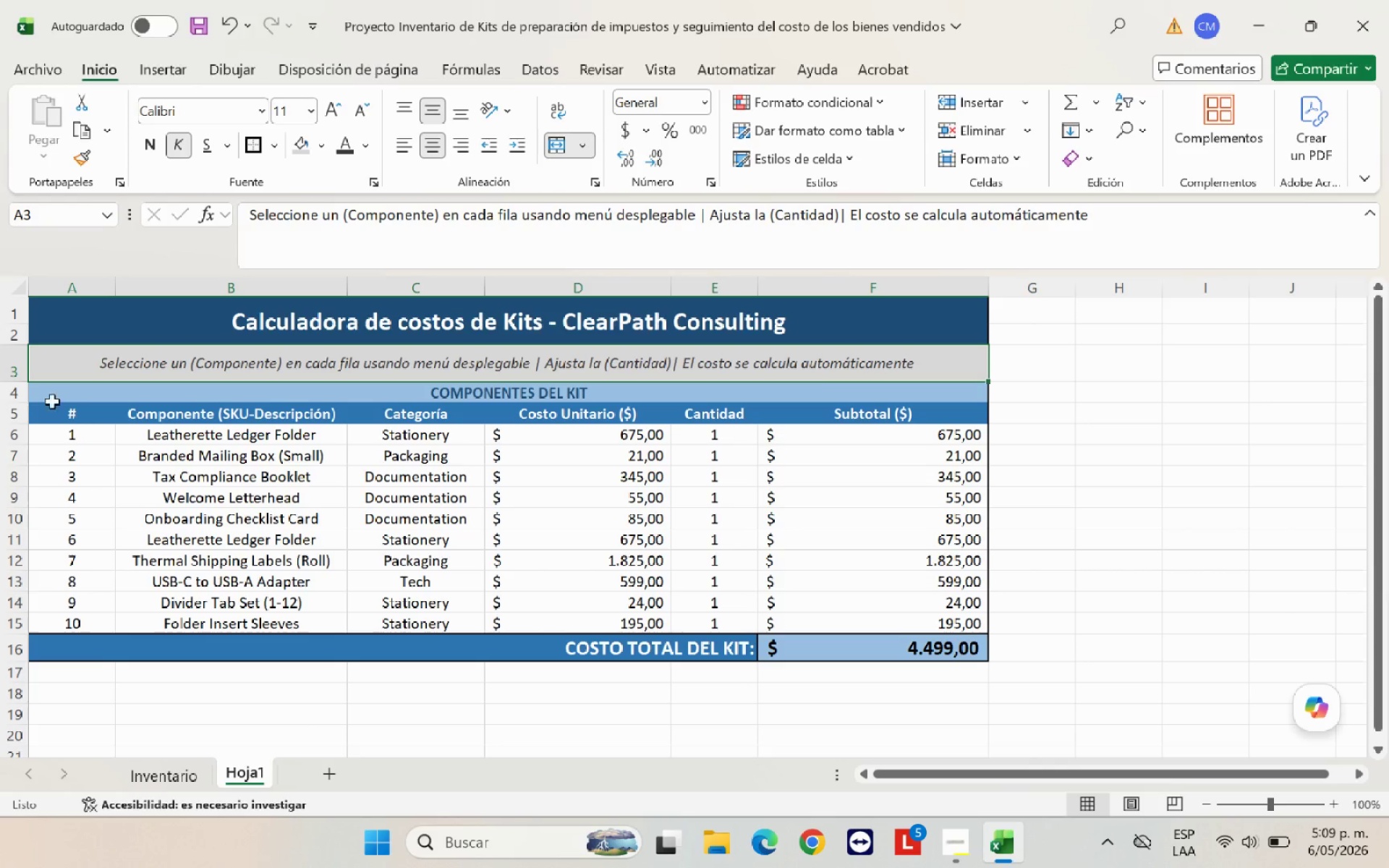 
left_click([9, 389])
 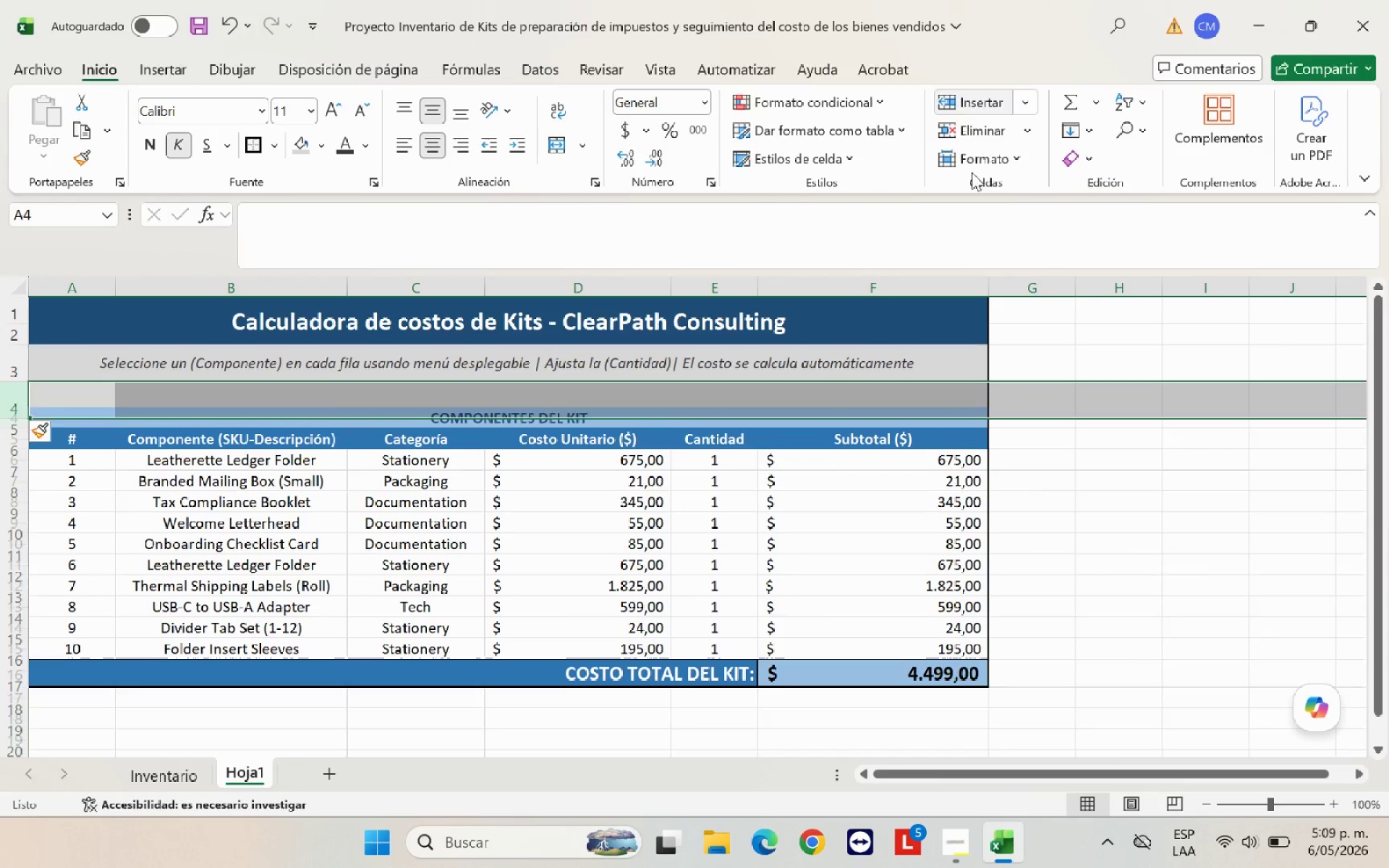 
left_click([1066, 463])
 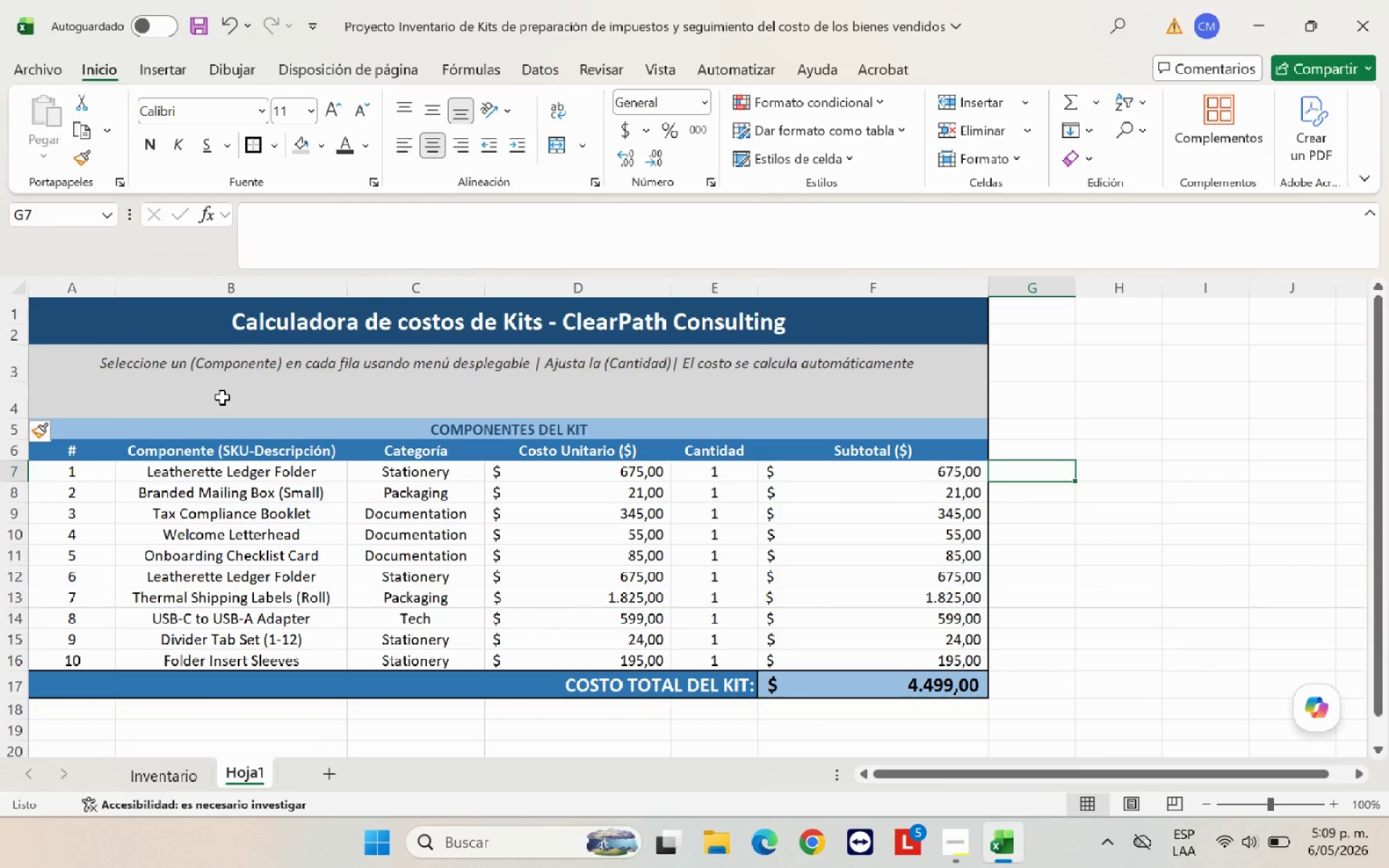 
left_click([222, 397])
 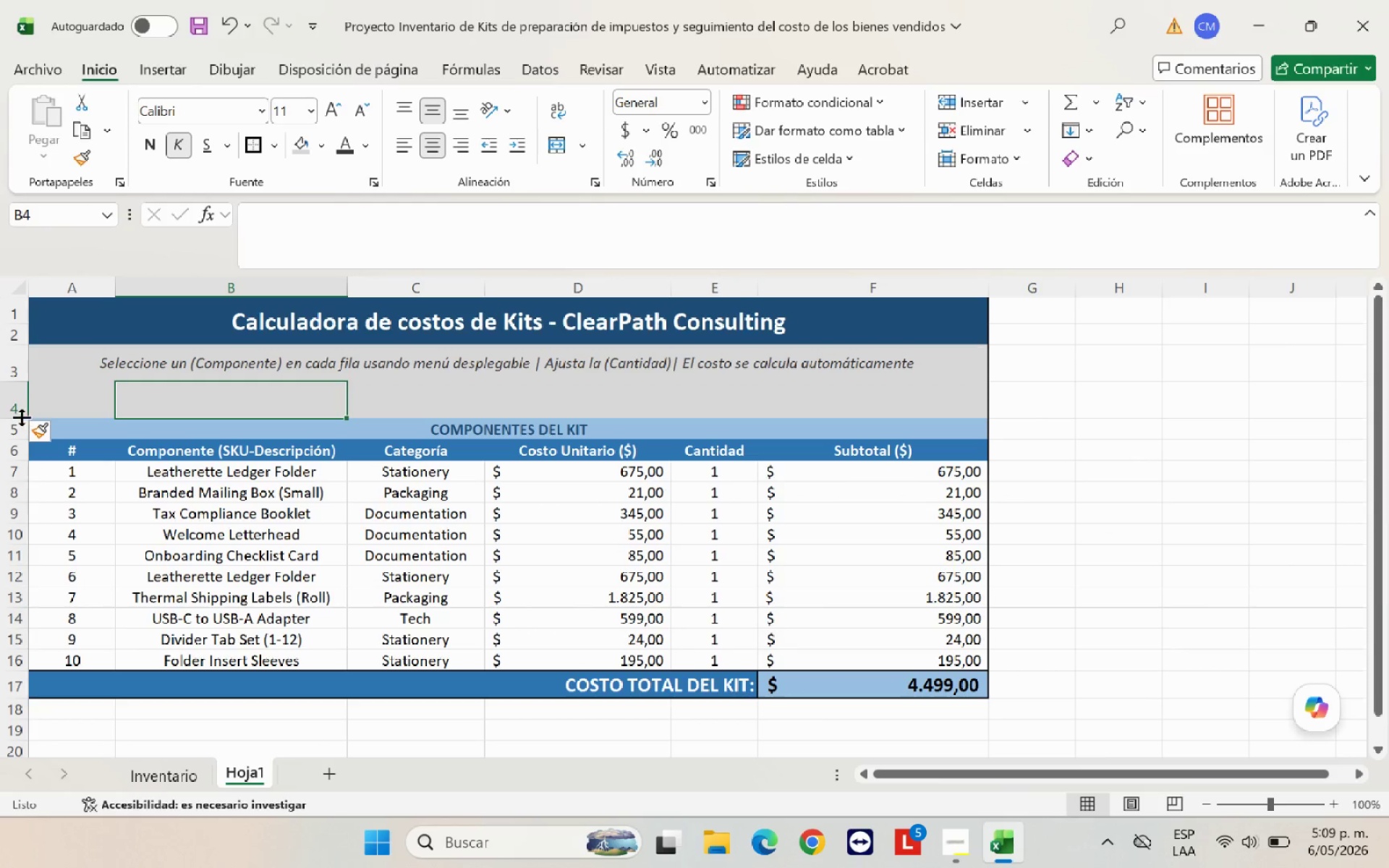 
left_click_drag(start_coordinate=[18, 417], to_coordinate=[21, 392])
 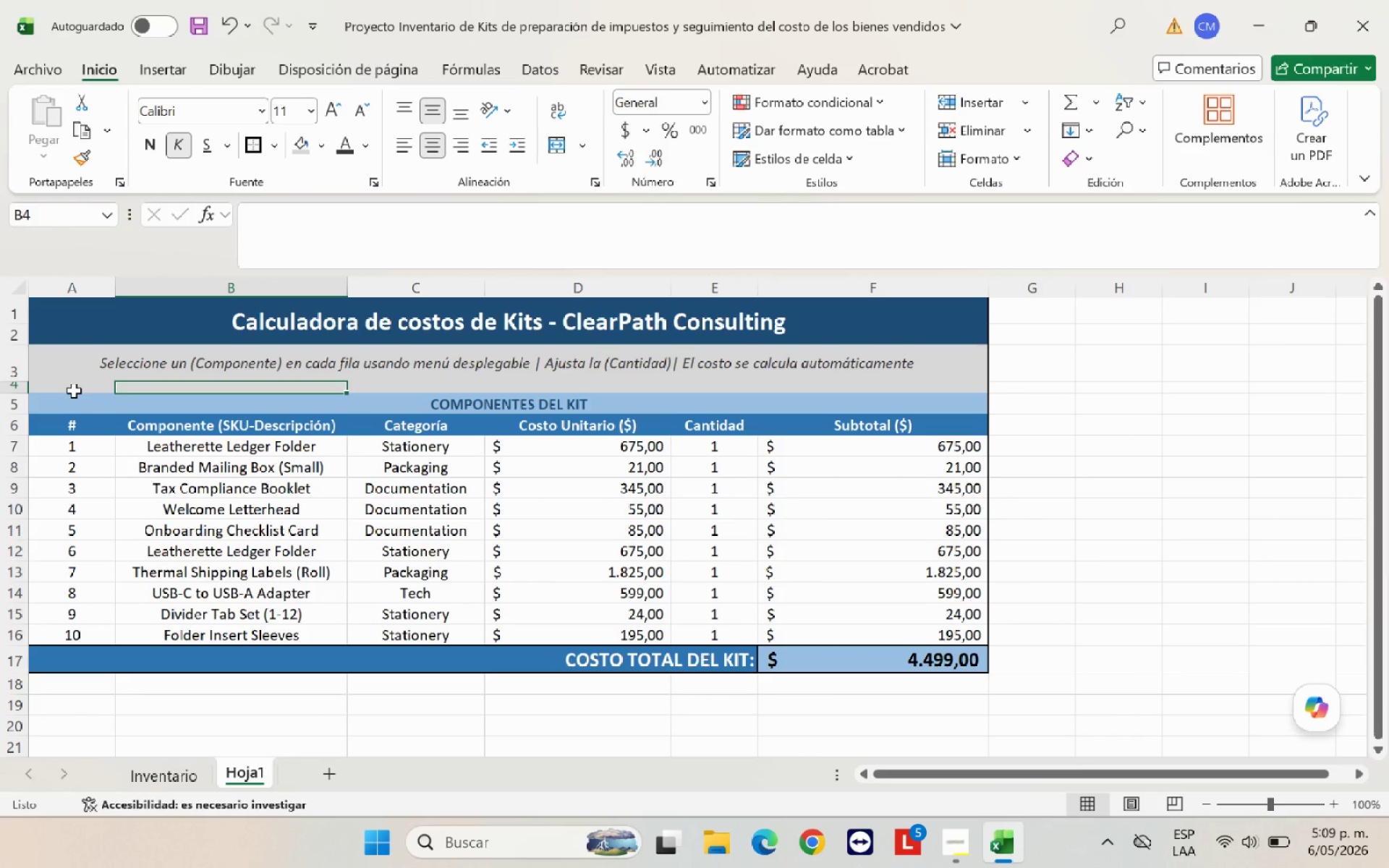 
left_click_drag(start_coordinate=[74, 391], to_coordinate=[919, 383])
 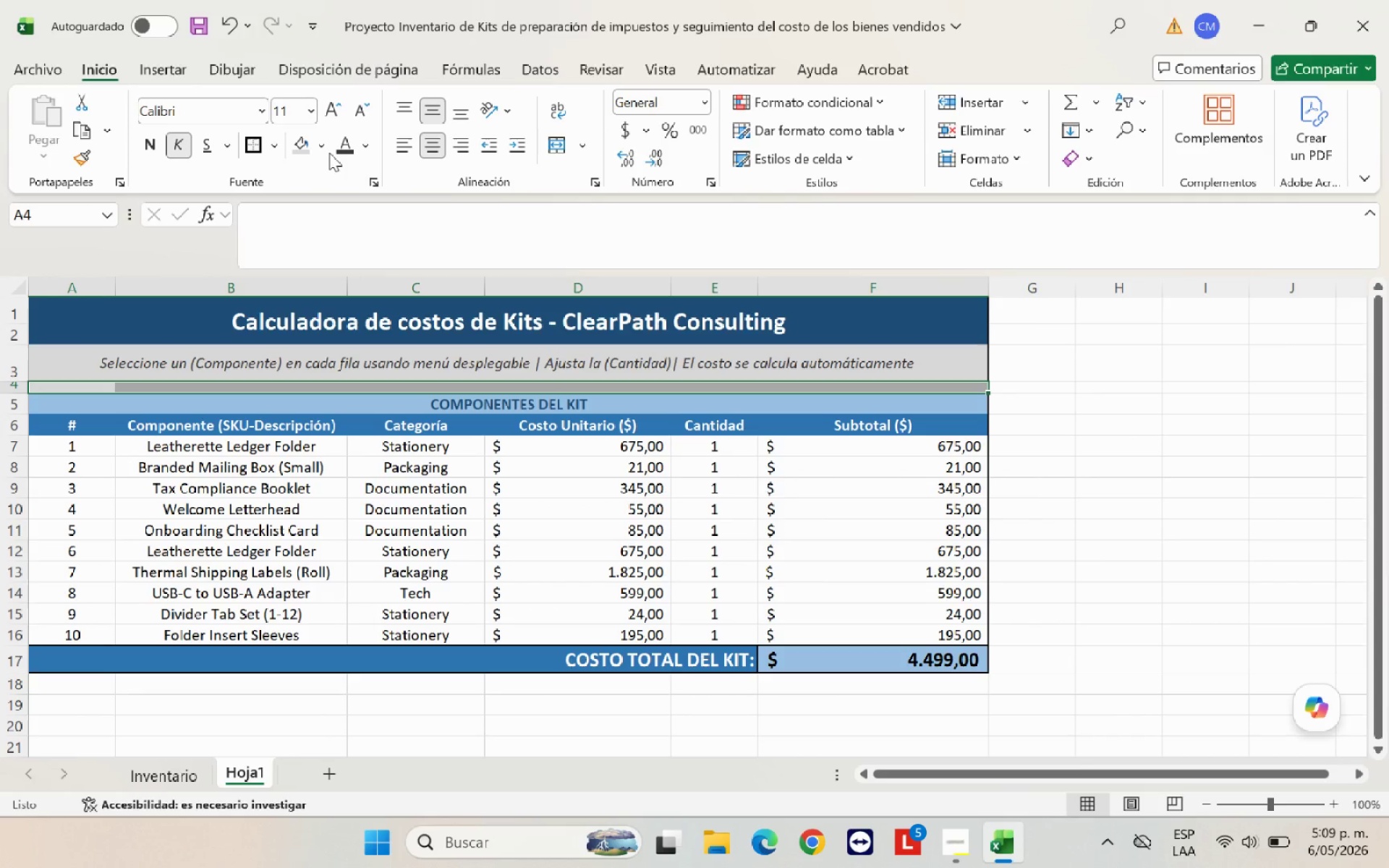 
left_click([320, 152])
 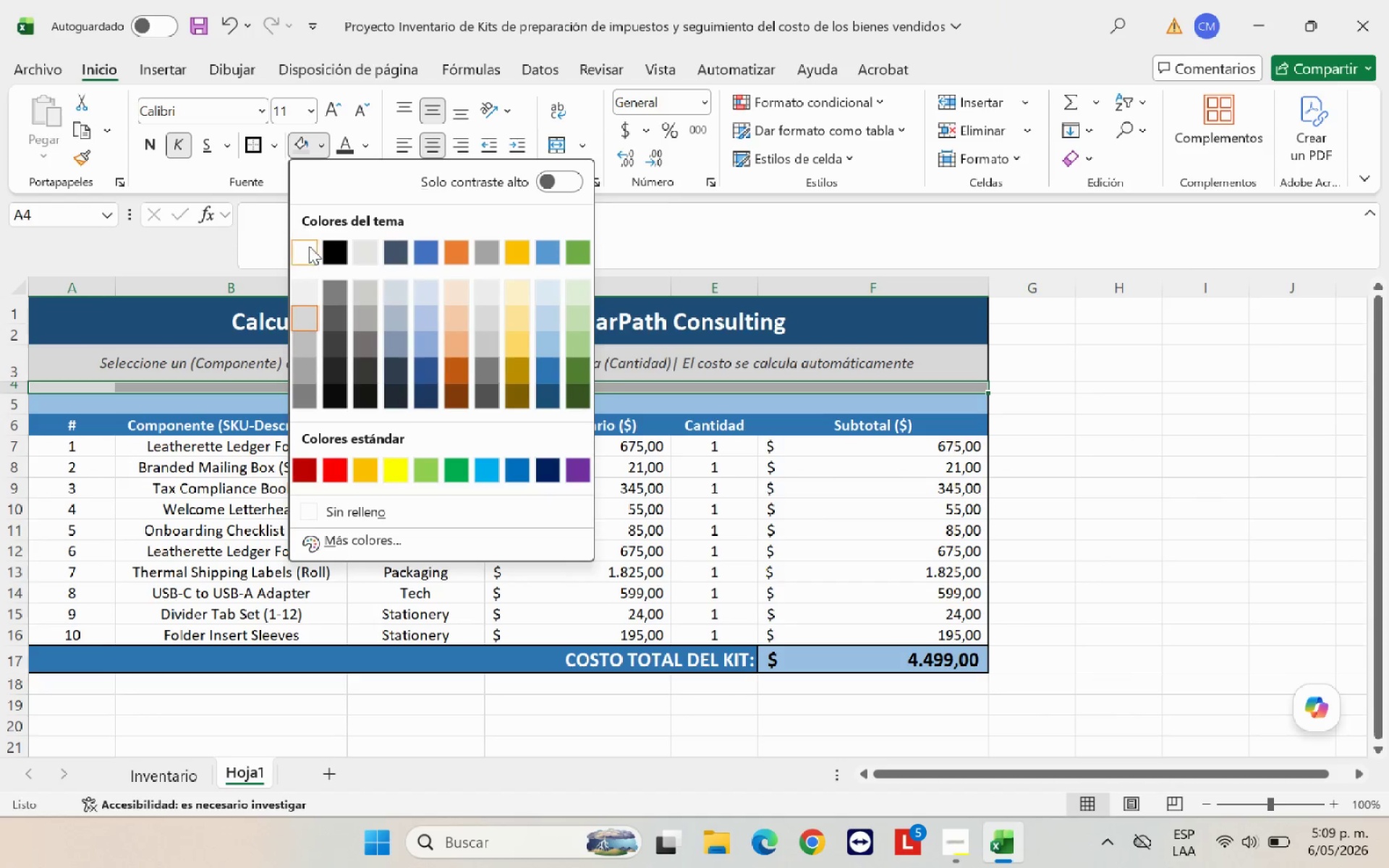 
left_click([307, 247])
 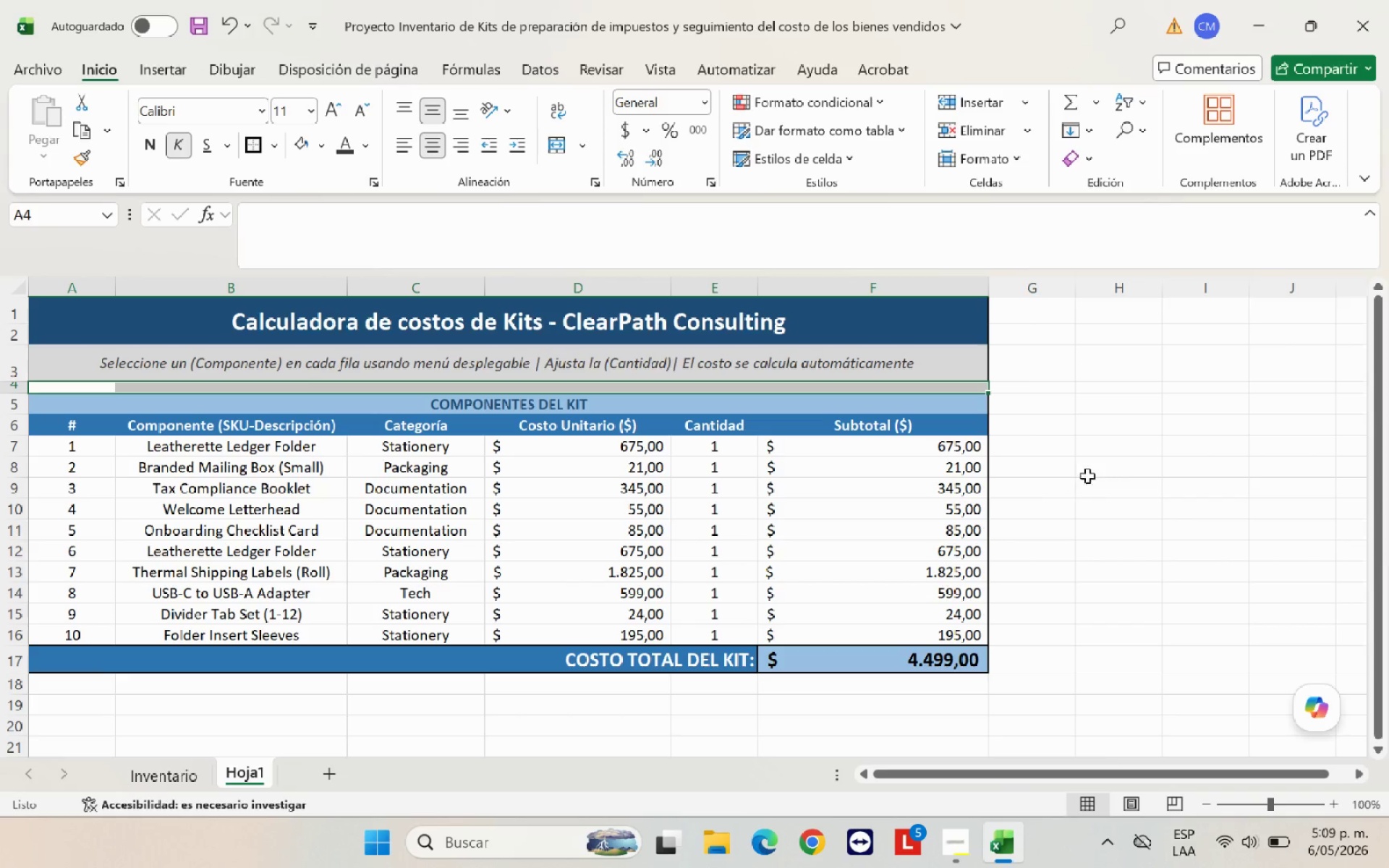 
left_click([1185, 473])
 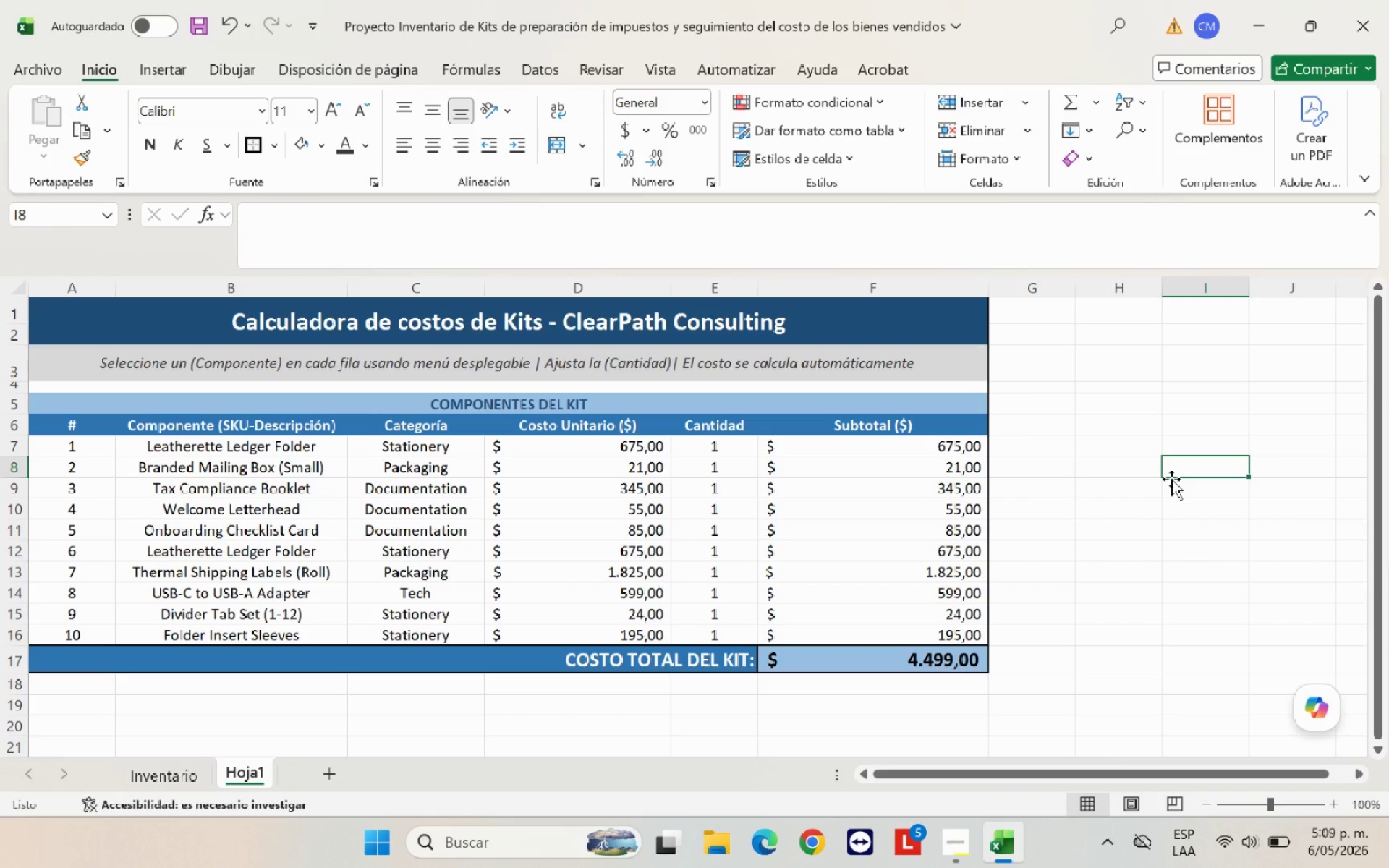 
wait(12.83)
 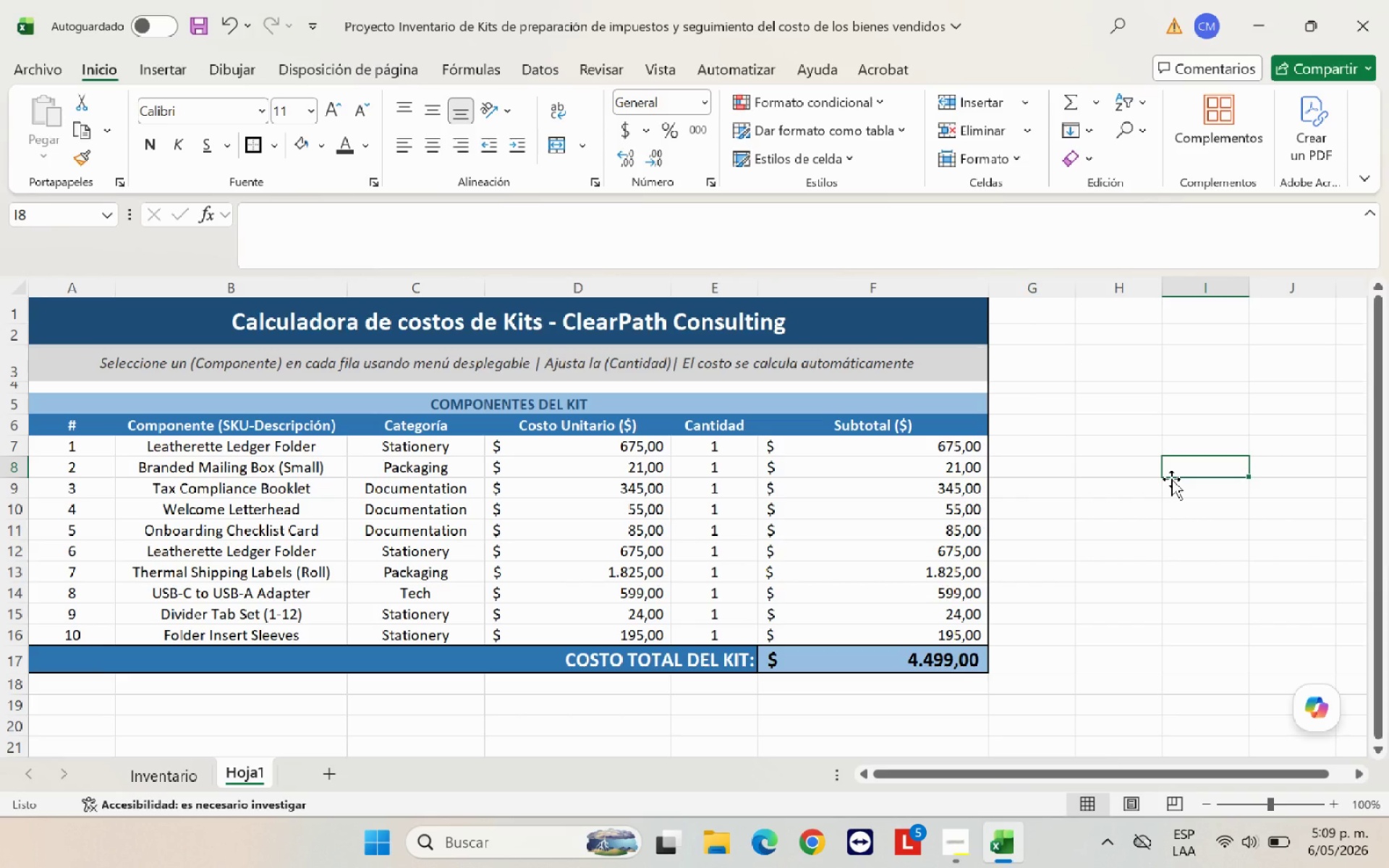 
left_click([1133, 543])
 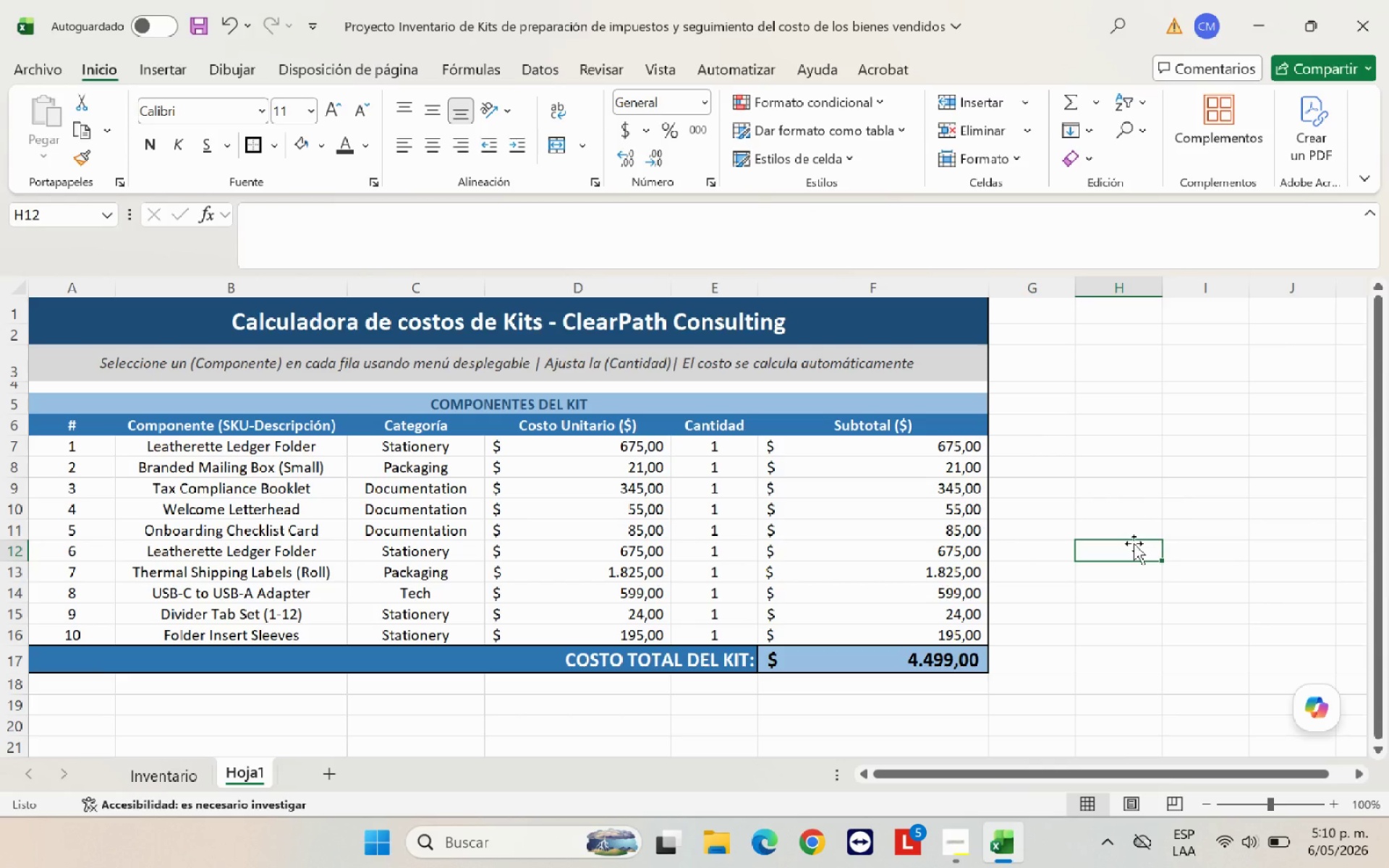 
scroll: coordinate [1134, 543], scroll_direction: down, amount: 1.0
 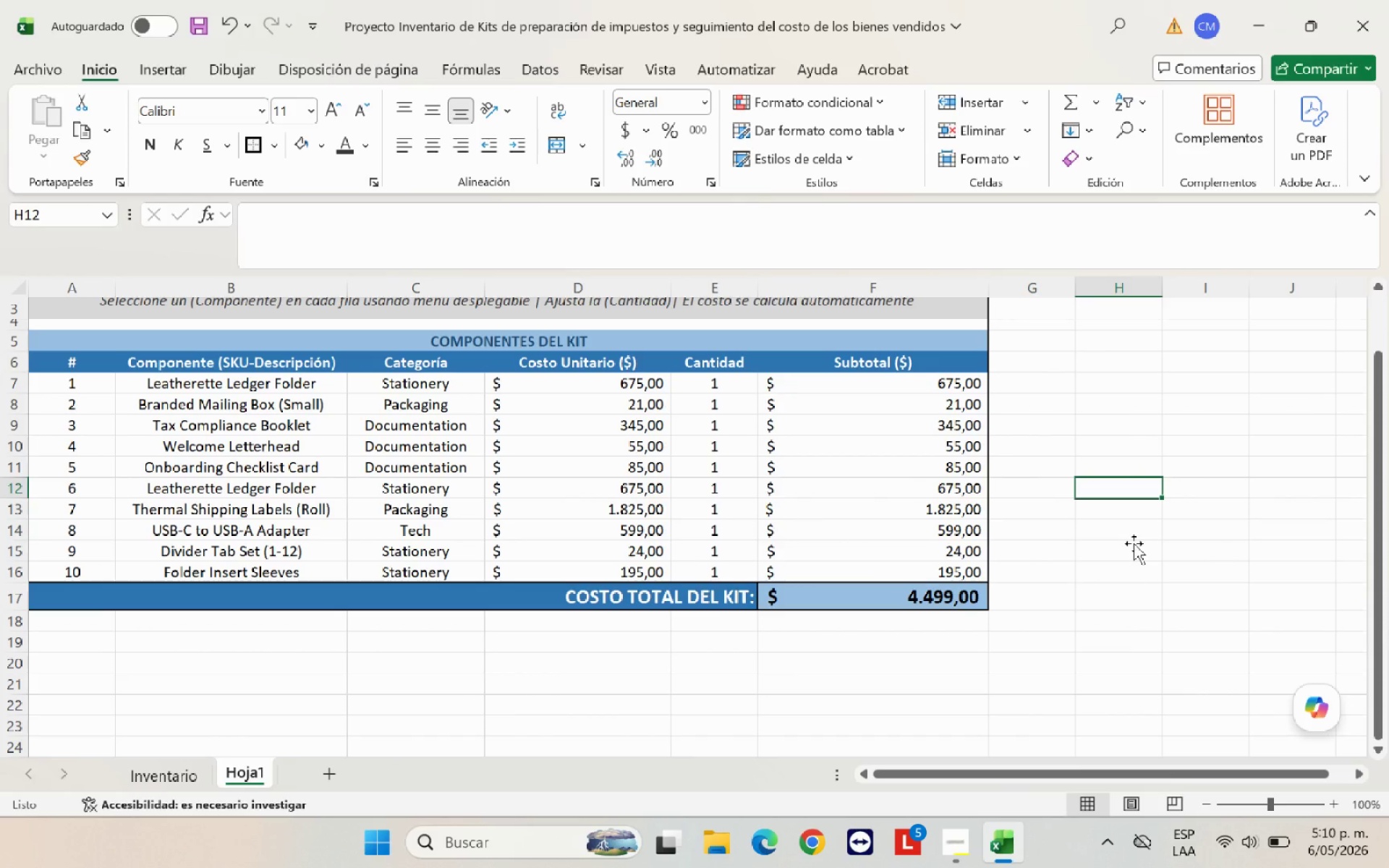 
scroll: coordinate [1134, 543], scroll_direction: up, amount: 5.0
 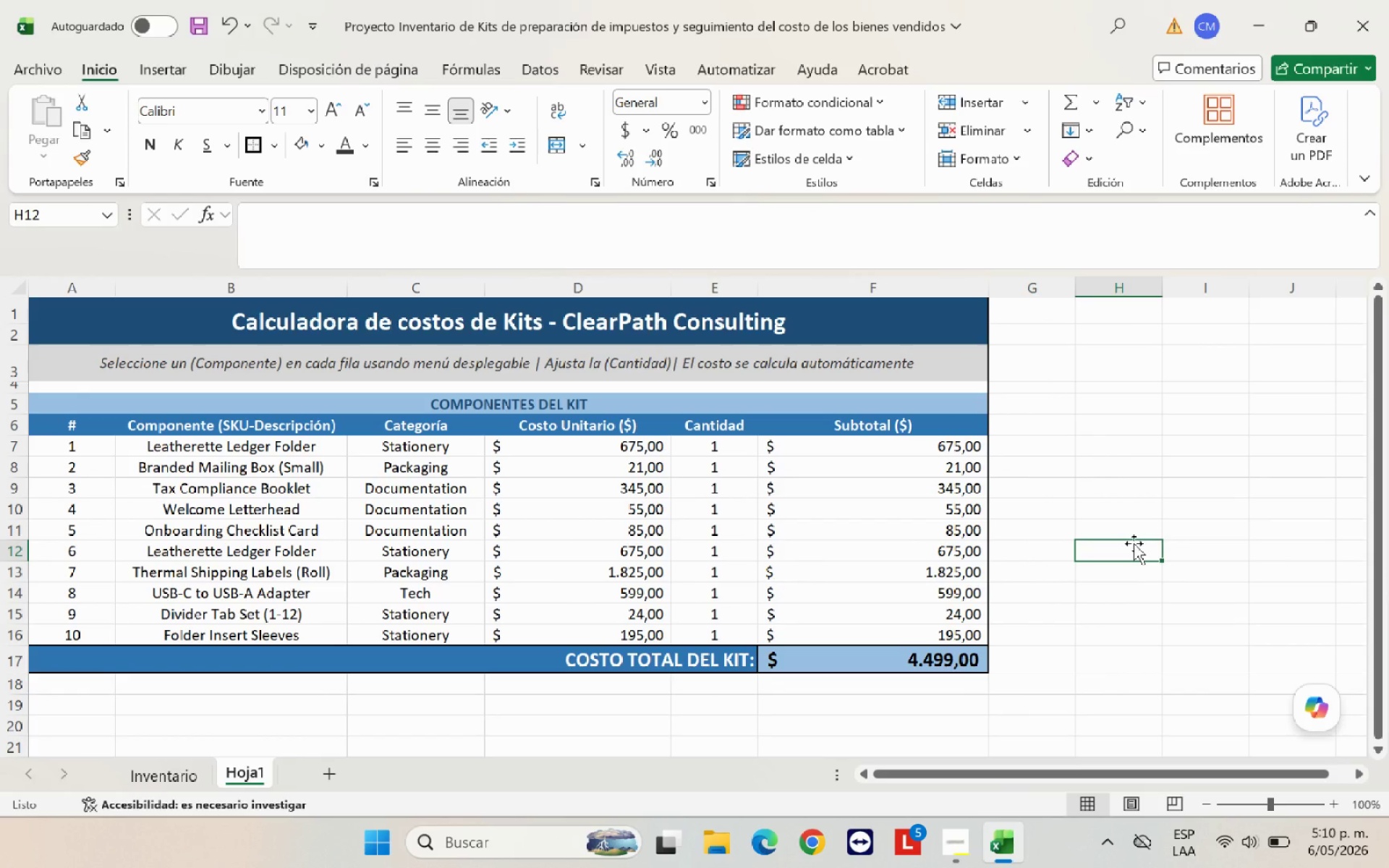 
wait(8.75)
 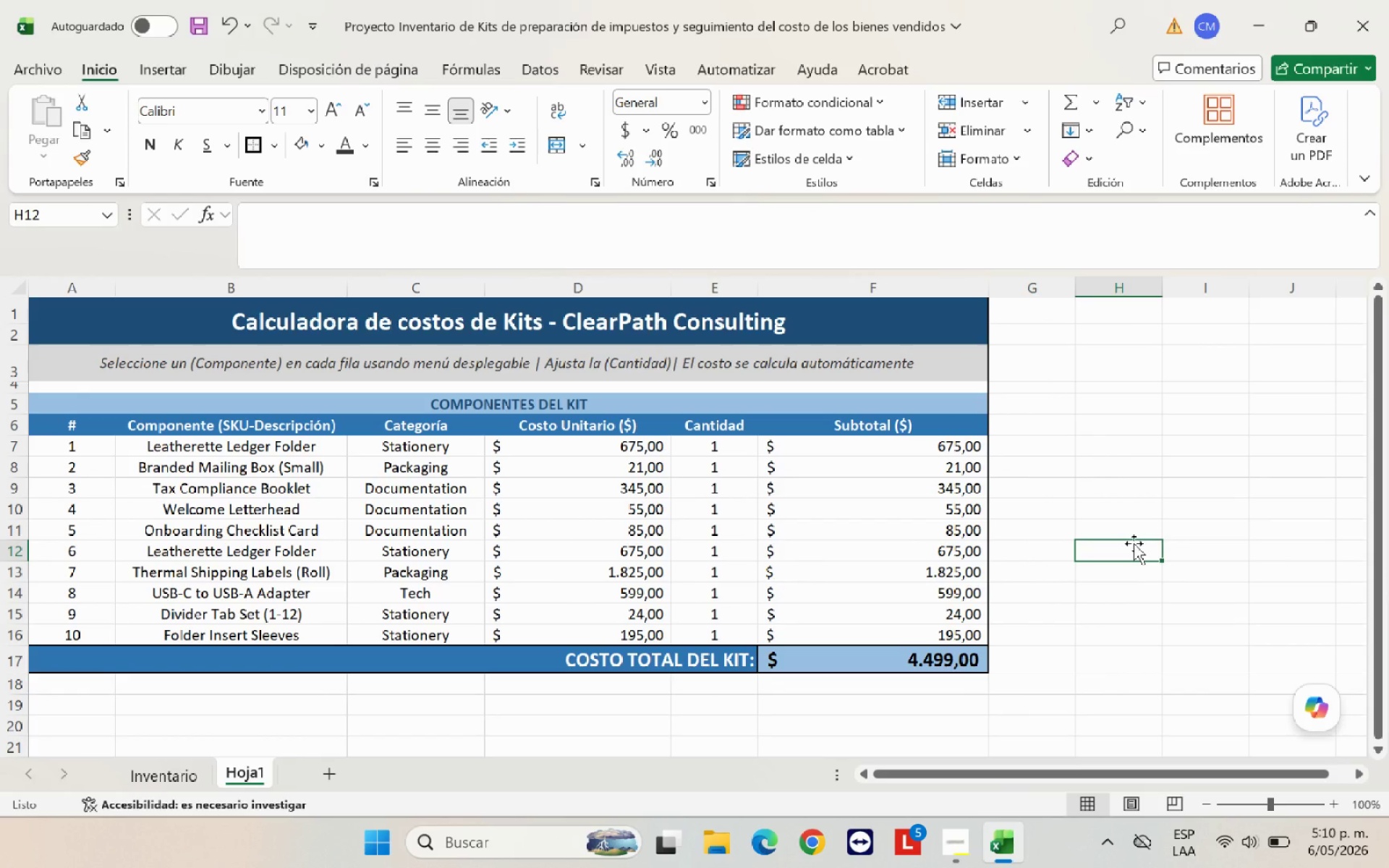 
double_click([229, 765])
 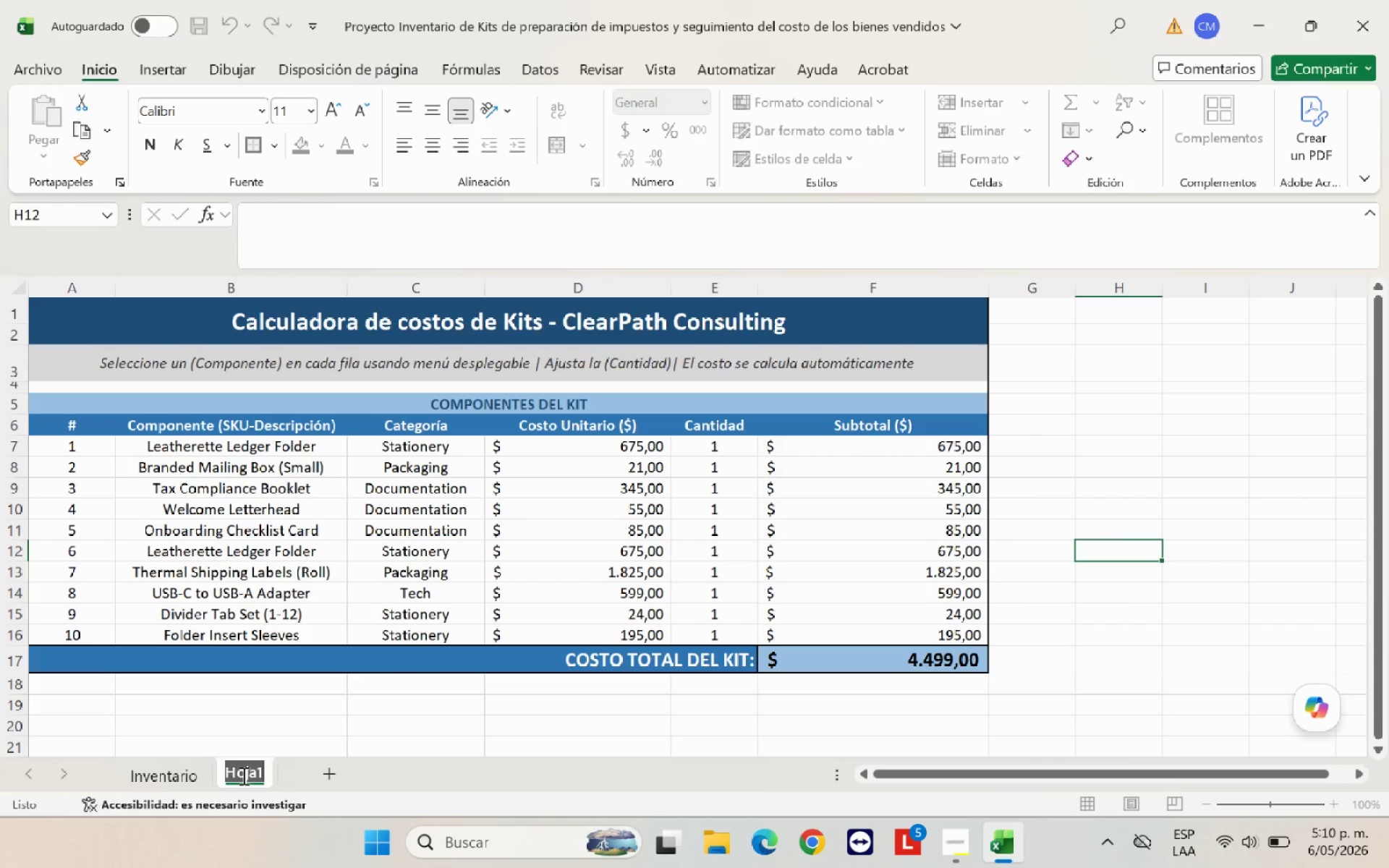 
key(Backspace)
type(Calculadora)
 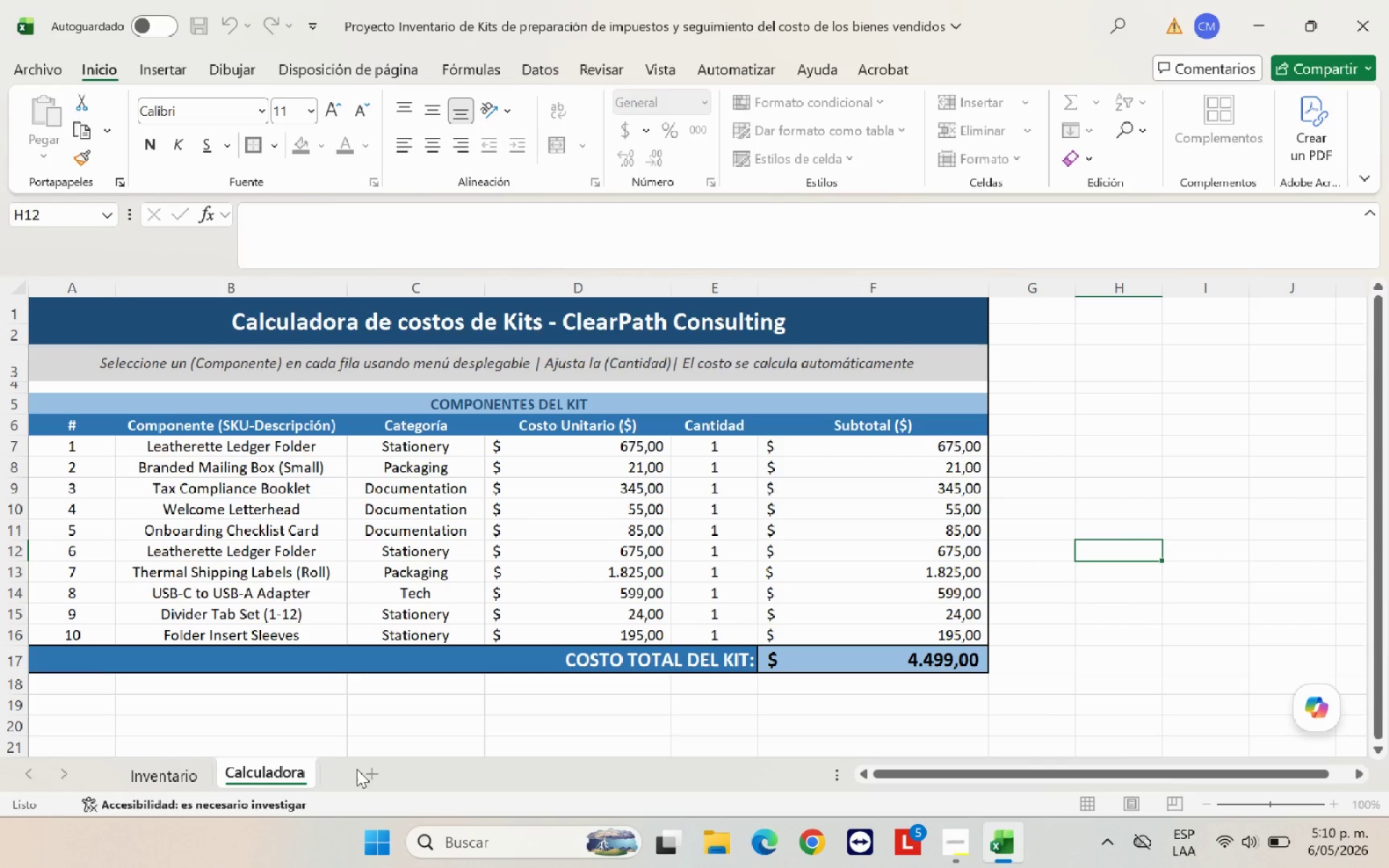 
type( de Kits)
 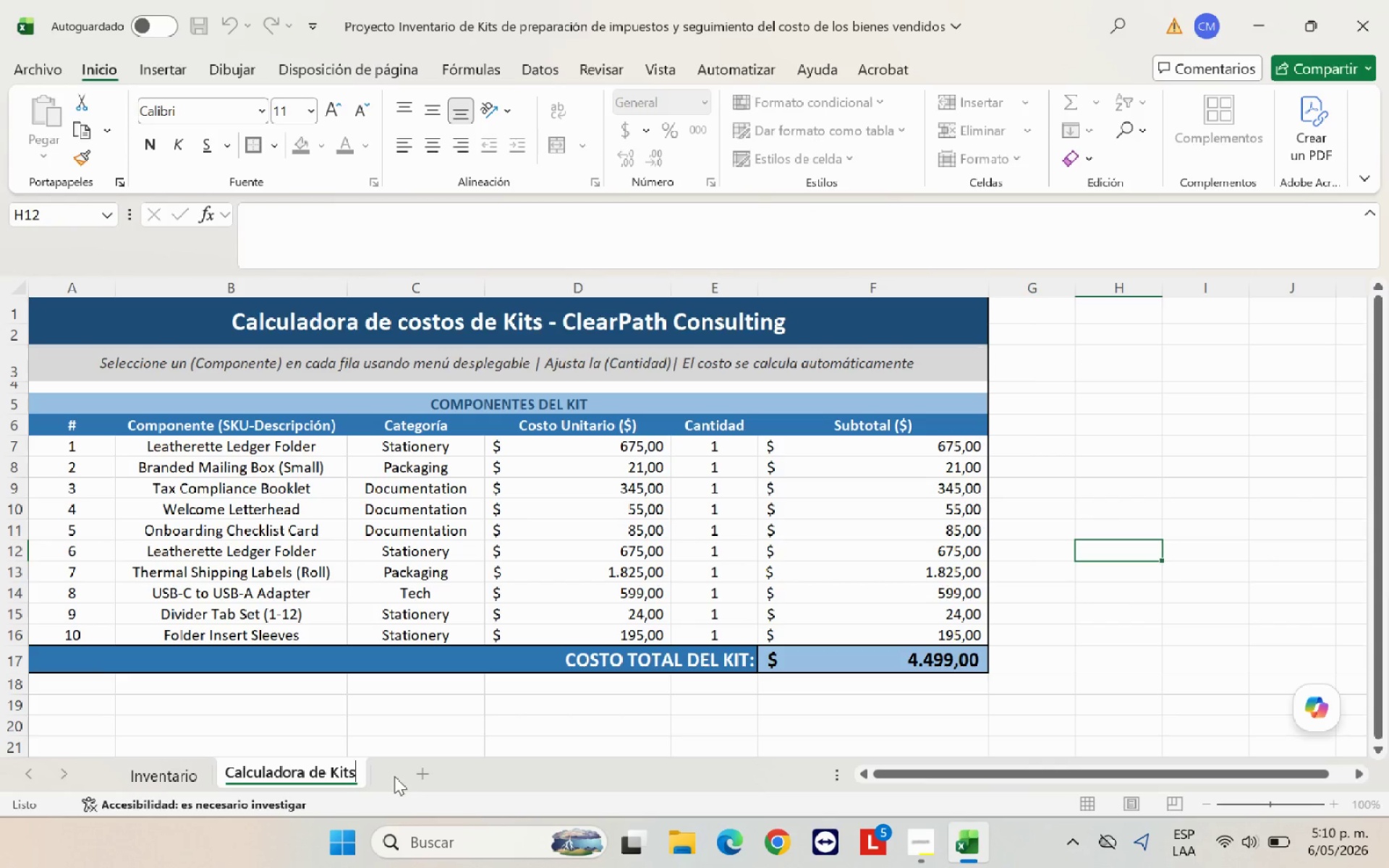 
left_click([422, 776])
 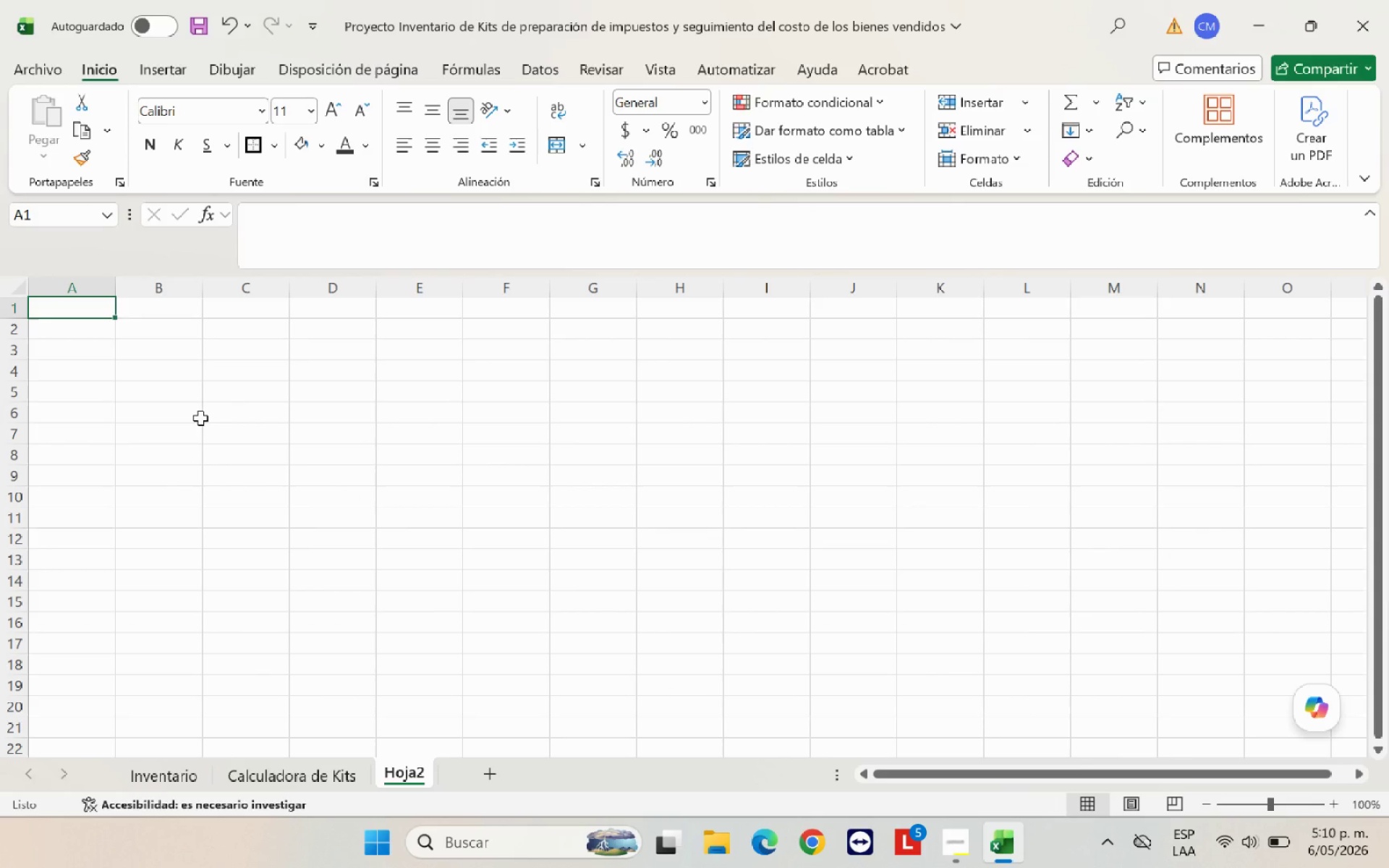 
wait(11.11)
 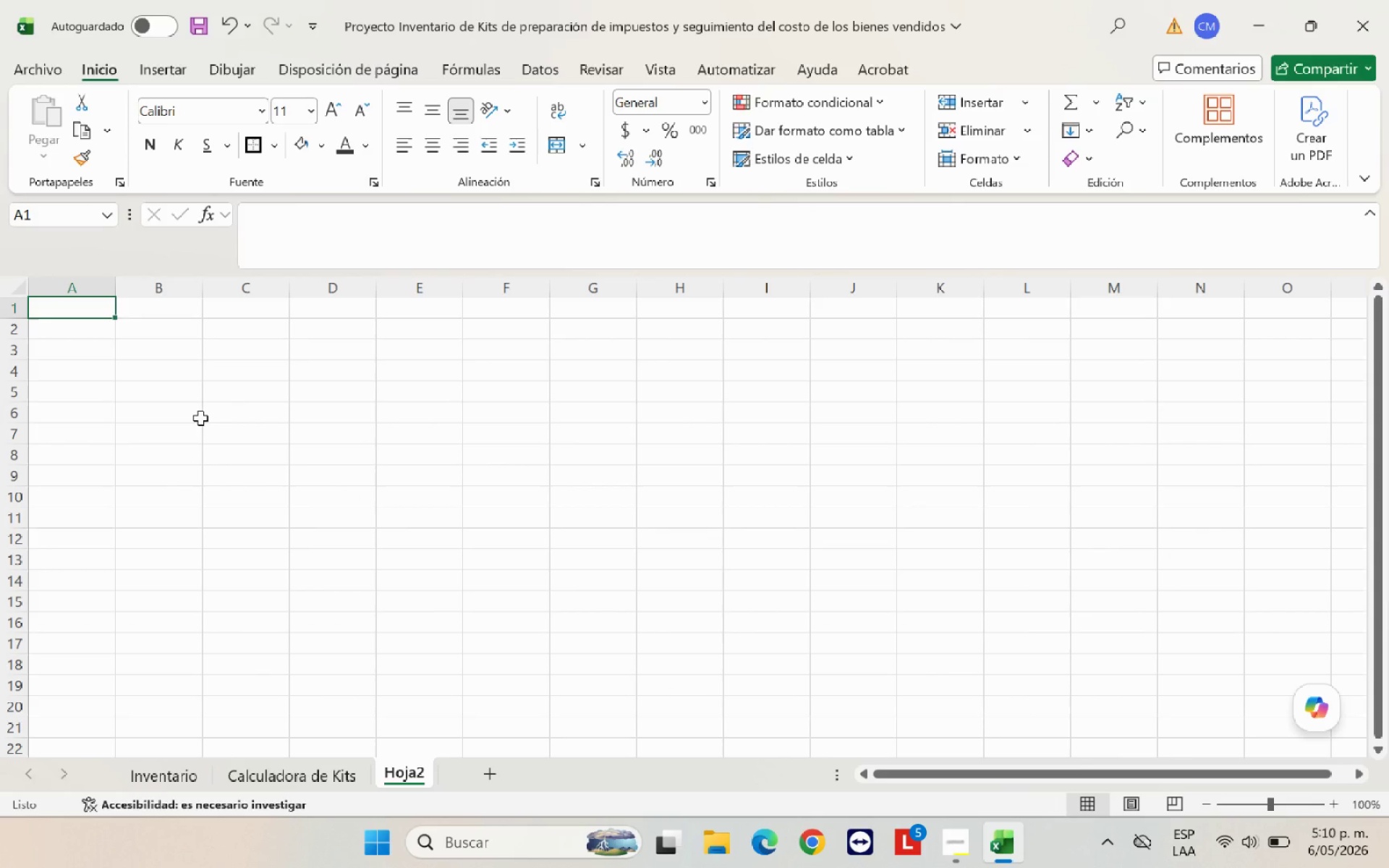 
type(DASHBOARD Inven)
key(Backspace)
key(Backspace)
key(Backspace)
key(Backspace)
key(Backspace)
type(DE INVENTARIO - ClearPaht)
key(Backspace)
key(Backspace)
type(th Consulting)
 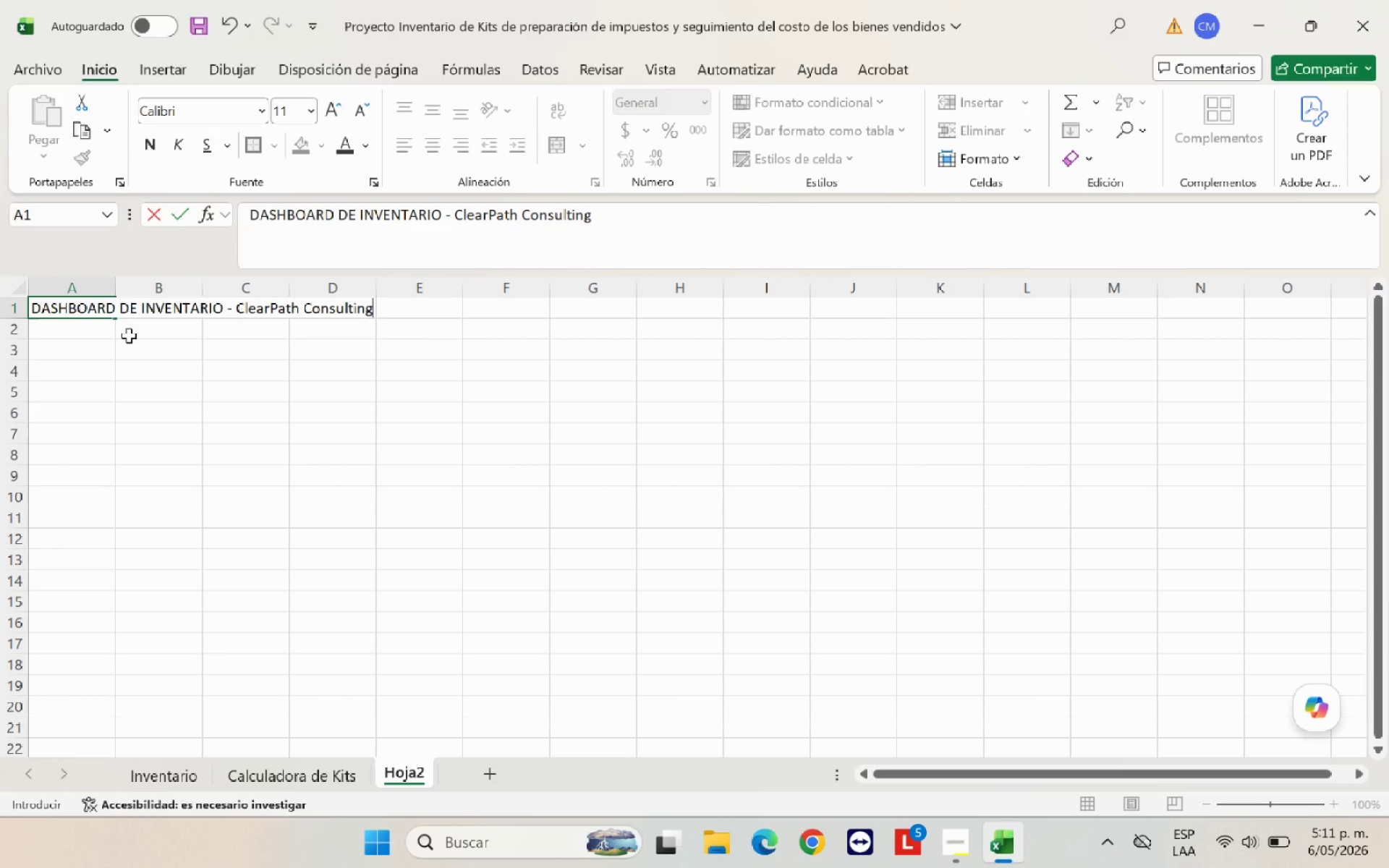 
left_click([132, 338])
 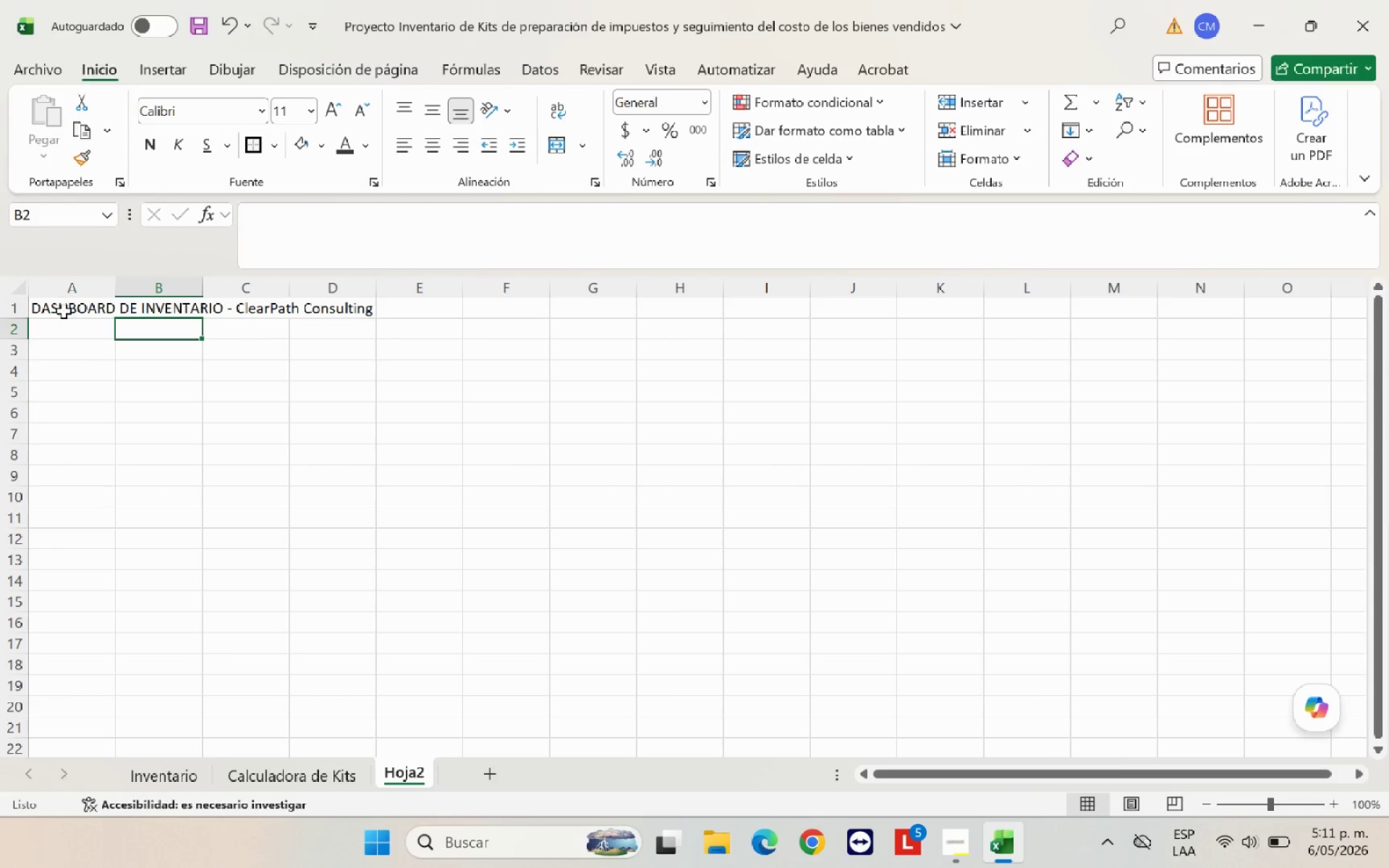 
left_click_drag(start_coordinate=[71, 311], to_coordinate=[620, 315])
 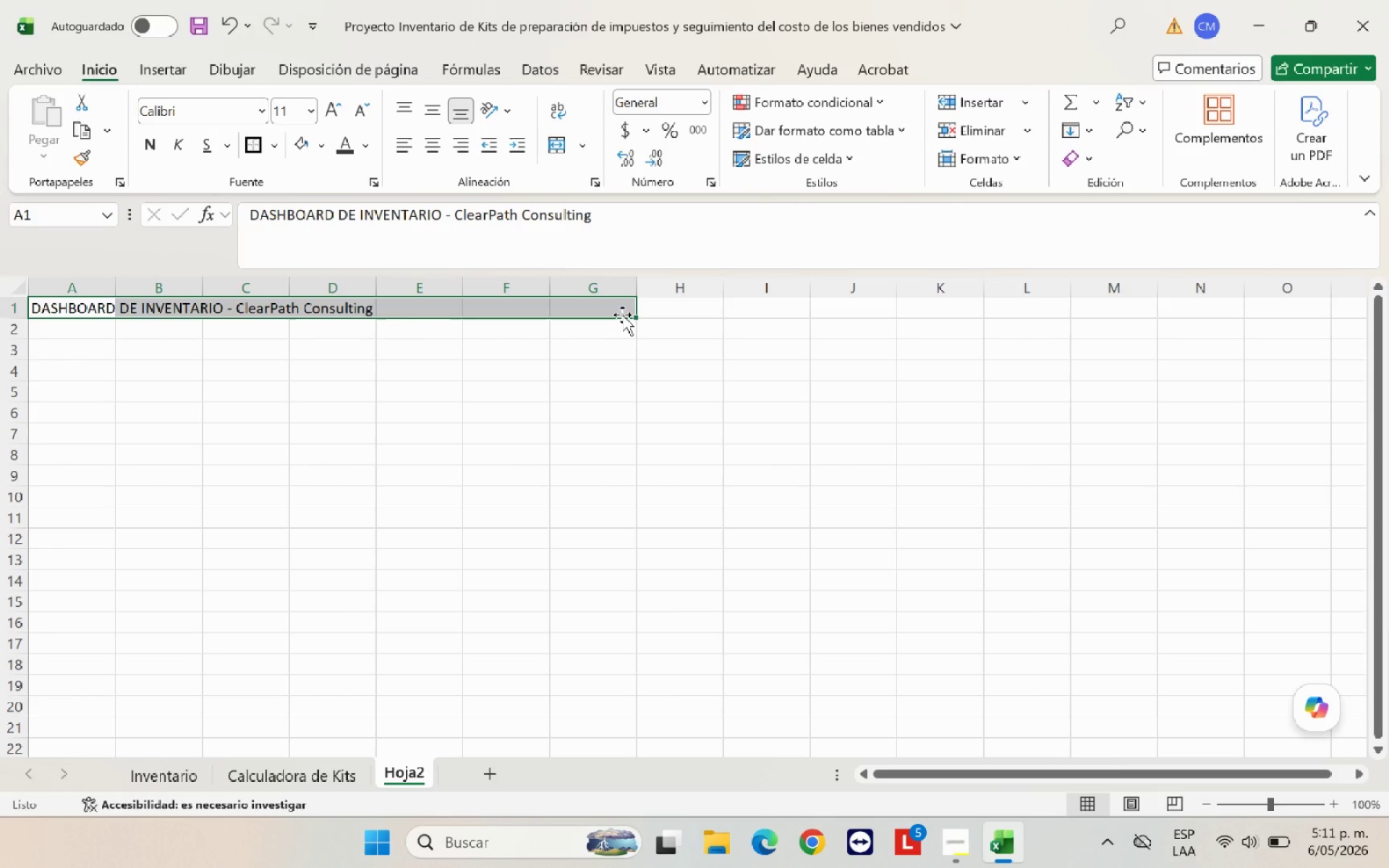 
wait(8.89)
 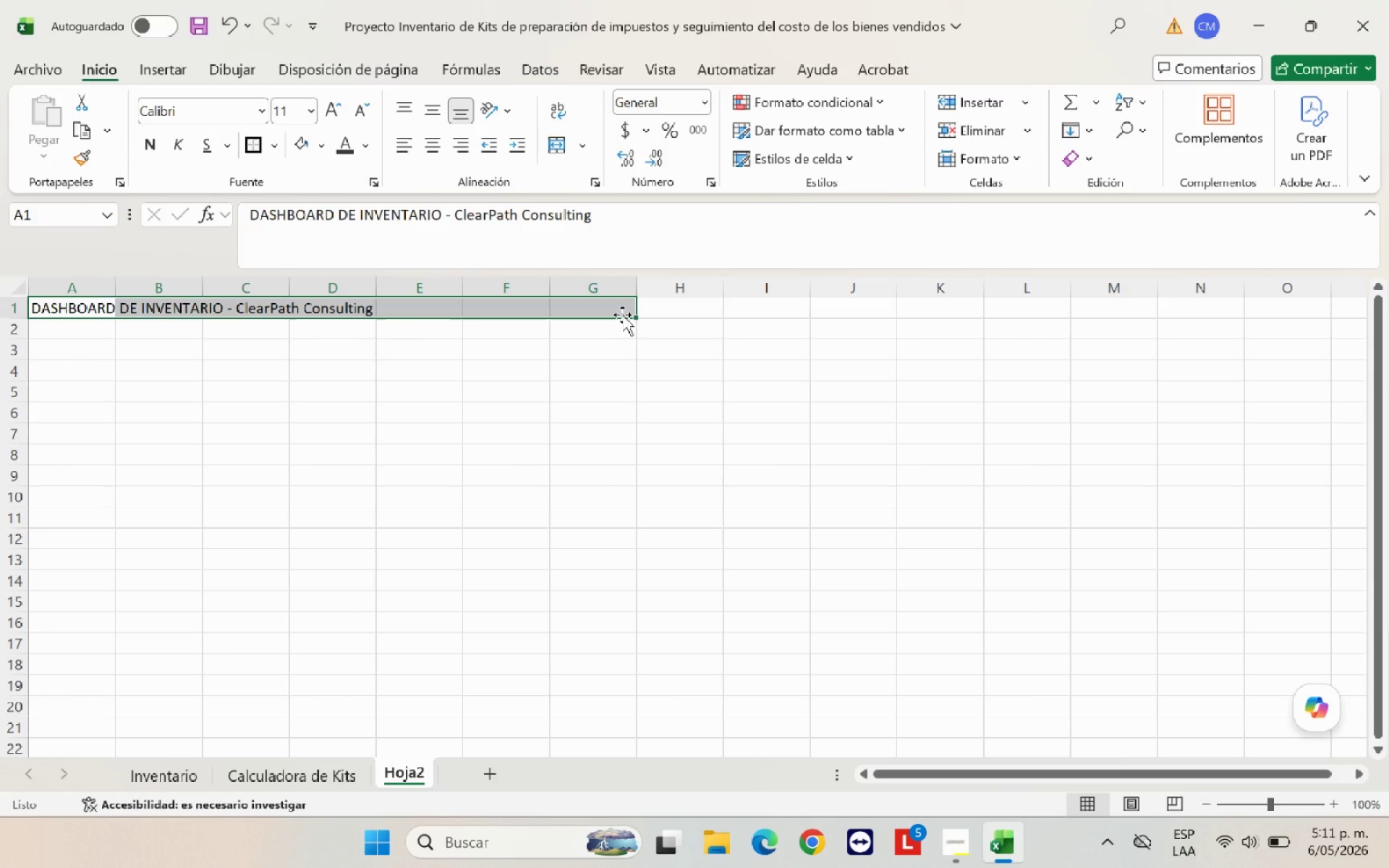 
left_click([85, 303])
 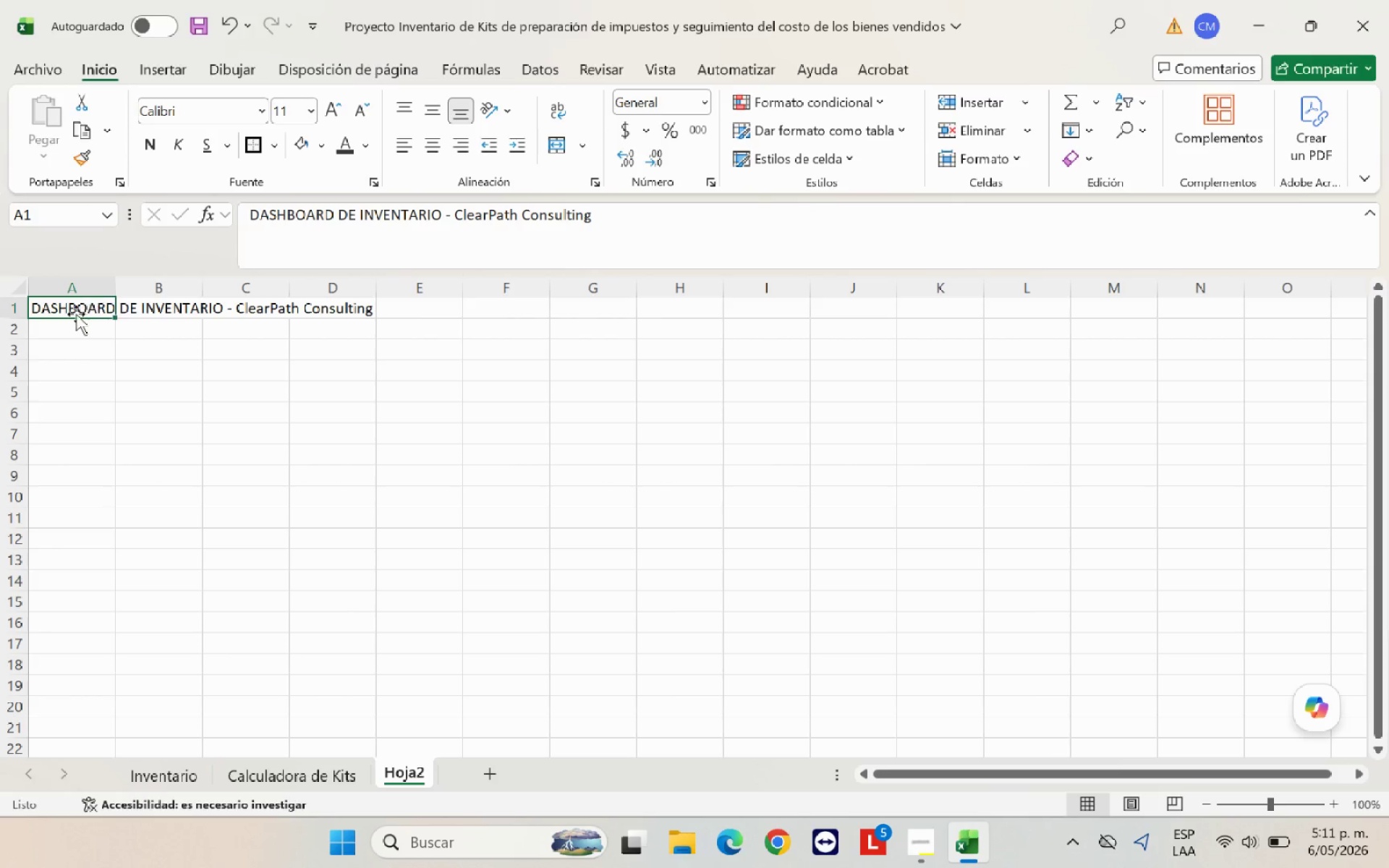 
left_click_drag(start_coordinate=[76, 314], to_coordinate=[108, 309])
 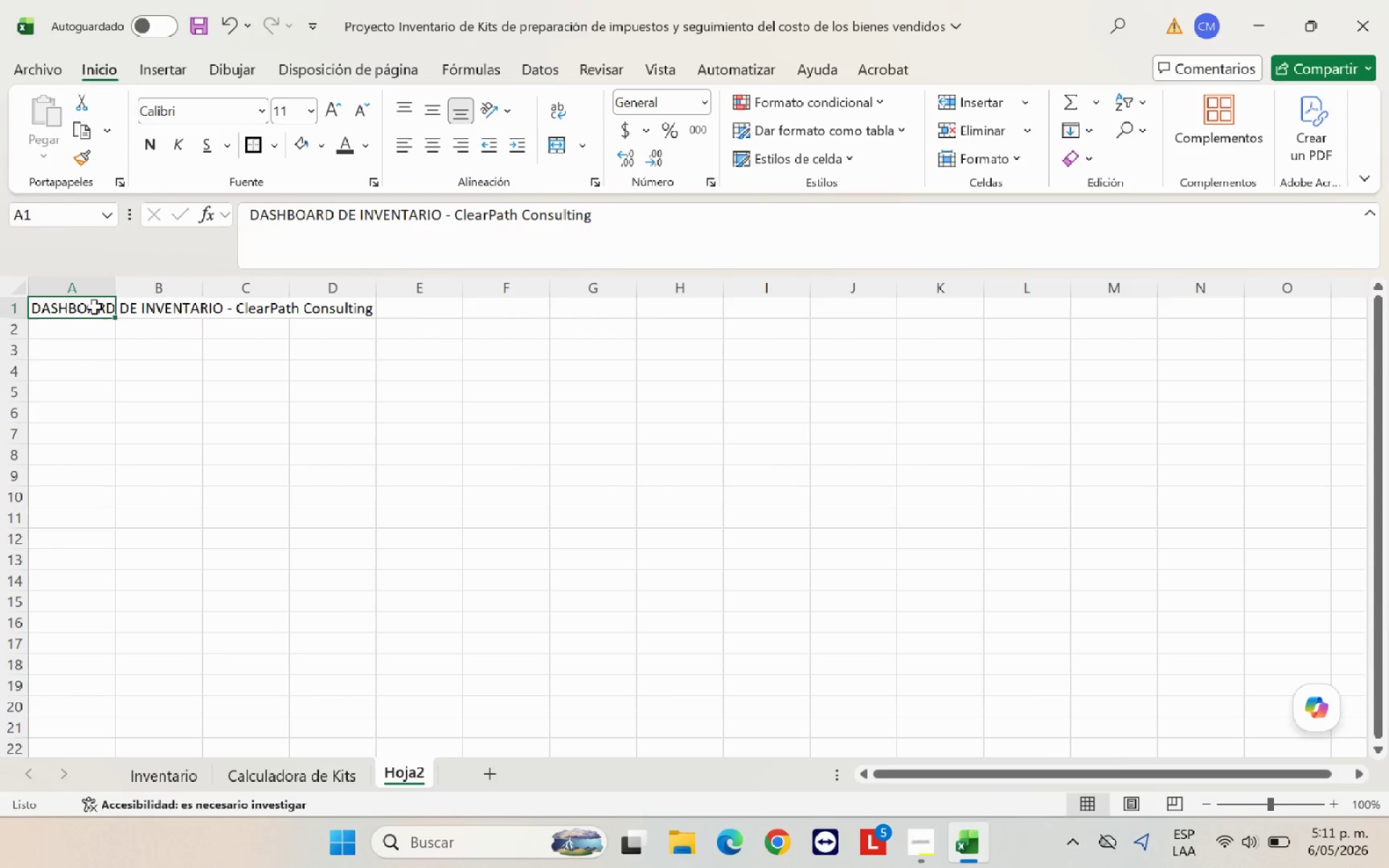 
left_click_drag(start_coordinate=[94, 307], to_coordinate=[940, 312])
 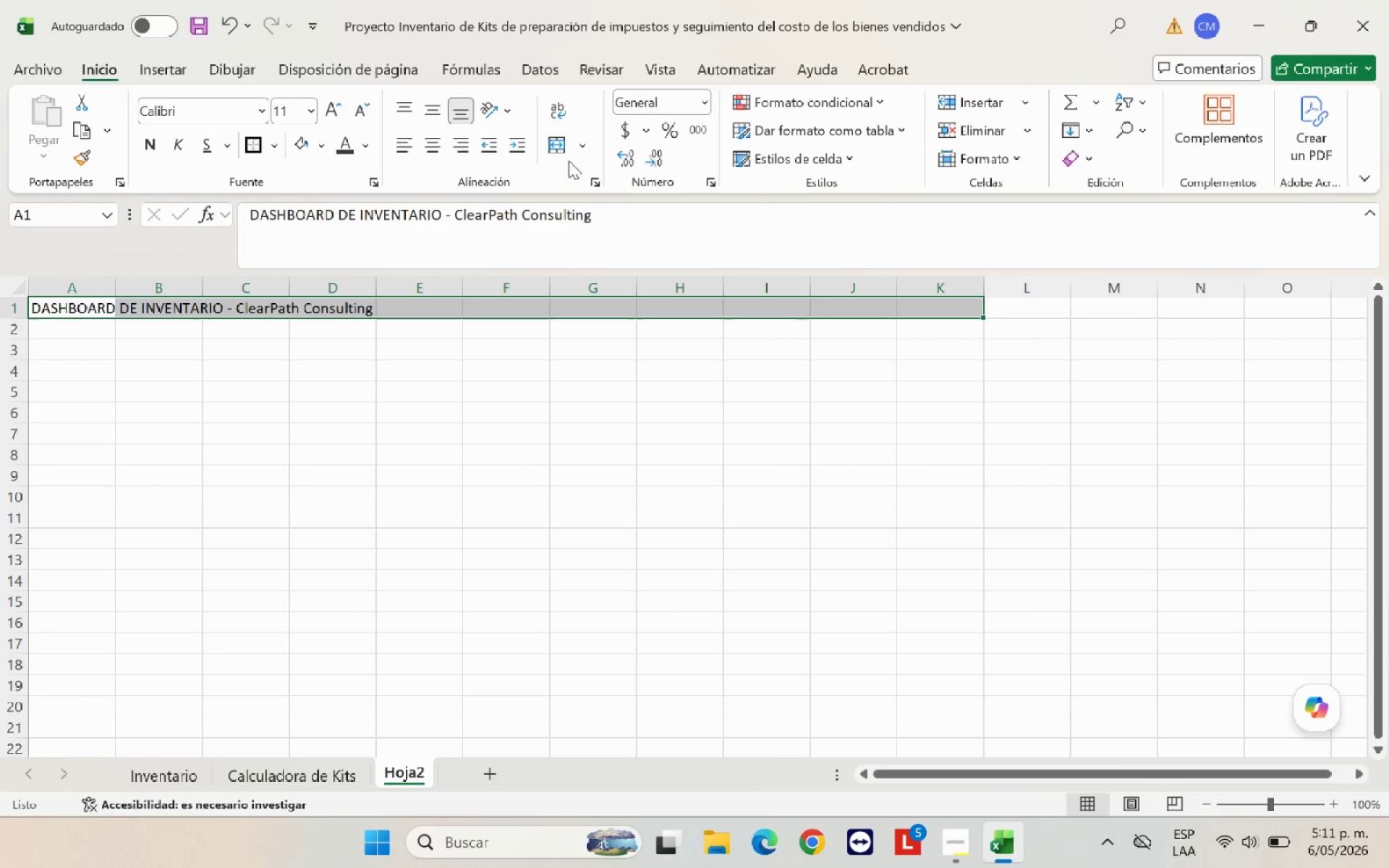 
left_click([563, 145])
 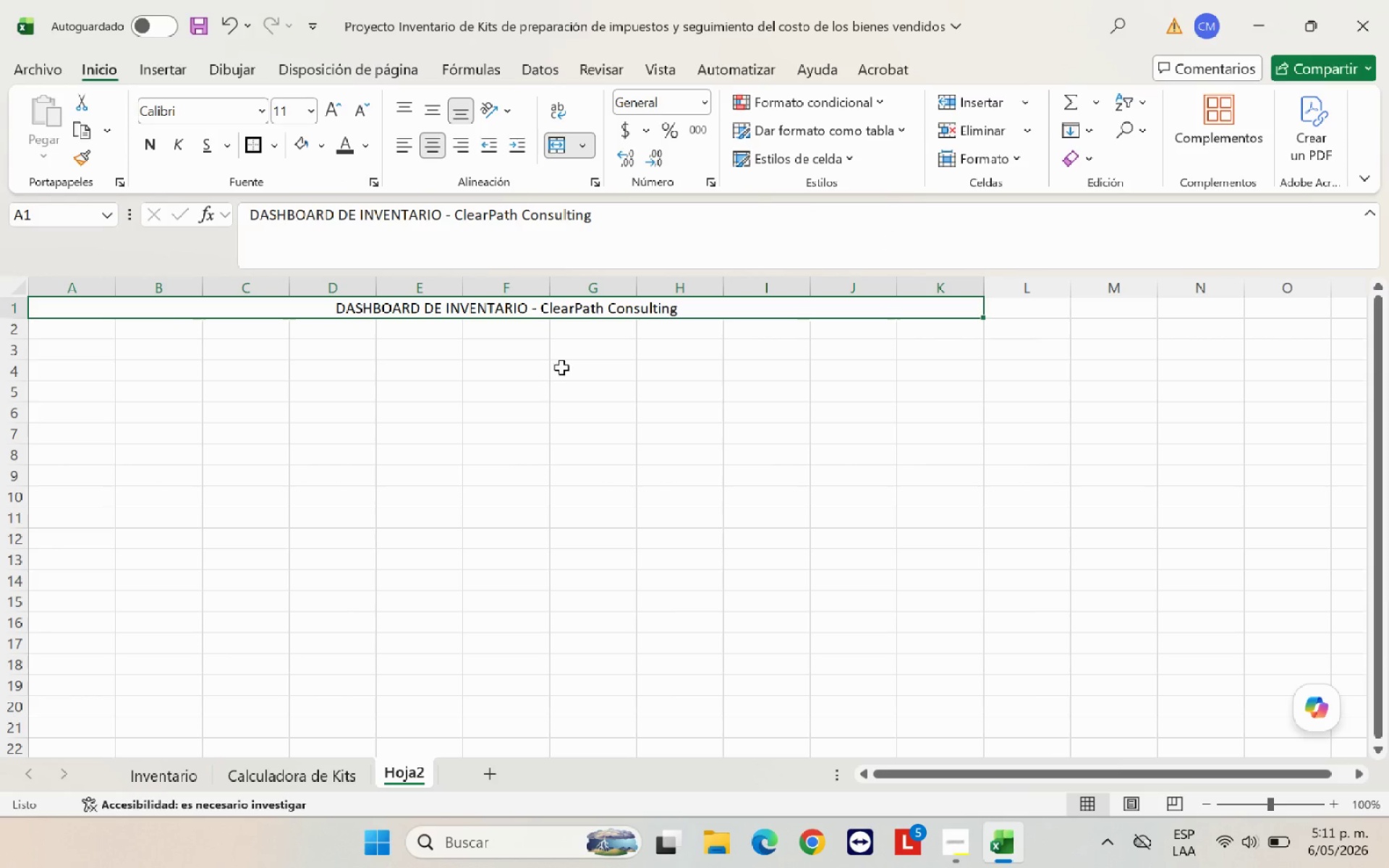 
left_click([574, 365])
 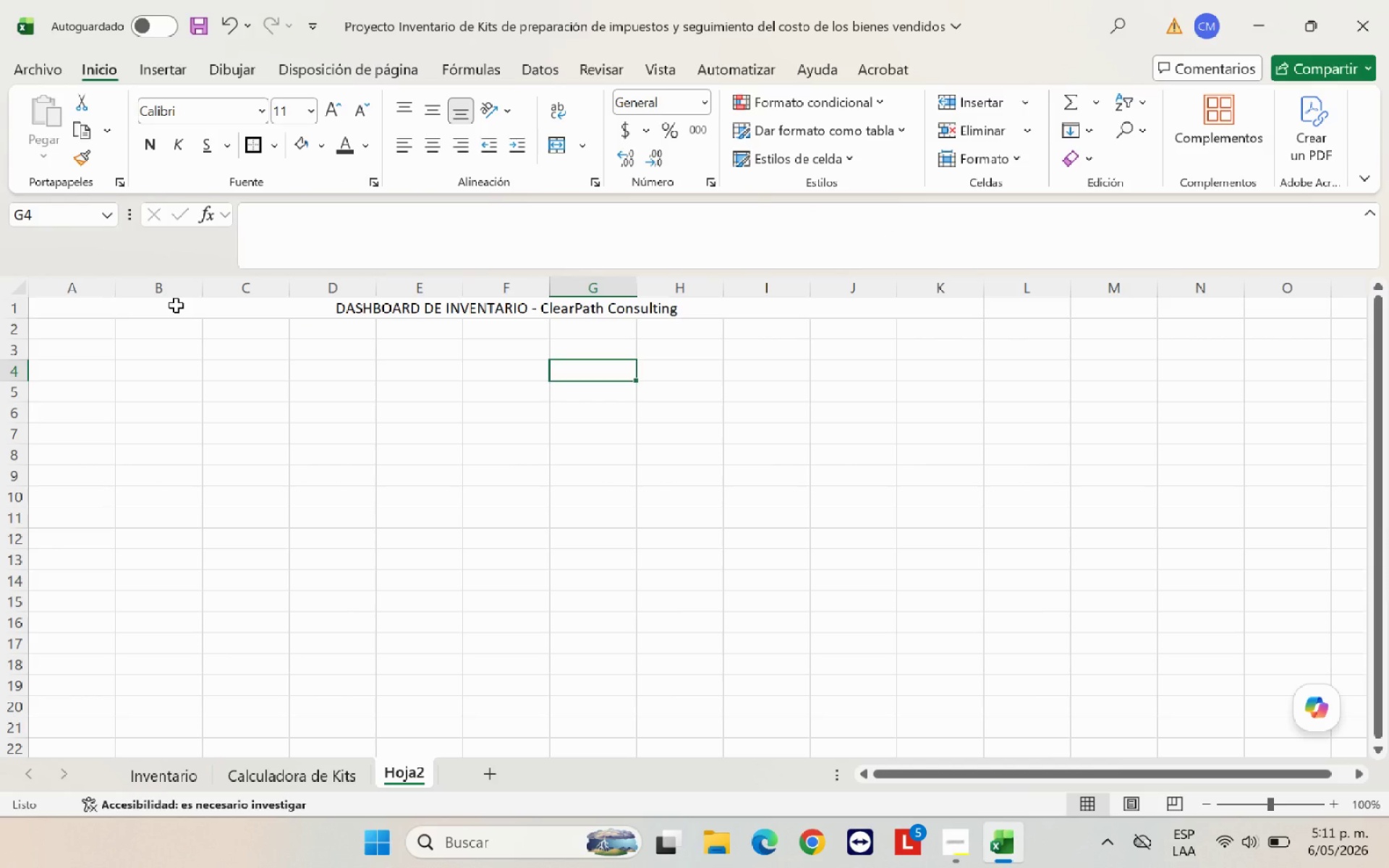 
left_click_drag(start_coordinate=[176, 305], to_coordinate=[1053, 312])
 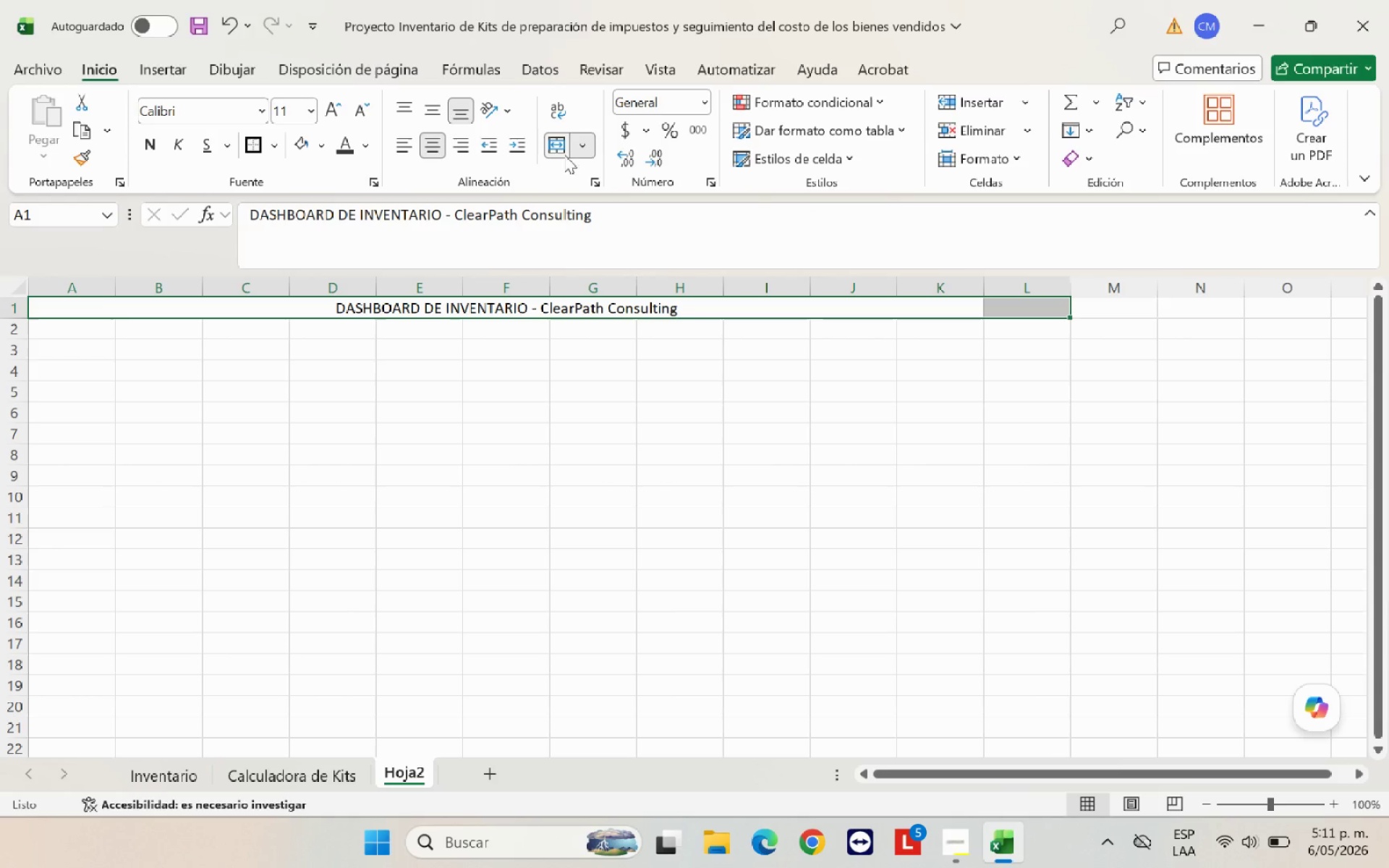 
left_click([556, 150])
 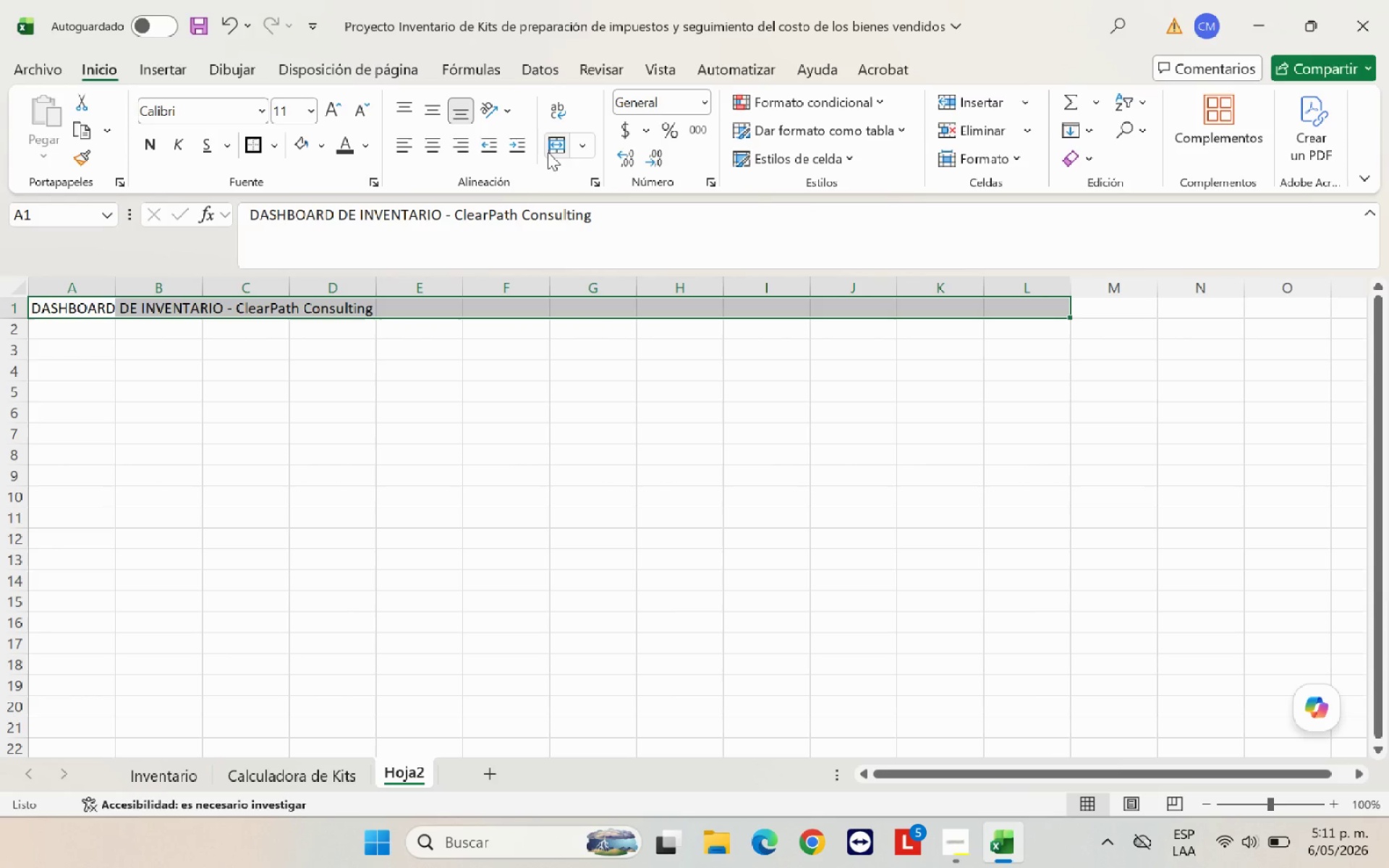 
left_click([548, 151])
 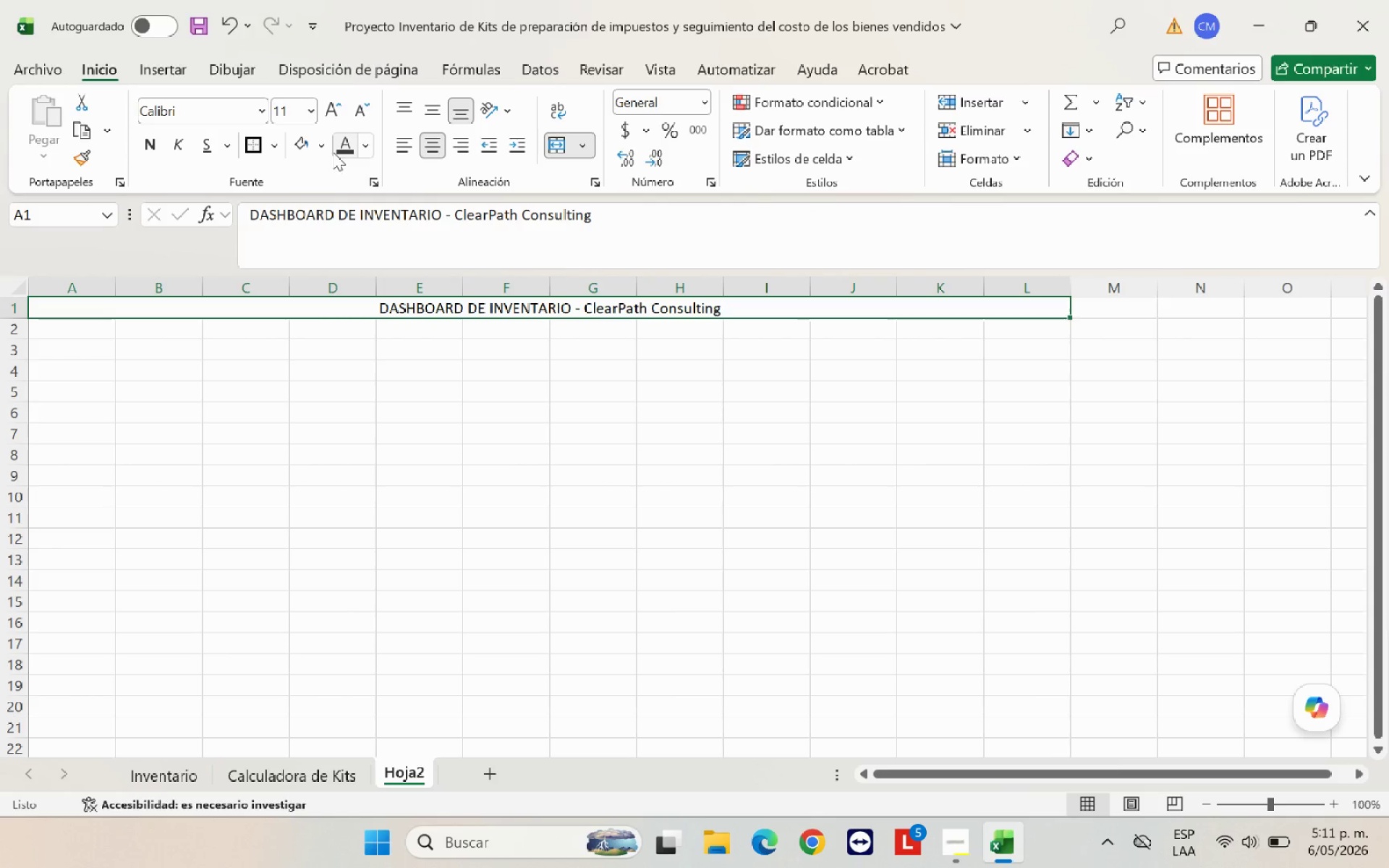 
left_click([318, 149])
 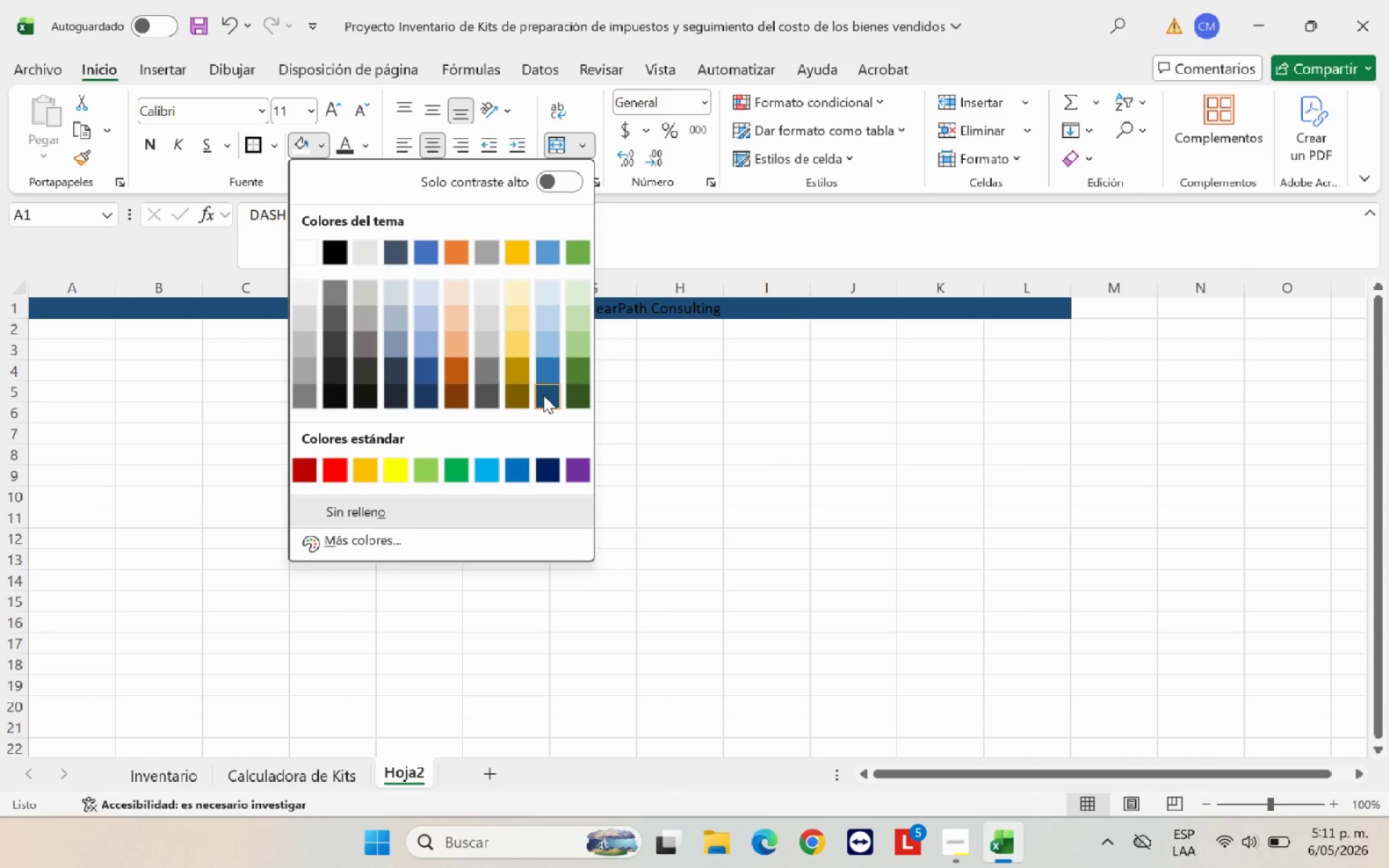 
left_click([543, 395])
 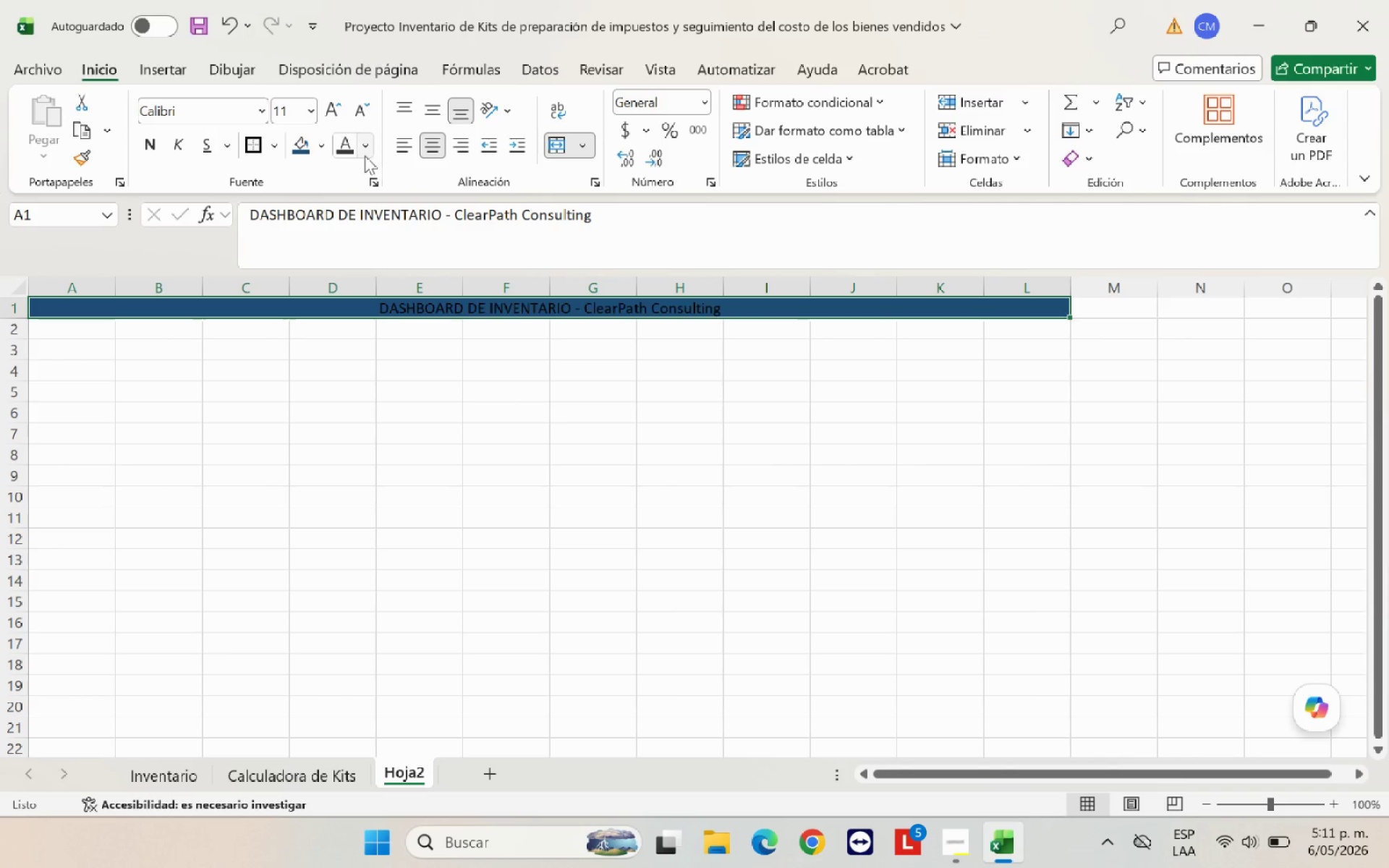 
left_click([362, 148])
 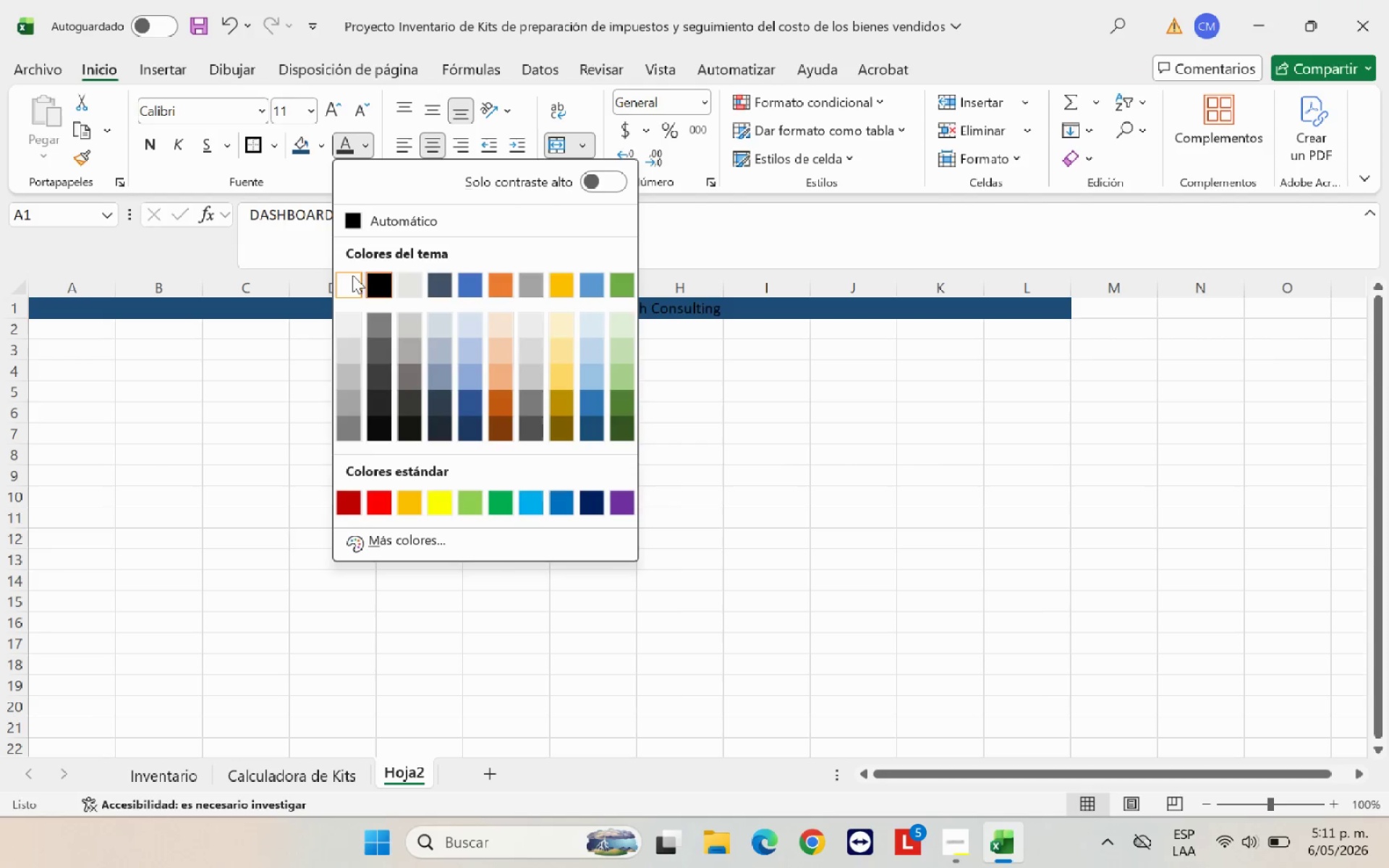 
left_click([352, 276])
 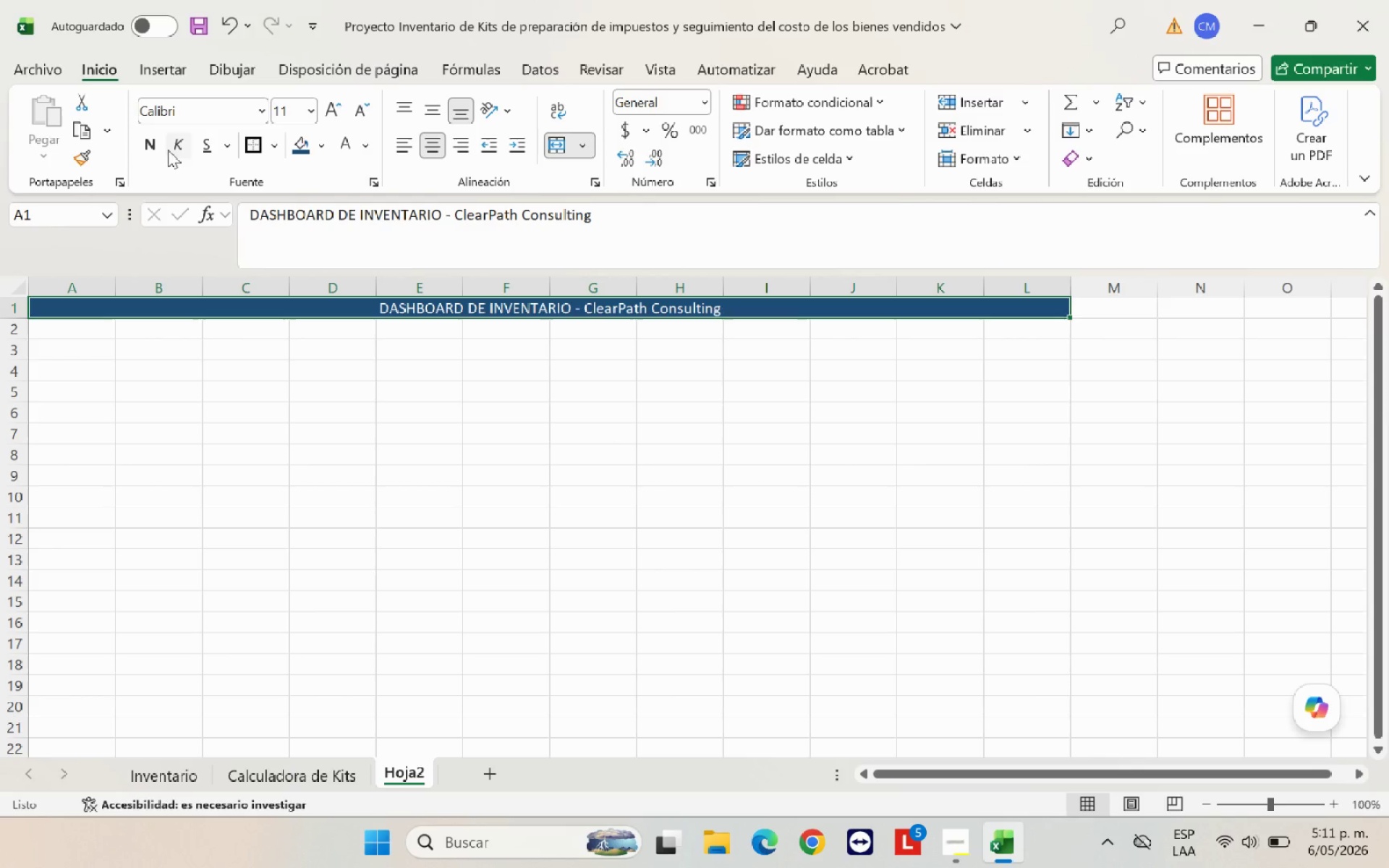 
left_click([153, 150])
 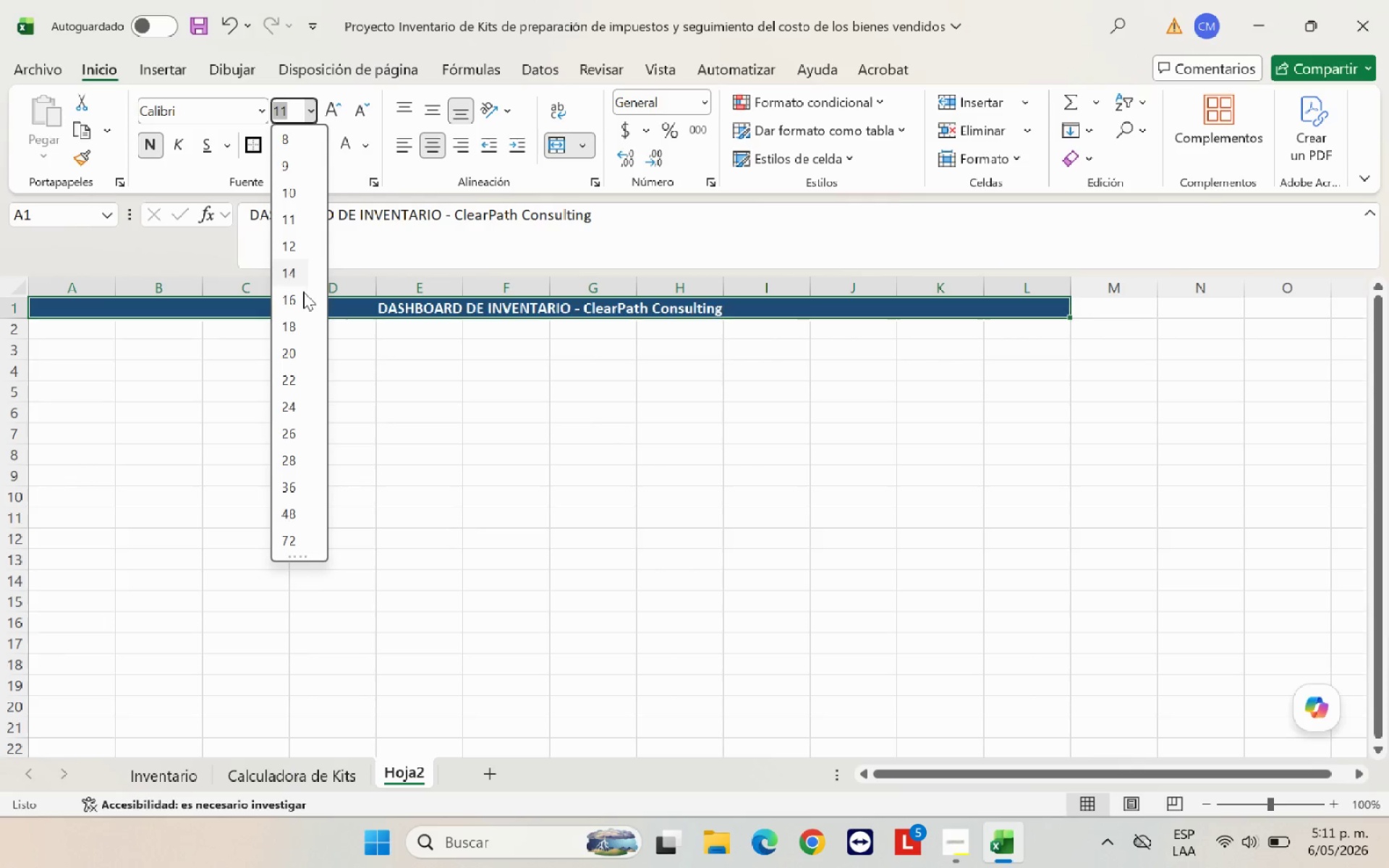 
left_click([299, 301])
 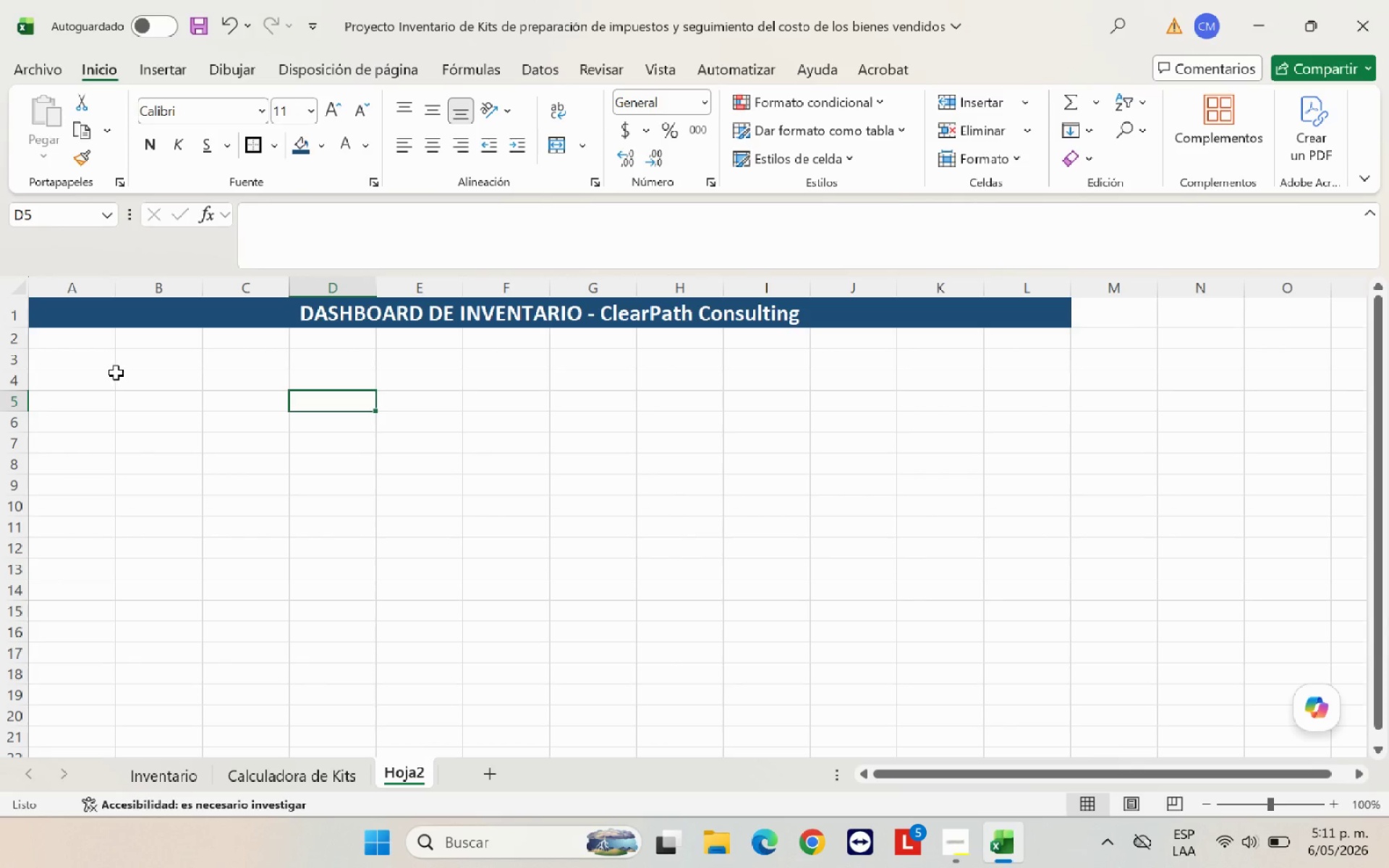 
left_click([144, 378])
 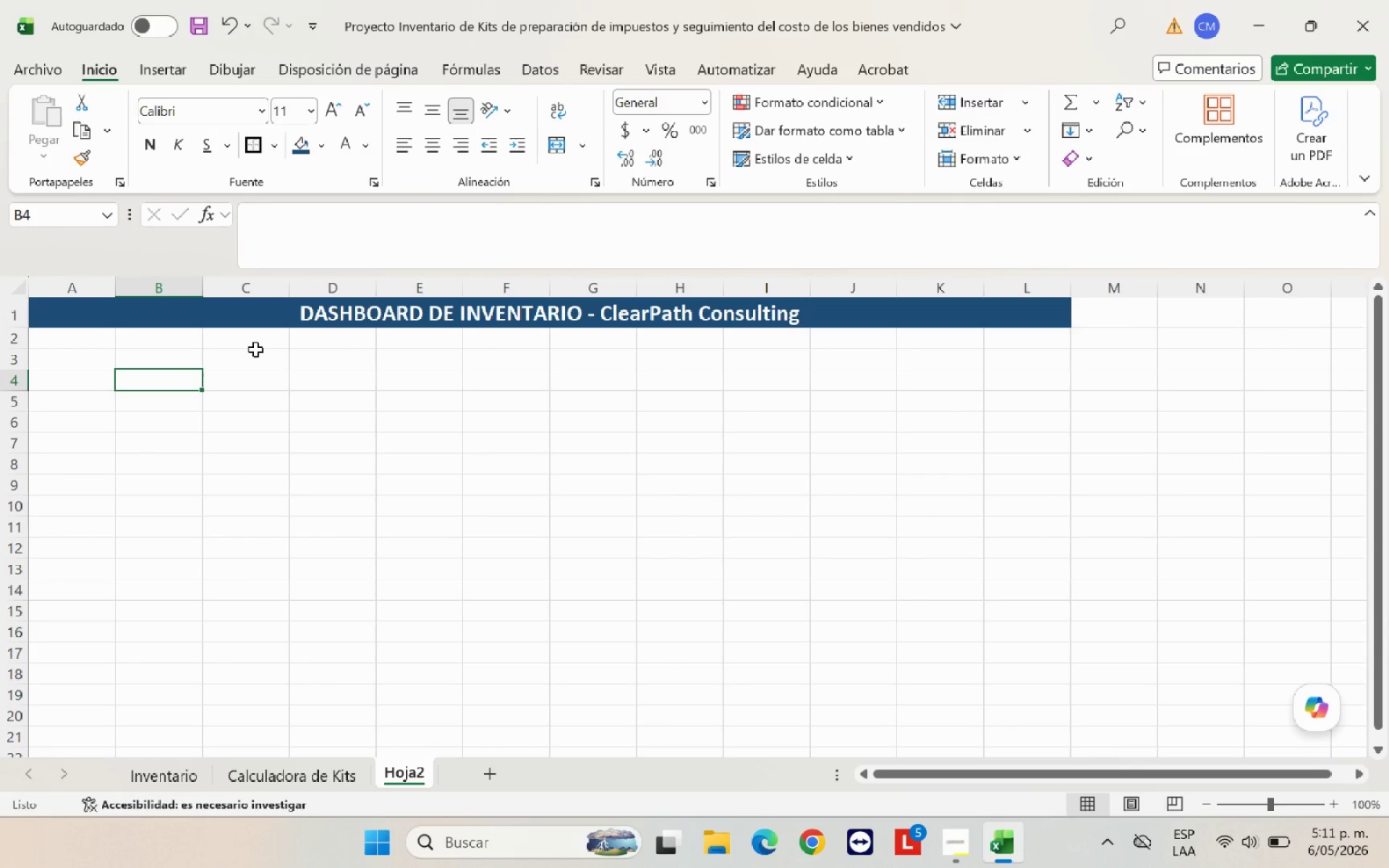 
wait(6.34)
 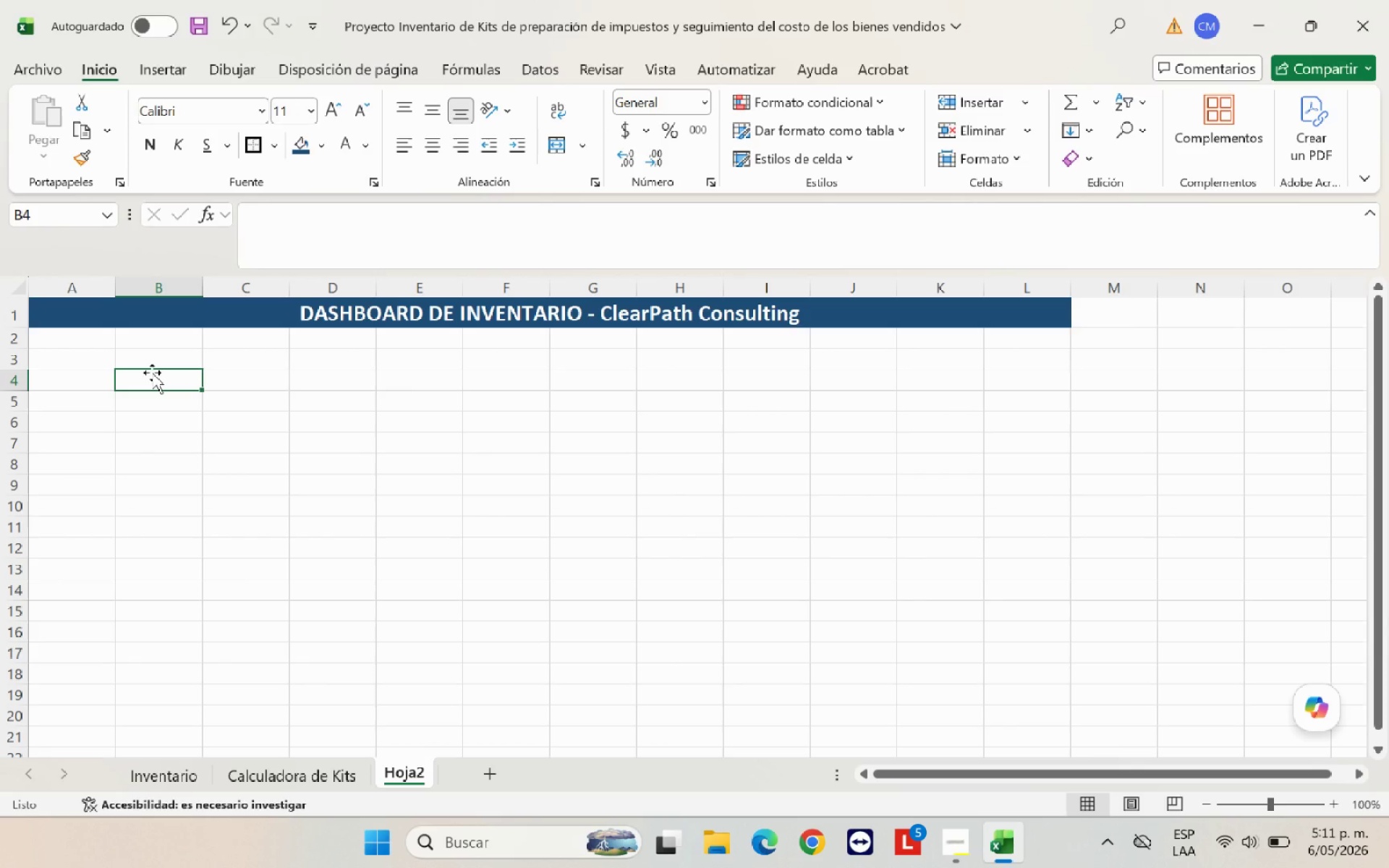 
type(Capital Total en Inventario)
 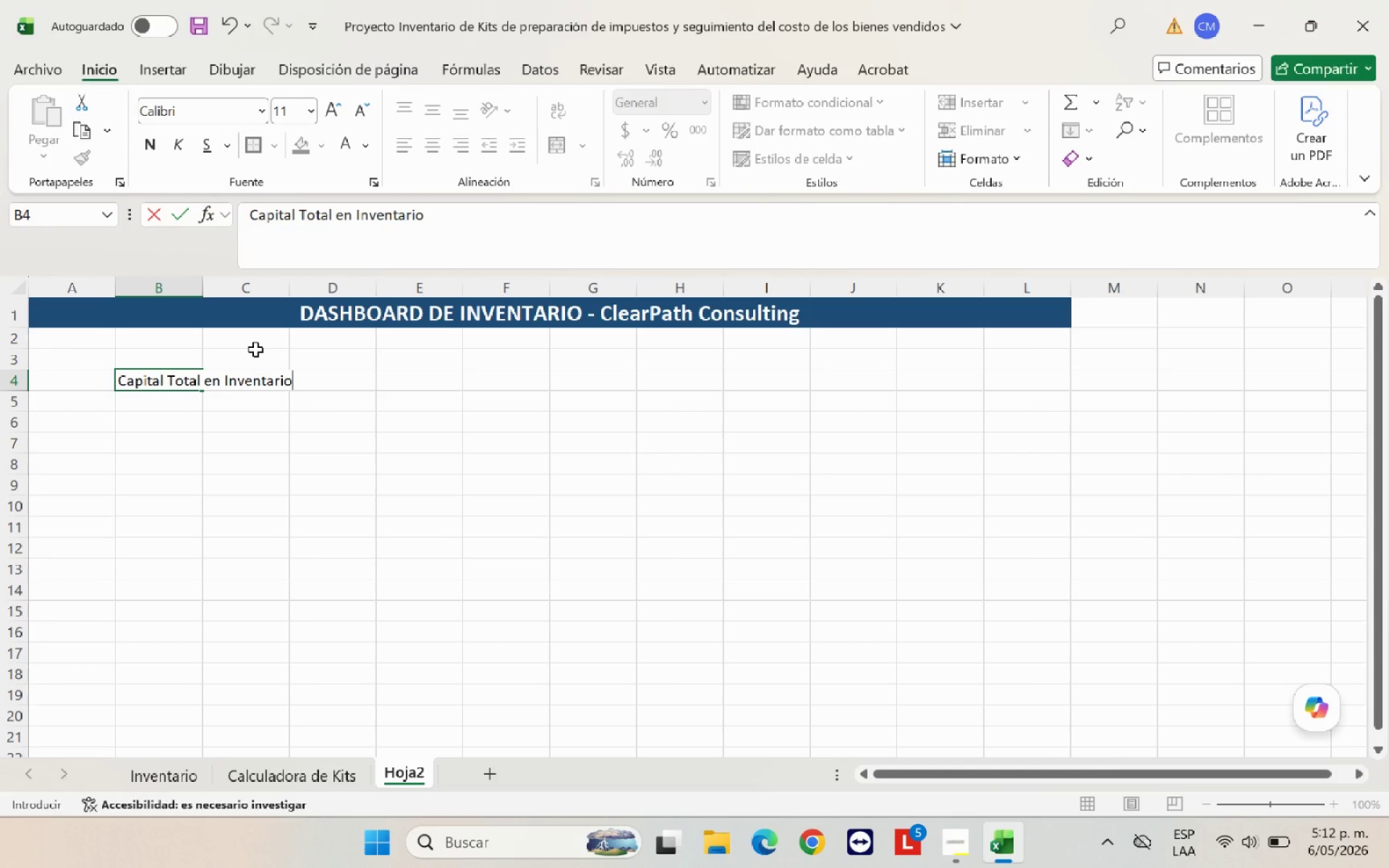 
left_click([281, 454])
 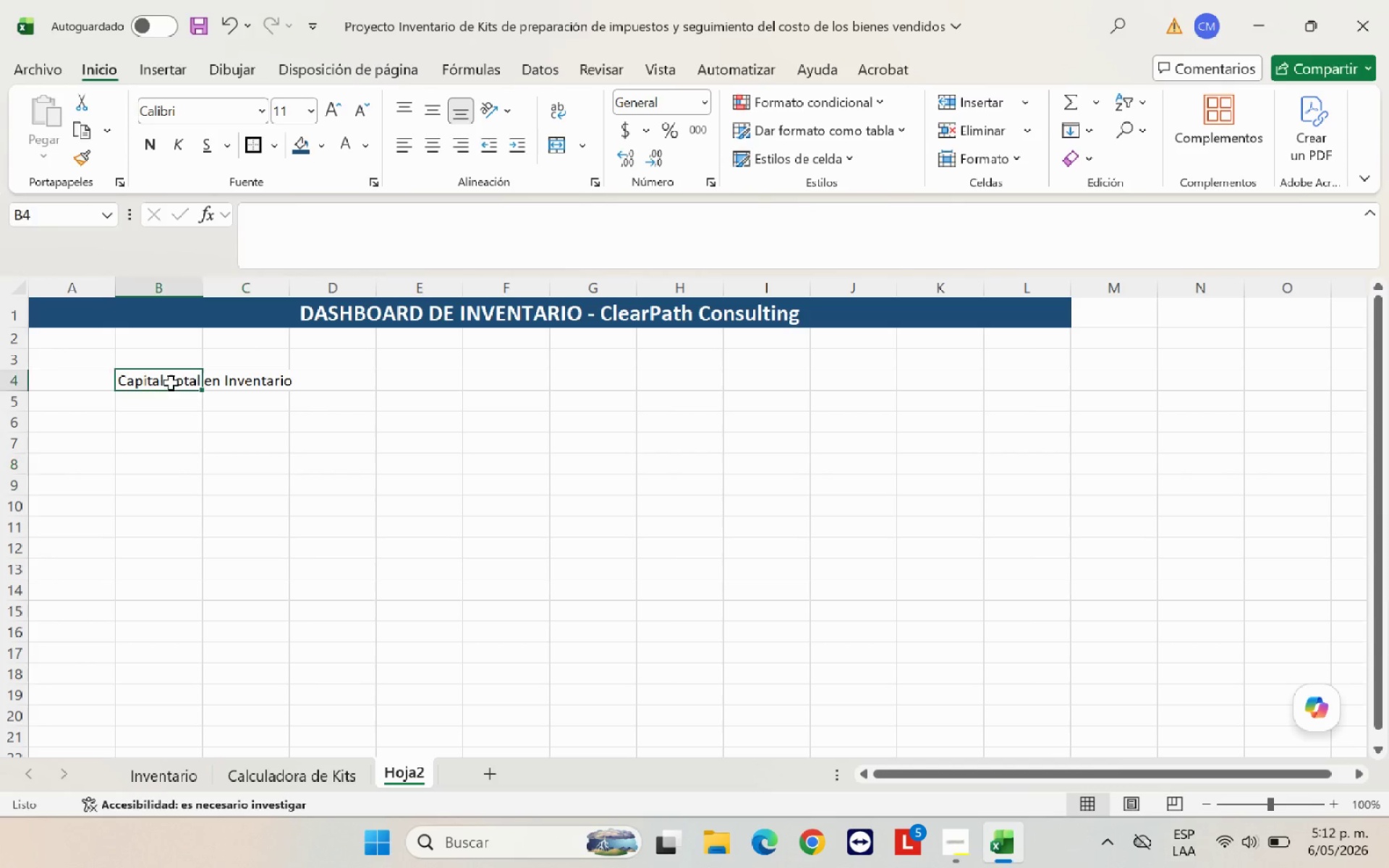 
left_click_drag(start_coordinate=[171, 383], to_coordinate=[256, 383])
 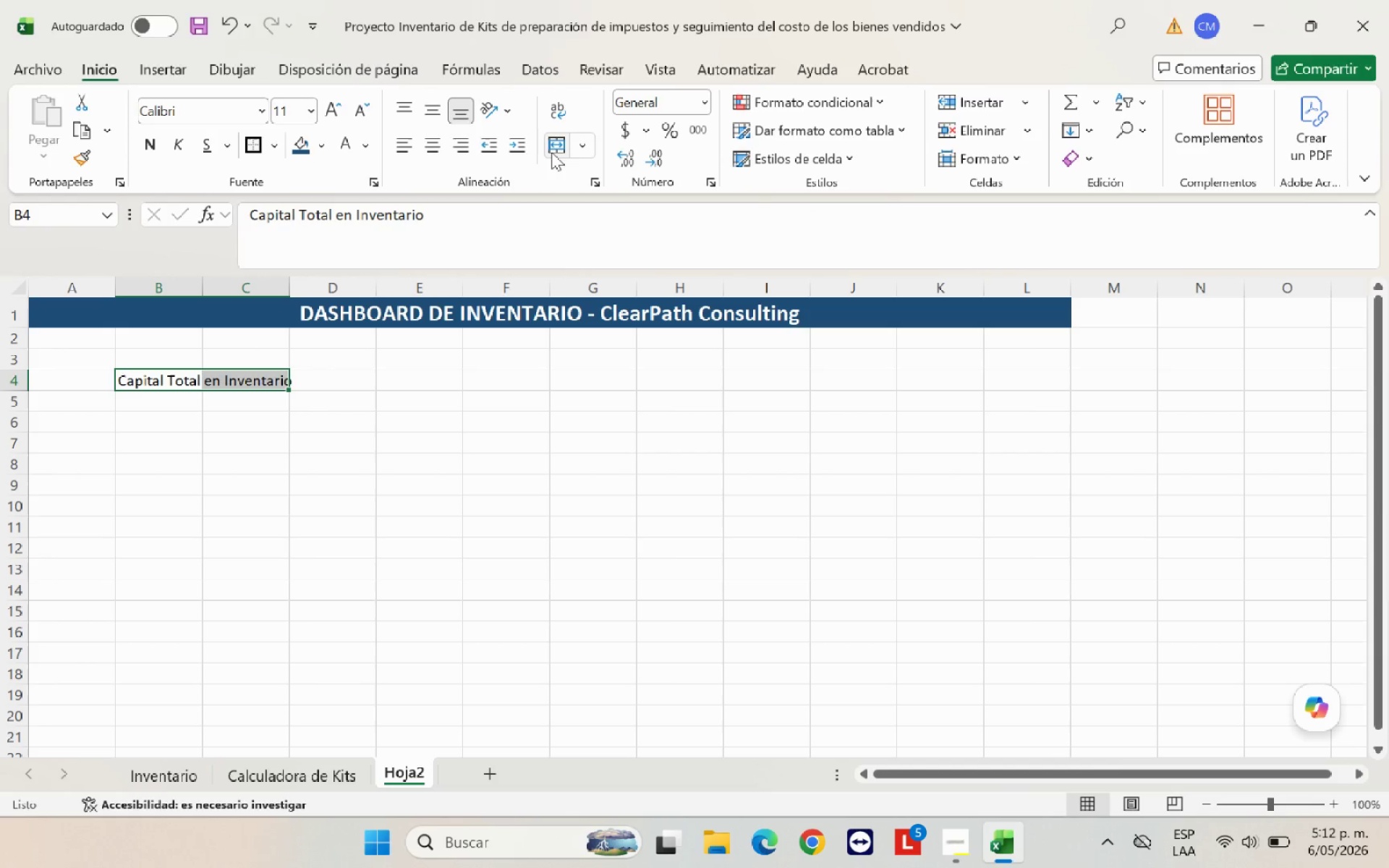 
left_click([551, 148])
 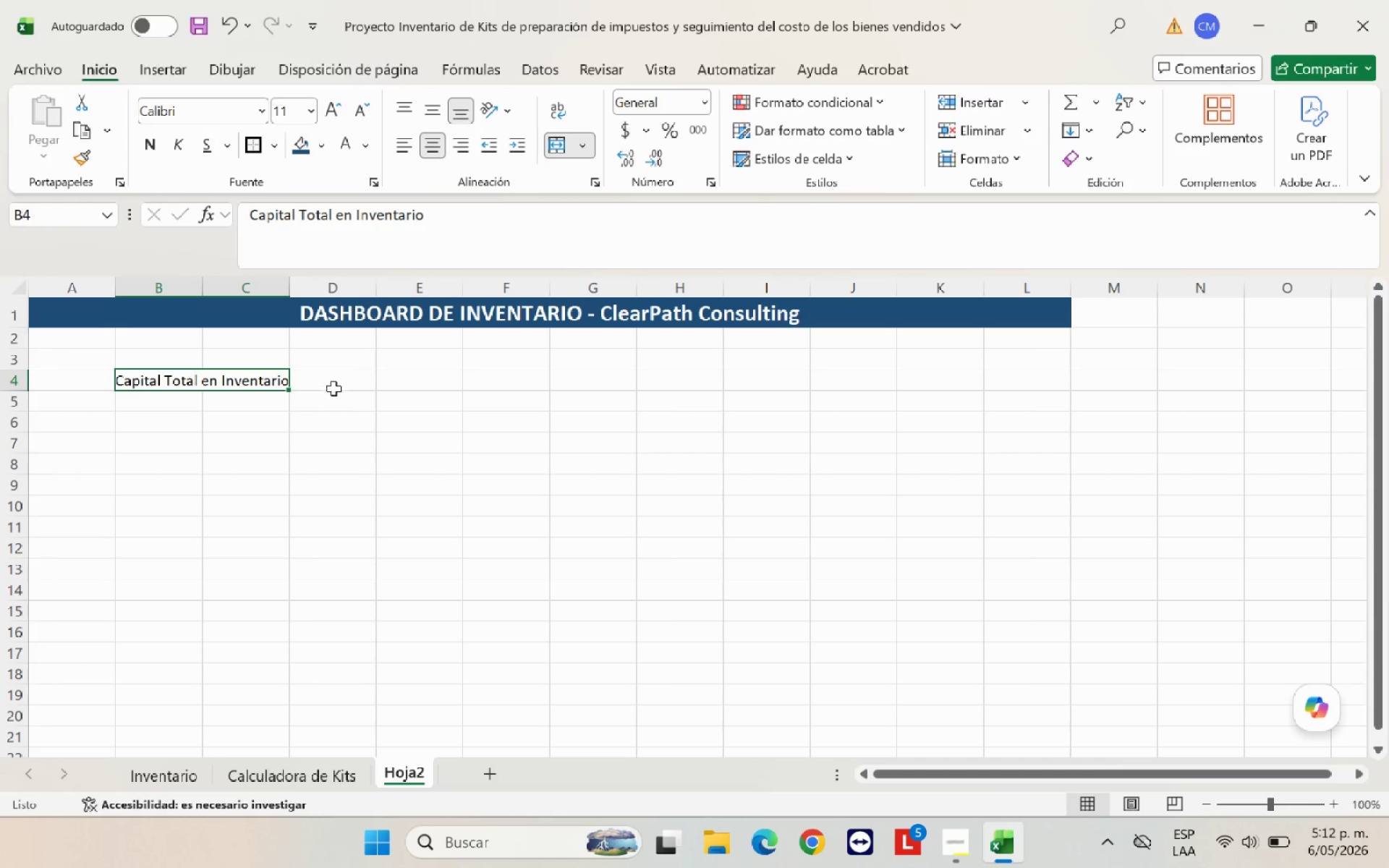 
left_click([336, 383])
 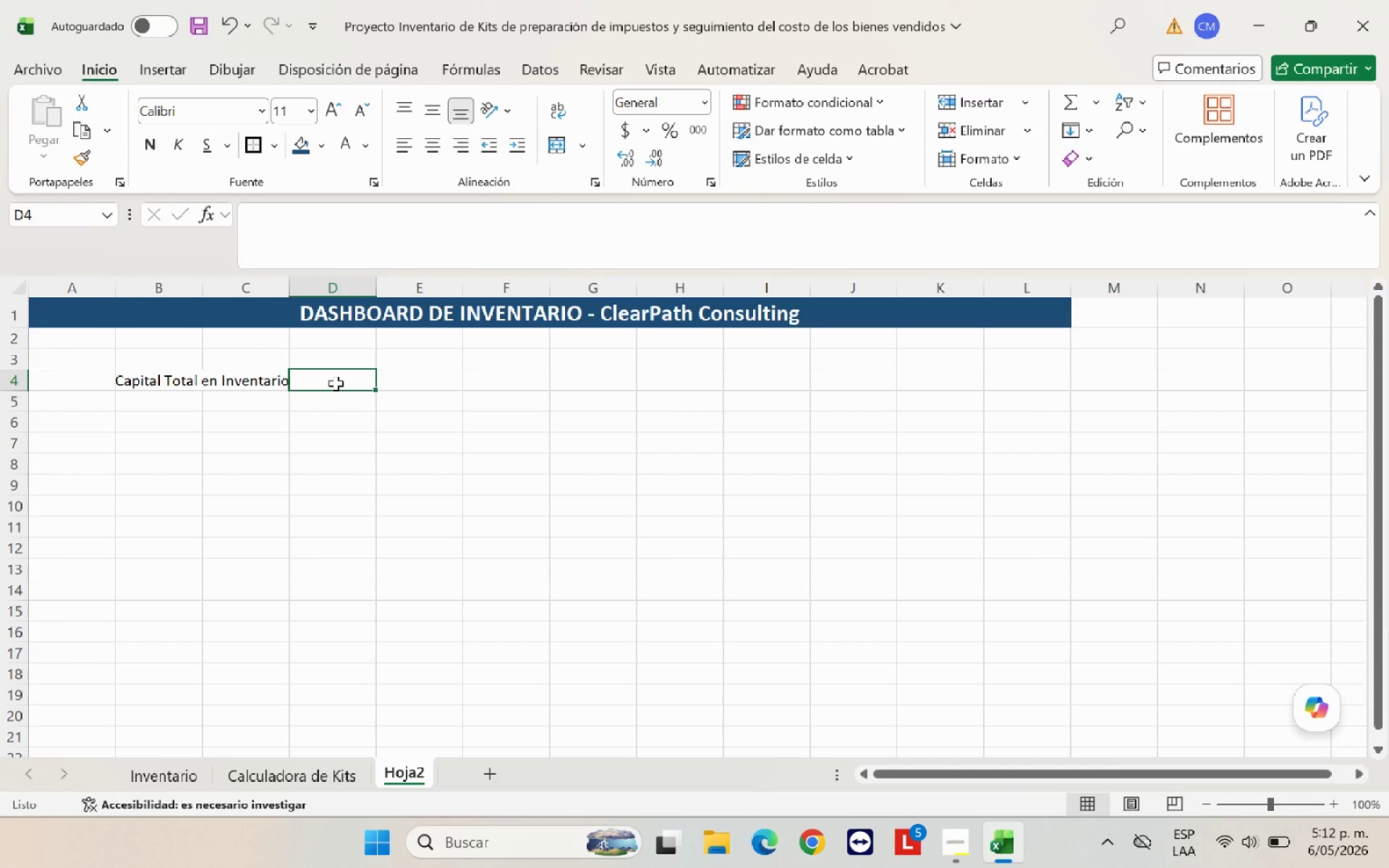 
type(Total SKUs)
 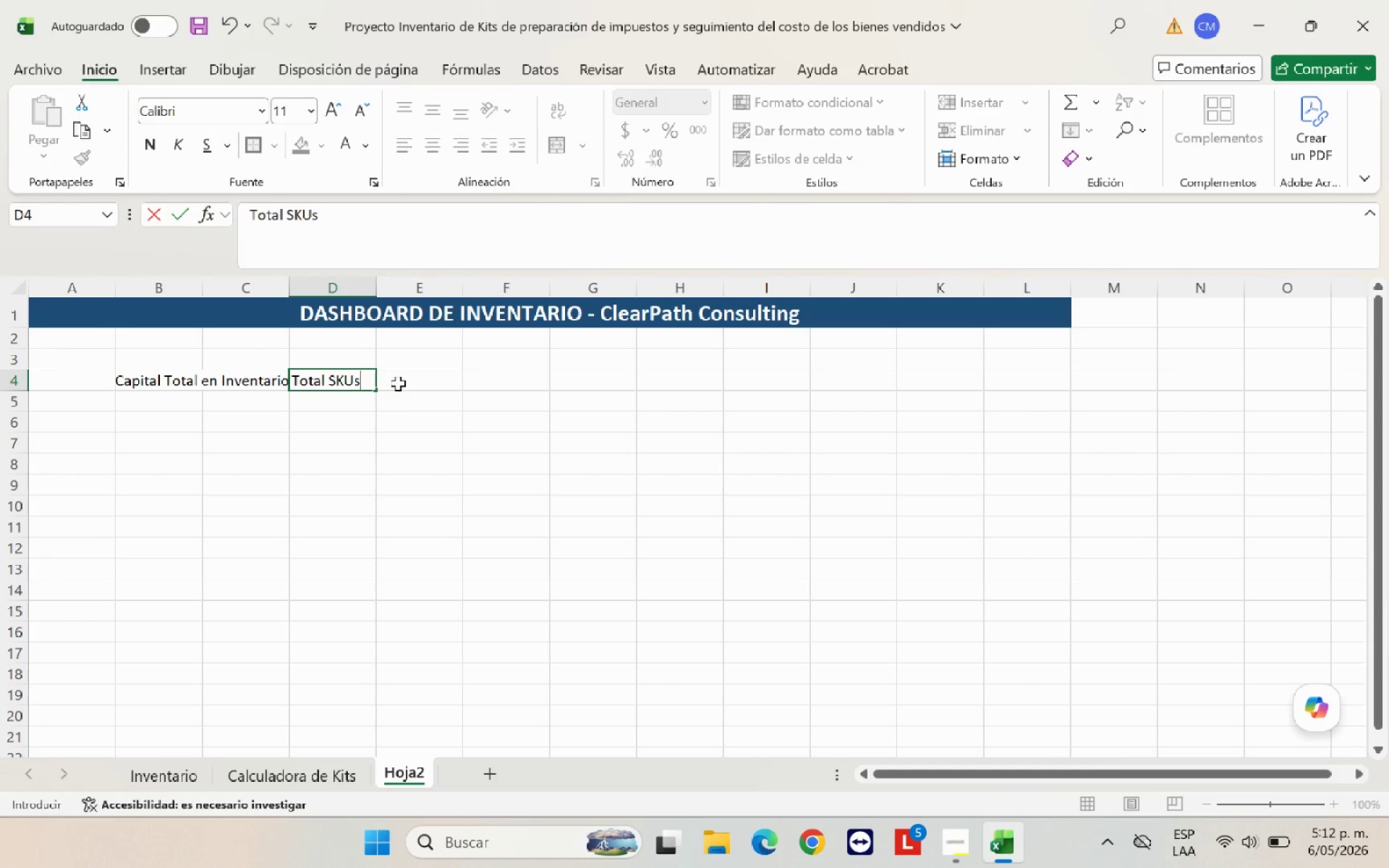 
left_click([401, 421])
 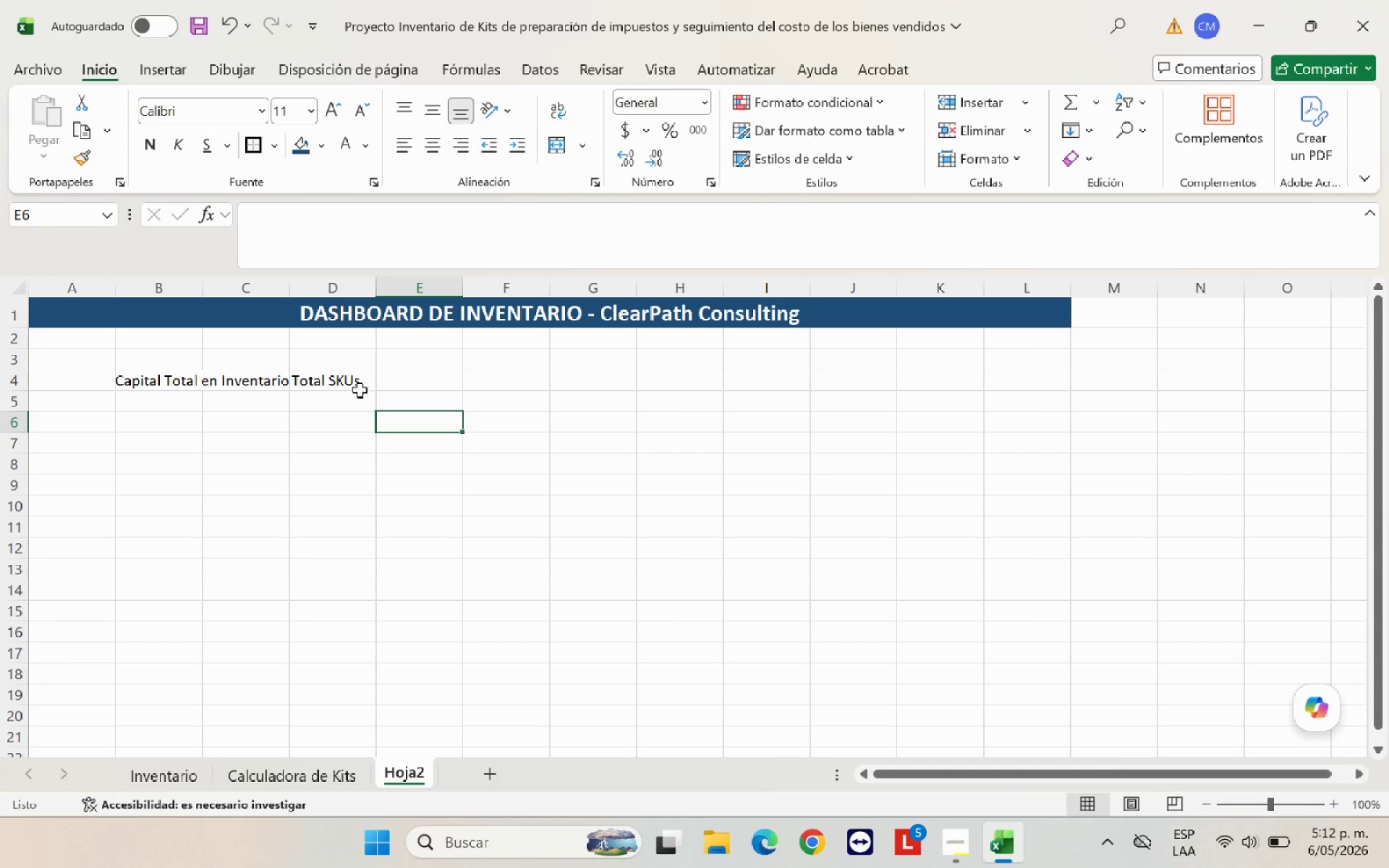 
left_click_drag(start_coordinate=[360, 390], to_coordinate=[408, 378])
 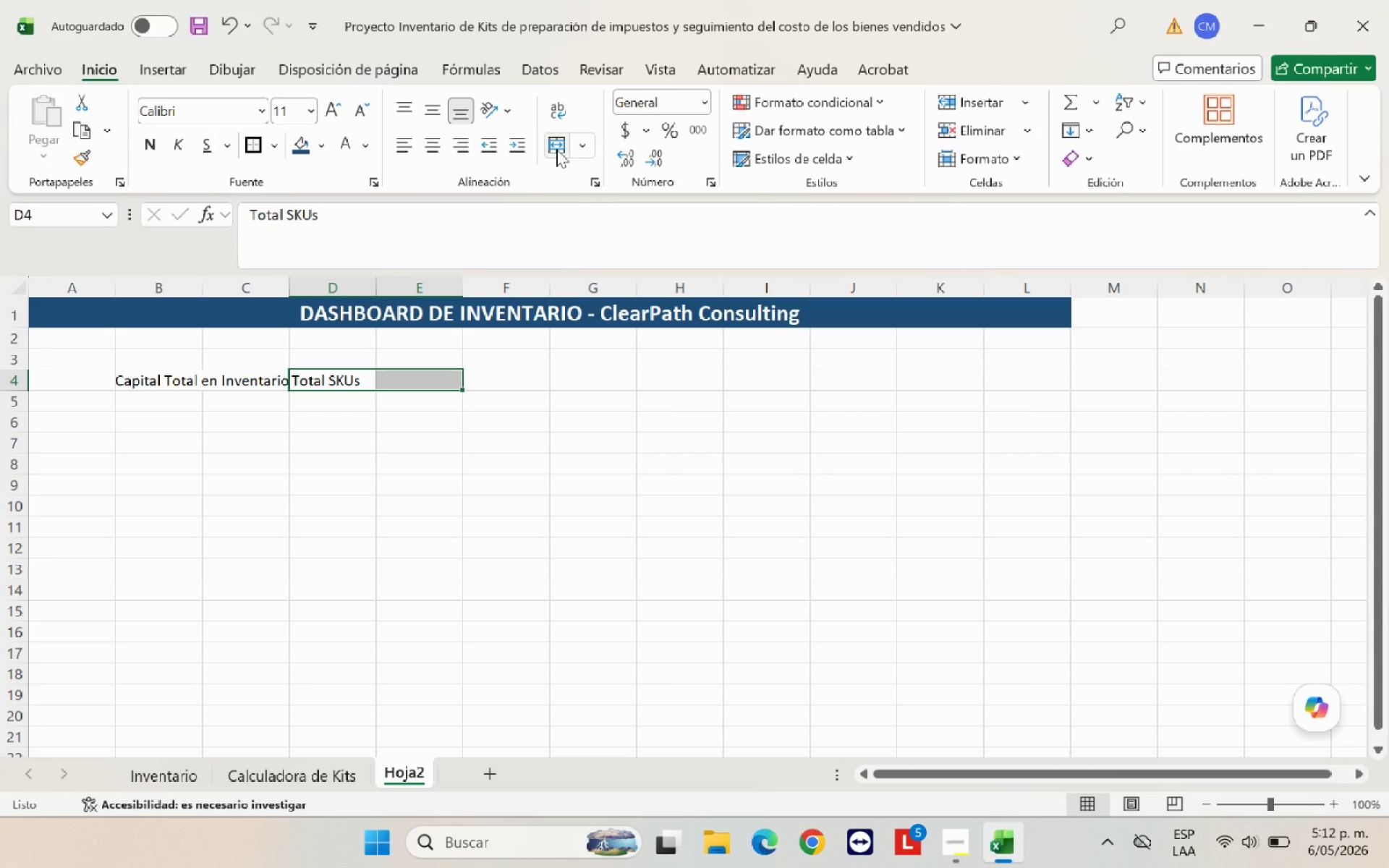 
left_click([556, 149])
 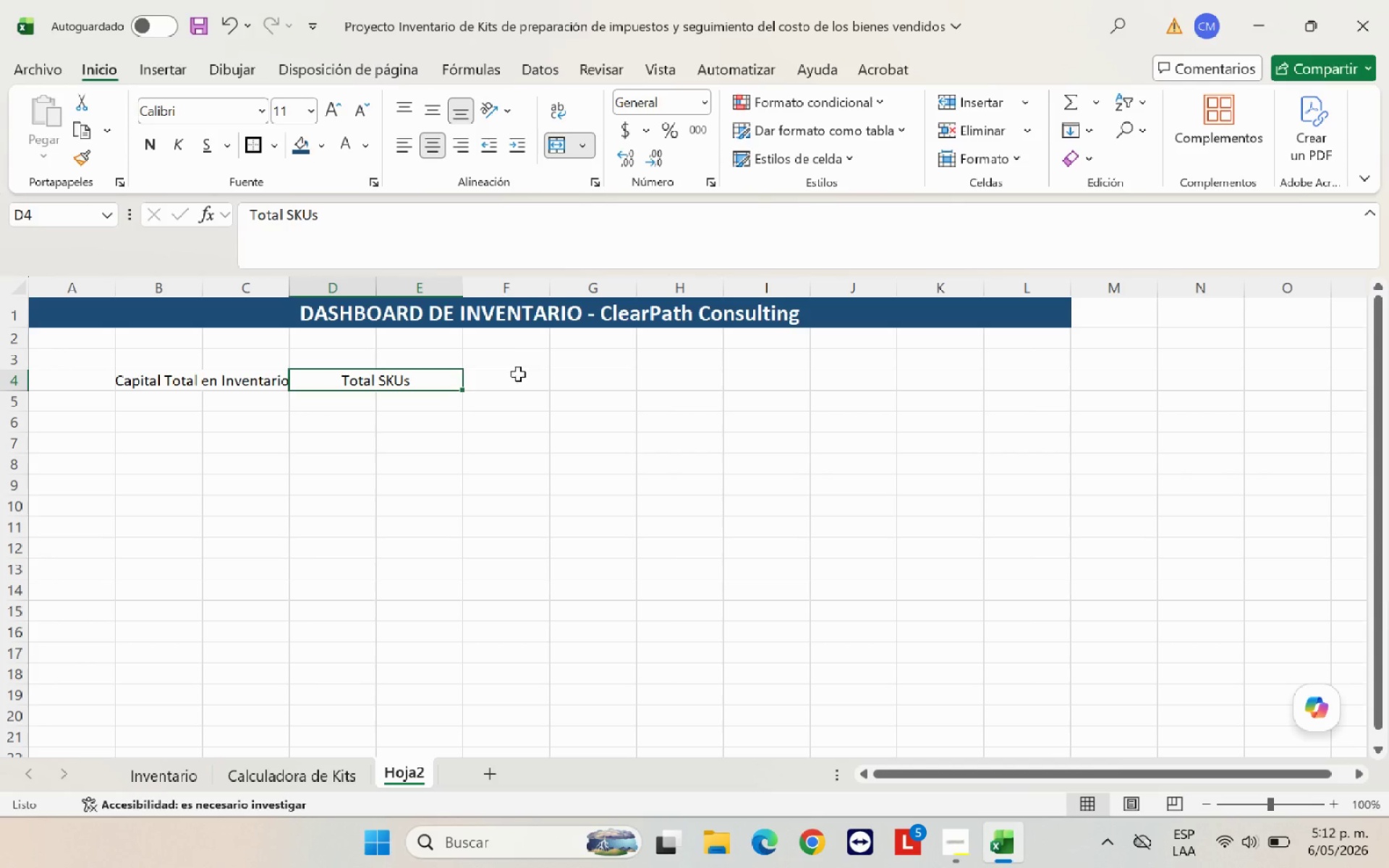 
left_click([518, 375])
 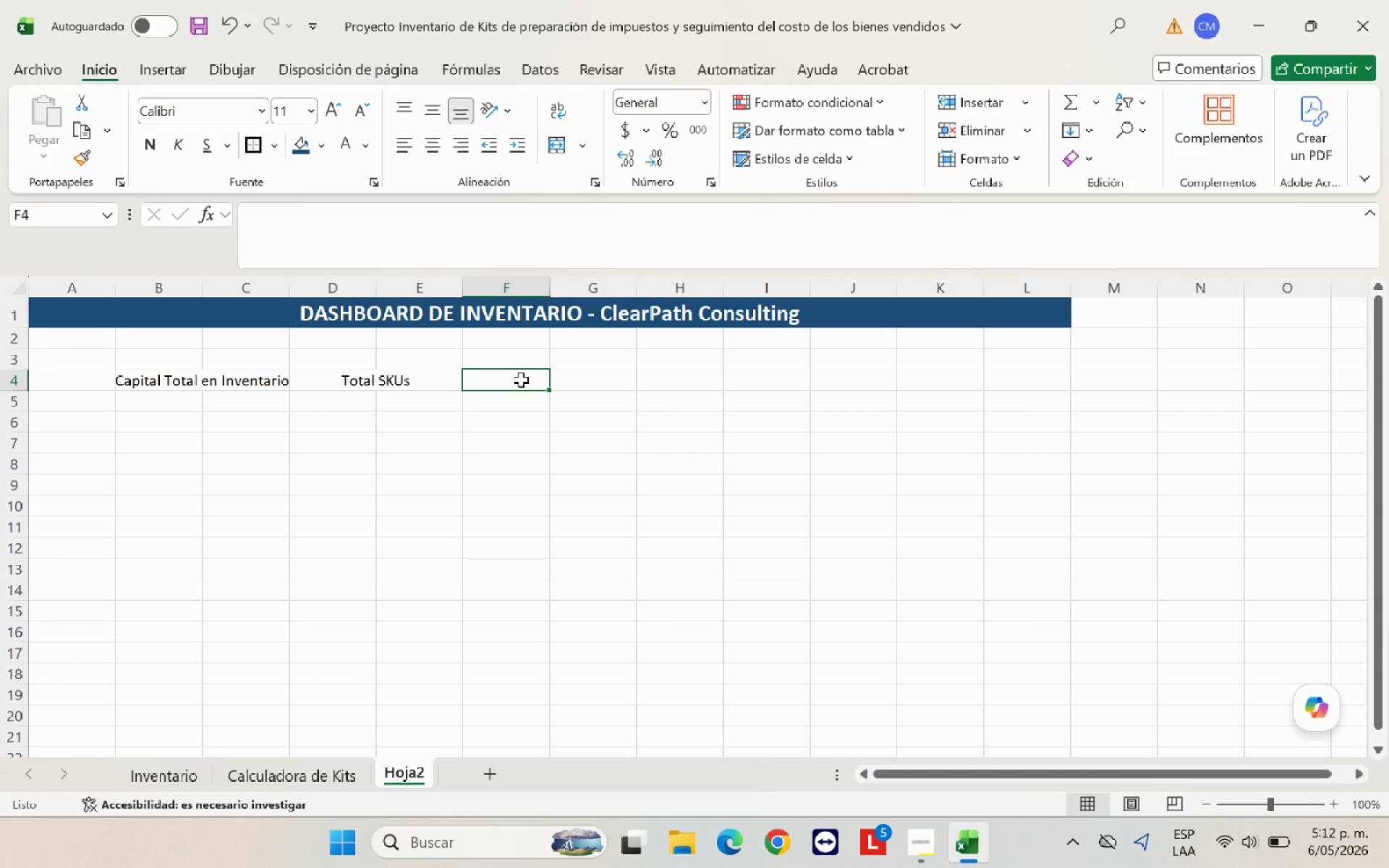 
type(En Stock)
 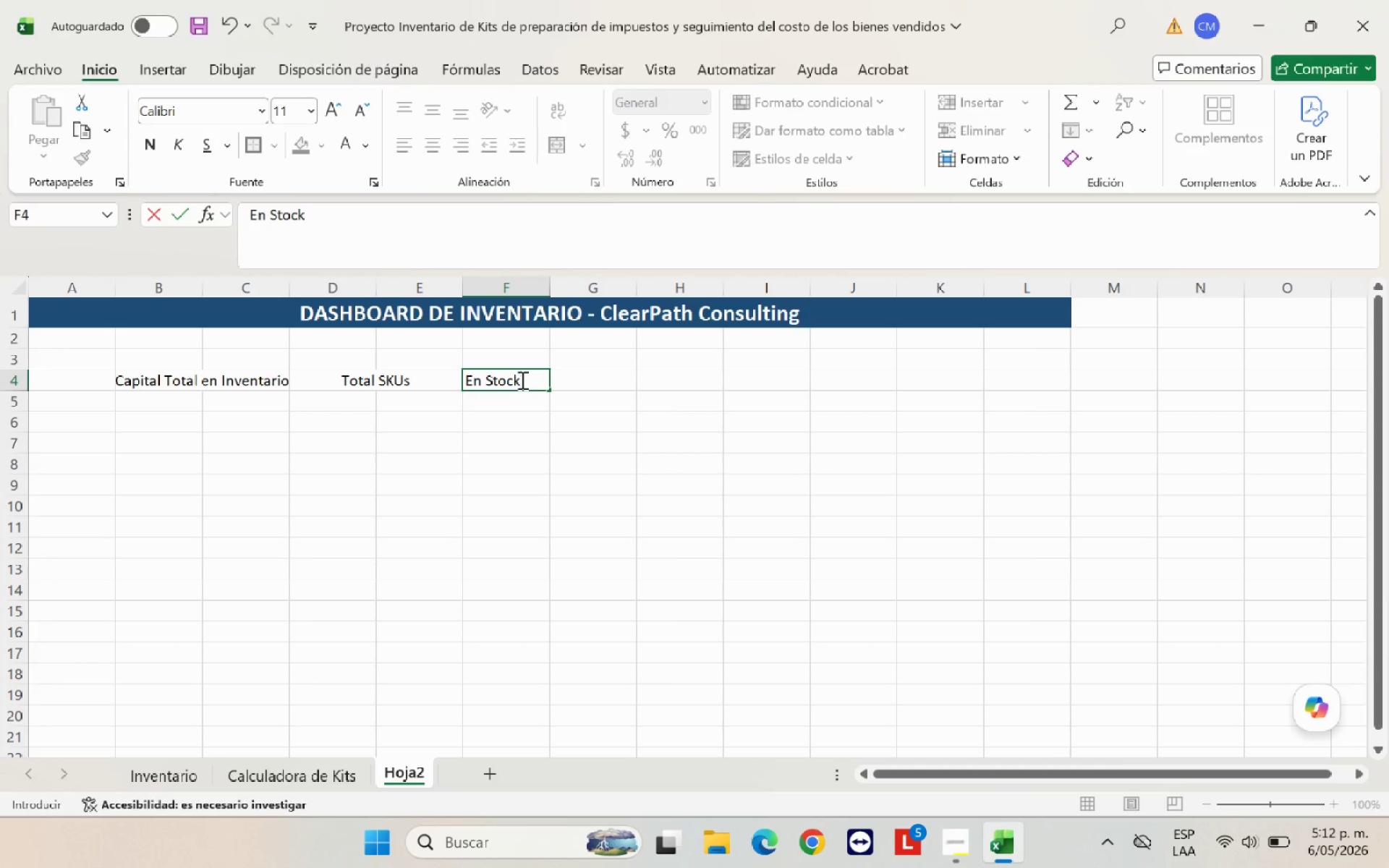 
key(ArrowRight)
 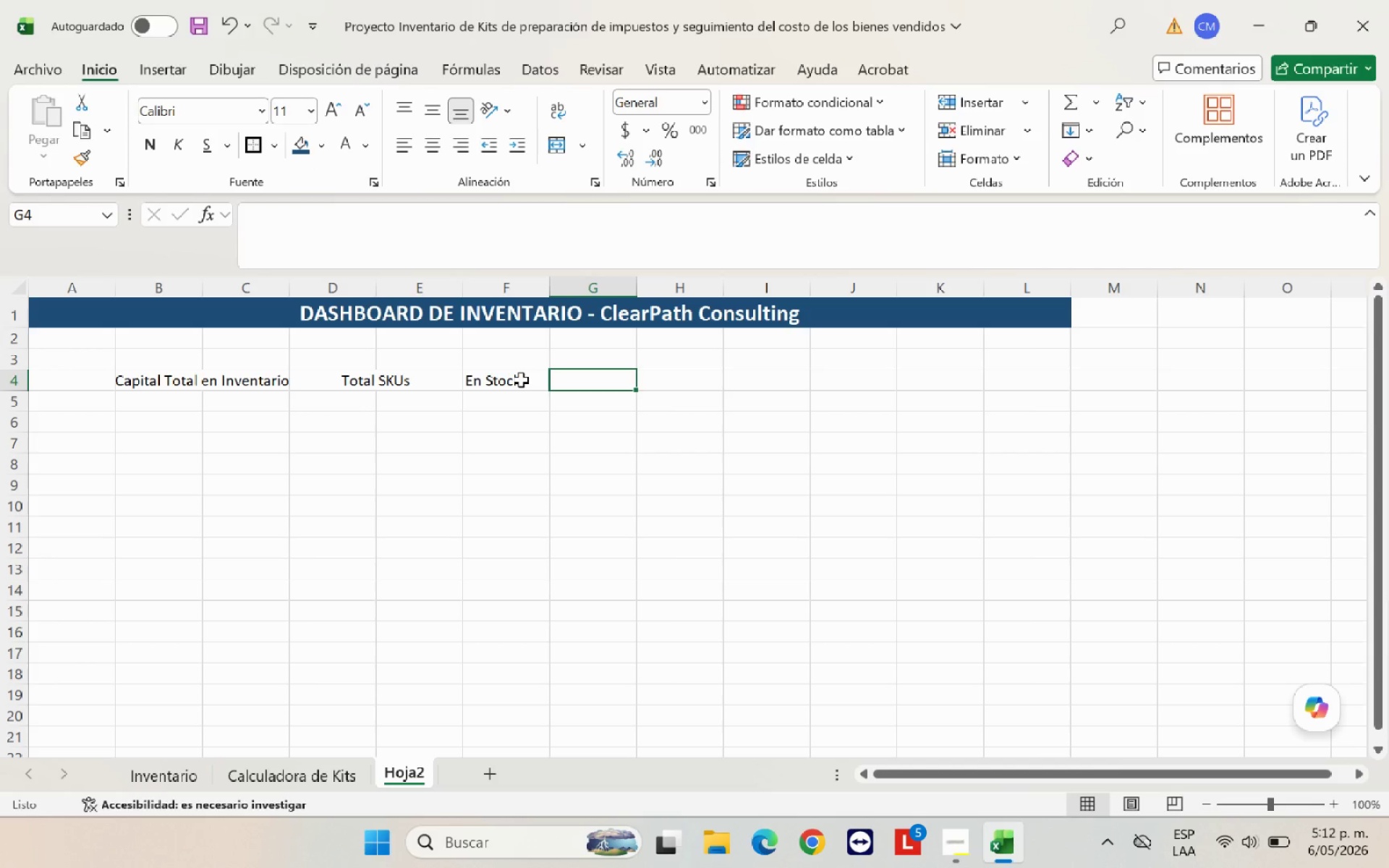 
type(Pocas )
key(Backspace)
key(Backspace)
key(Backspace)
key(Backspace)
key(Backspace)
key(Backspace)
 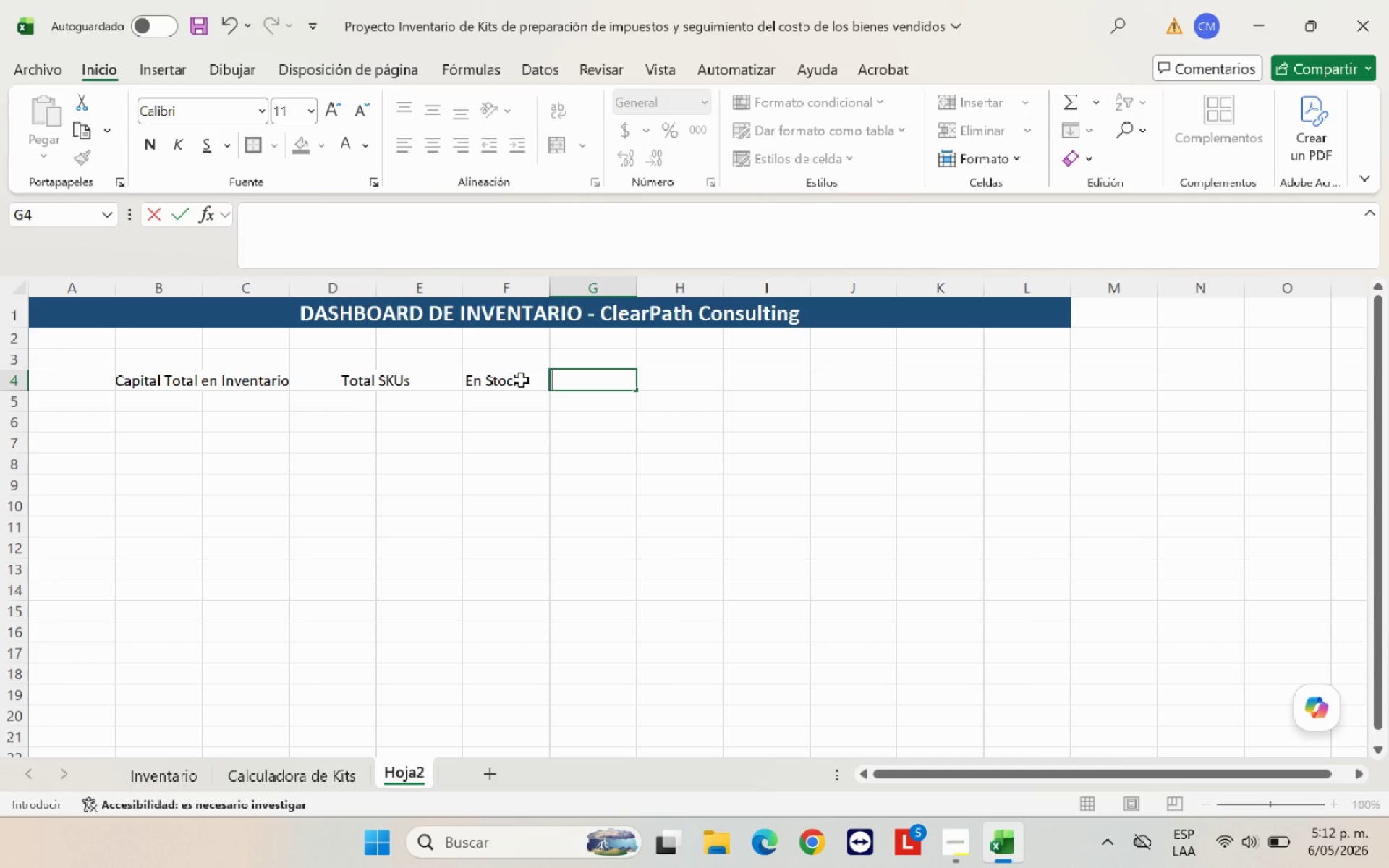 
left_click_drag(start_coordinate=[521, 380], to_coordinate=[611, 380])
 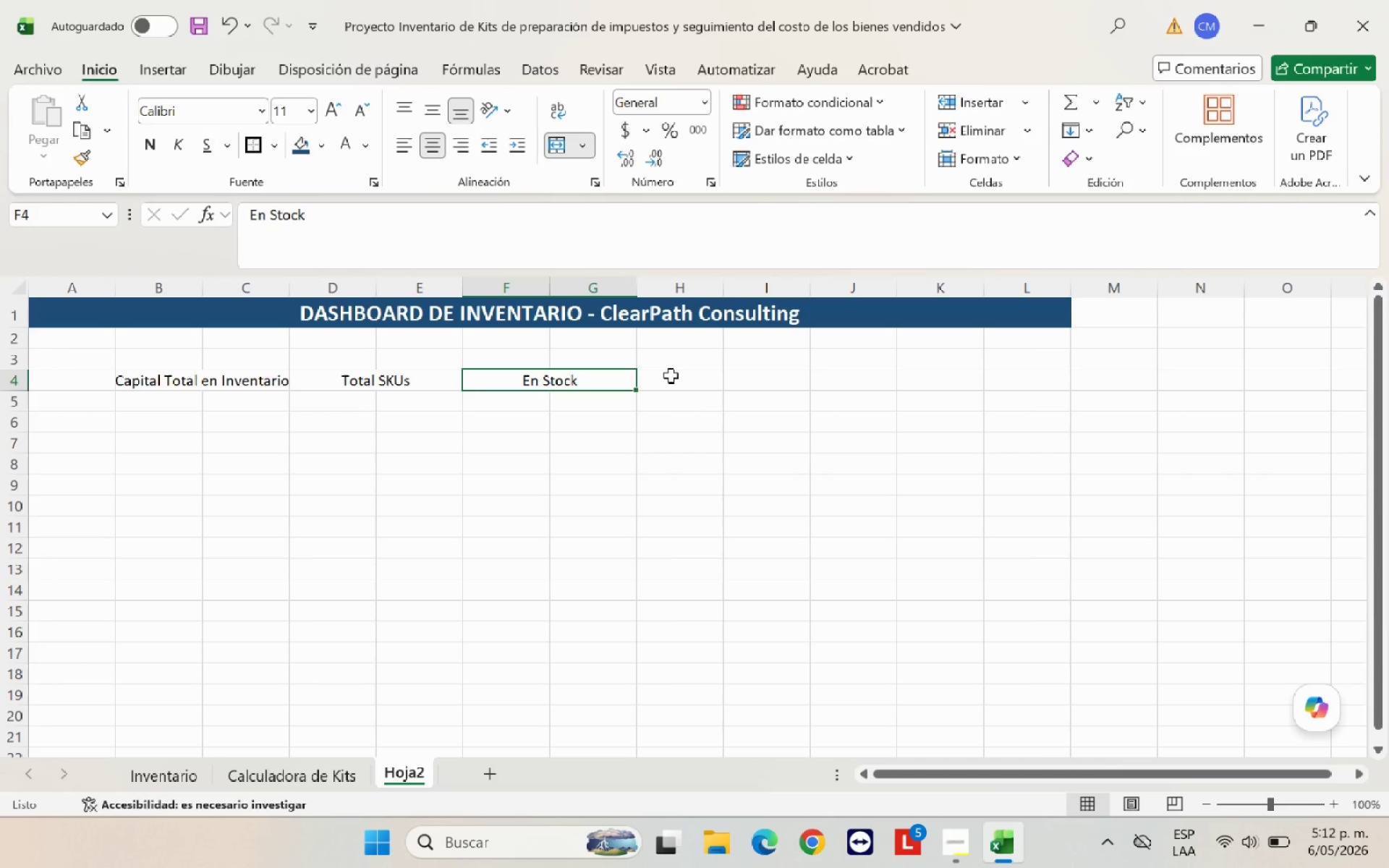 
left_click([676, 379])
 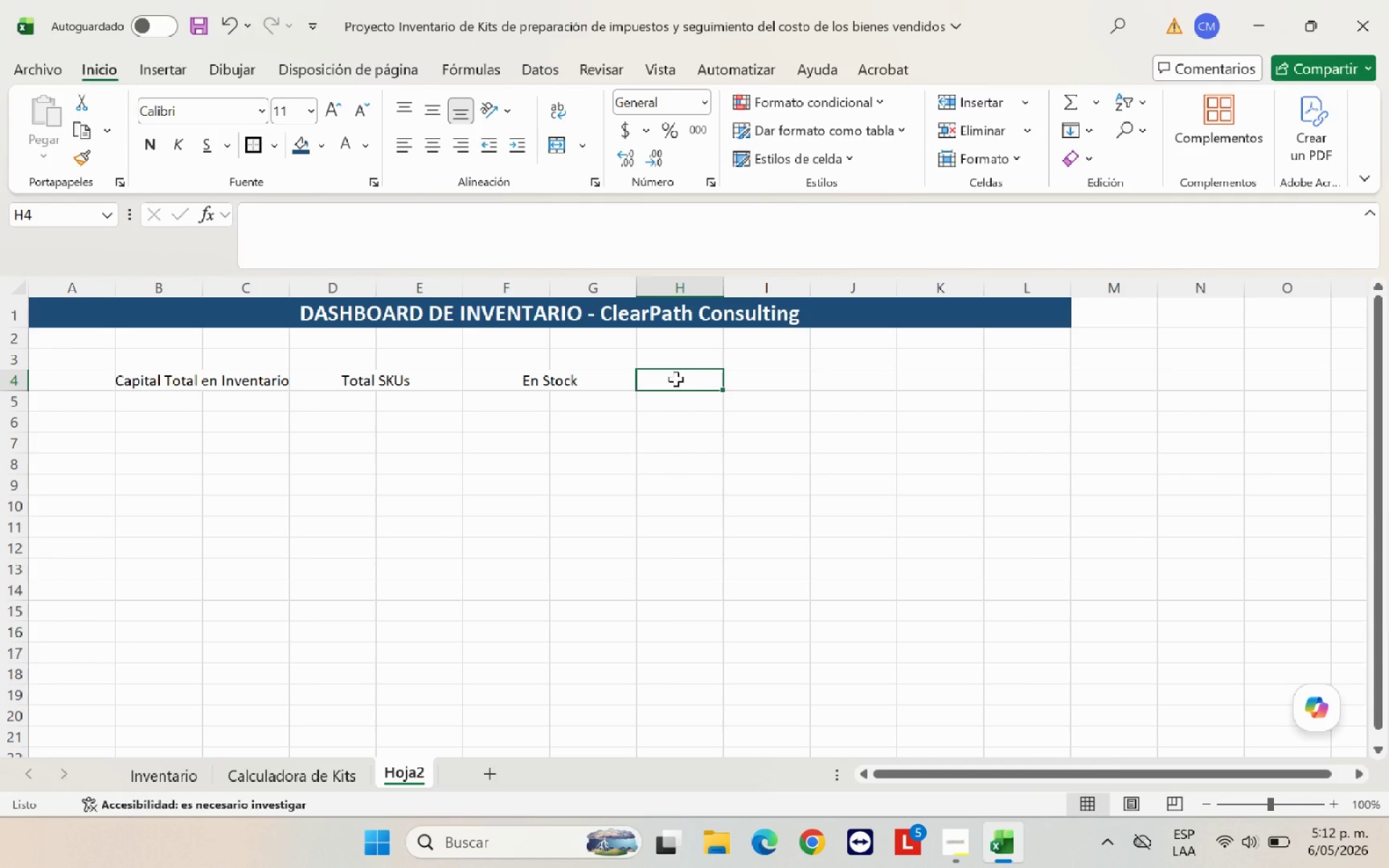 
type(Pocas existencias)
 